 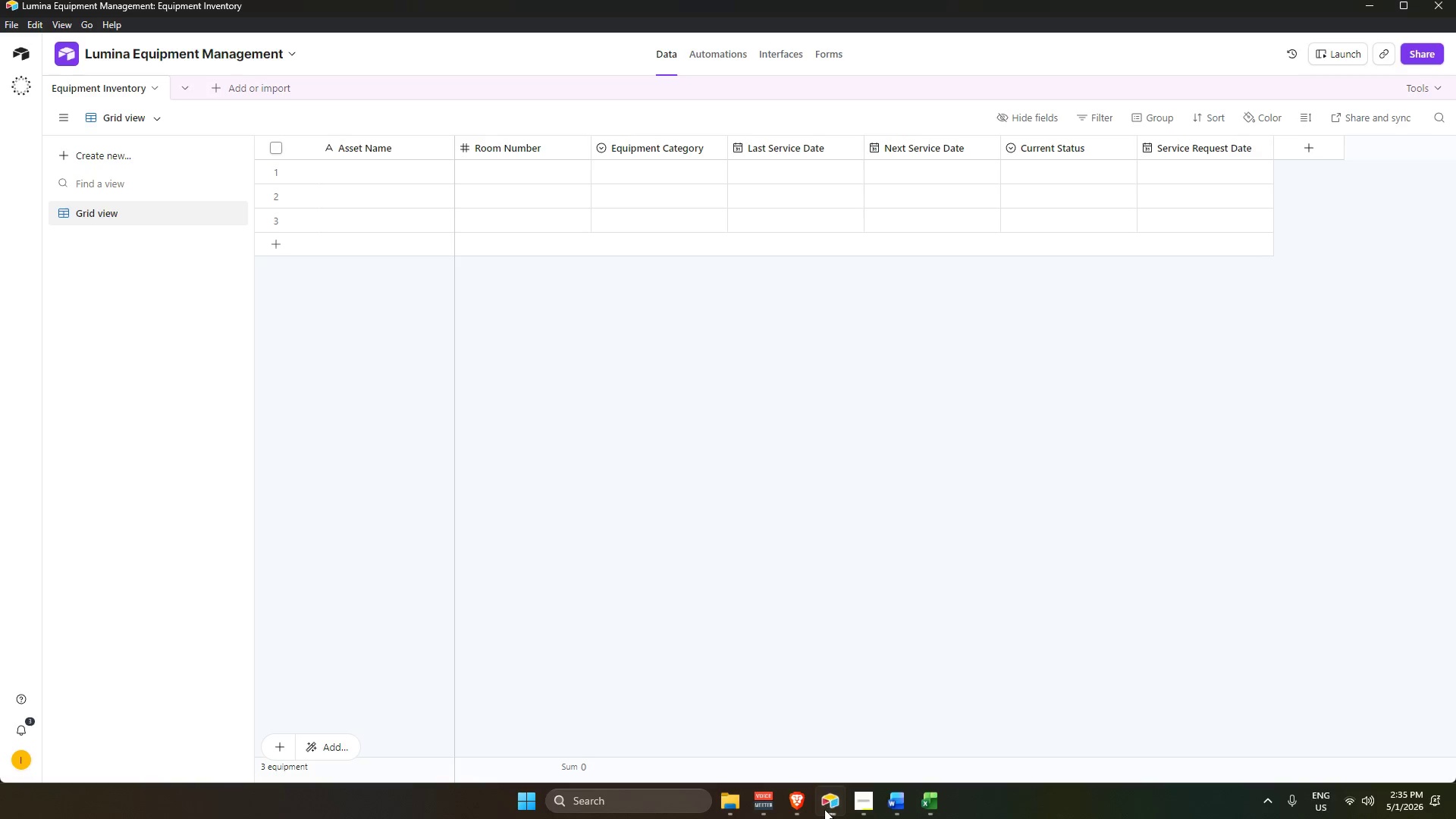 
mouse_move([797, 799])
 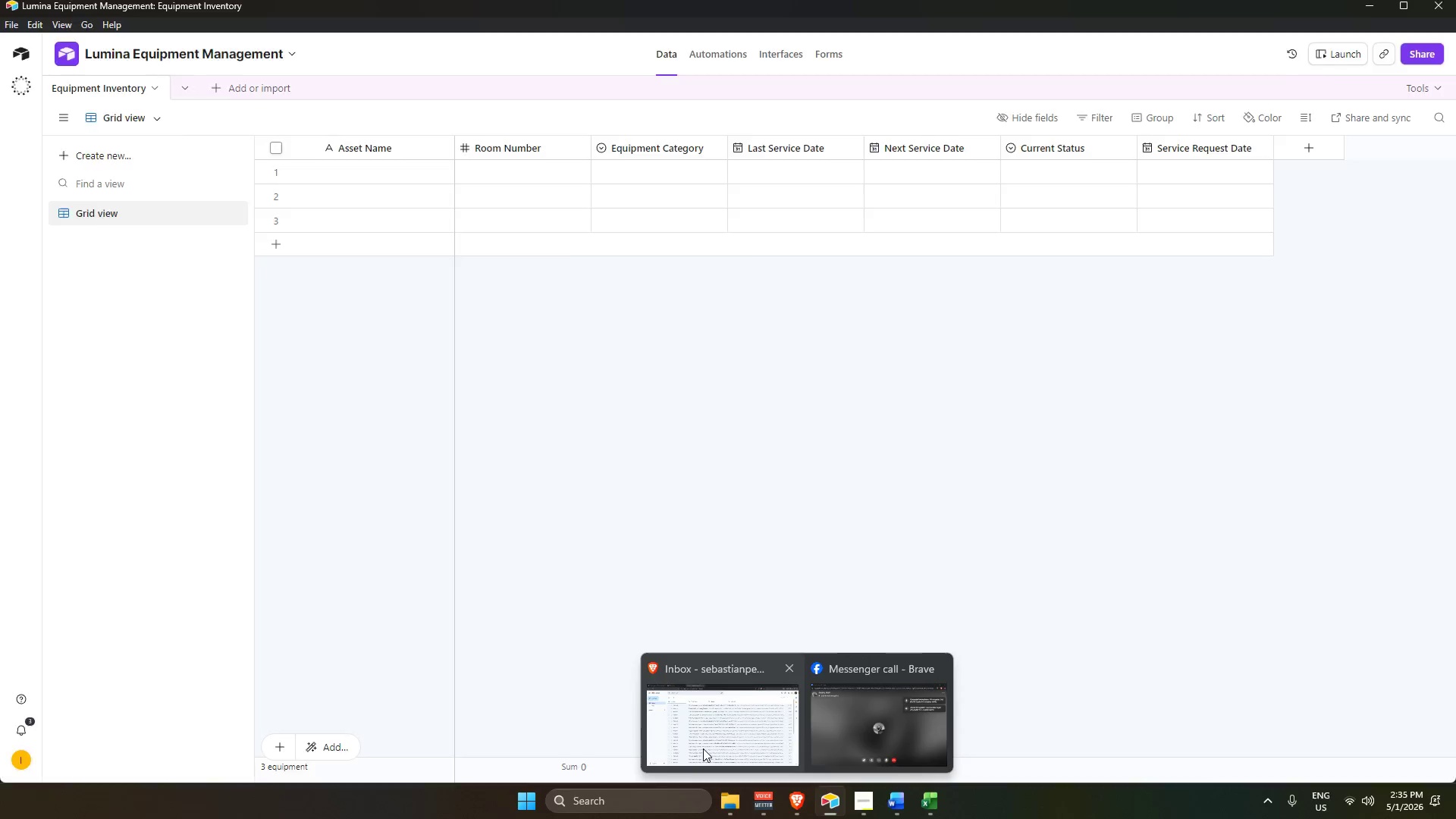 
left_click([703, 748])
 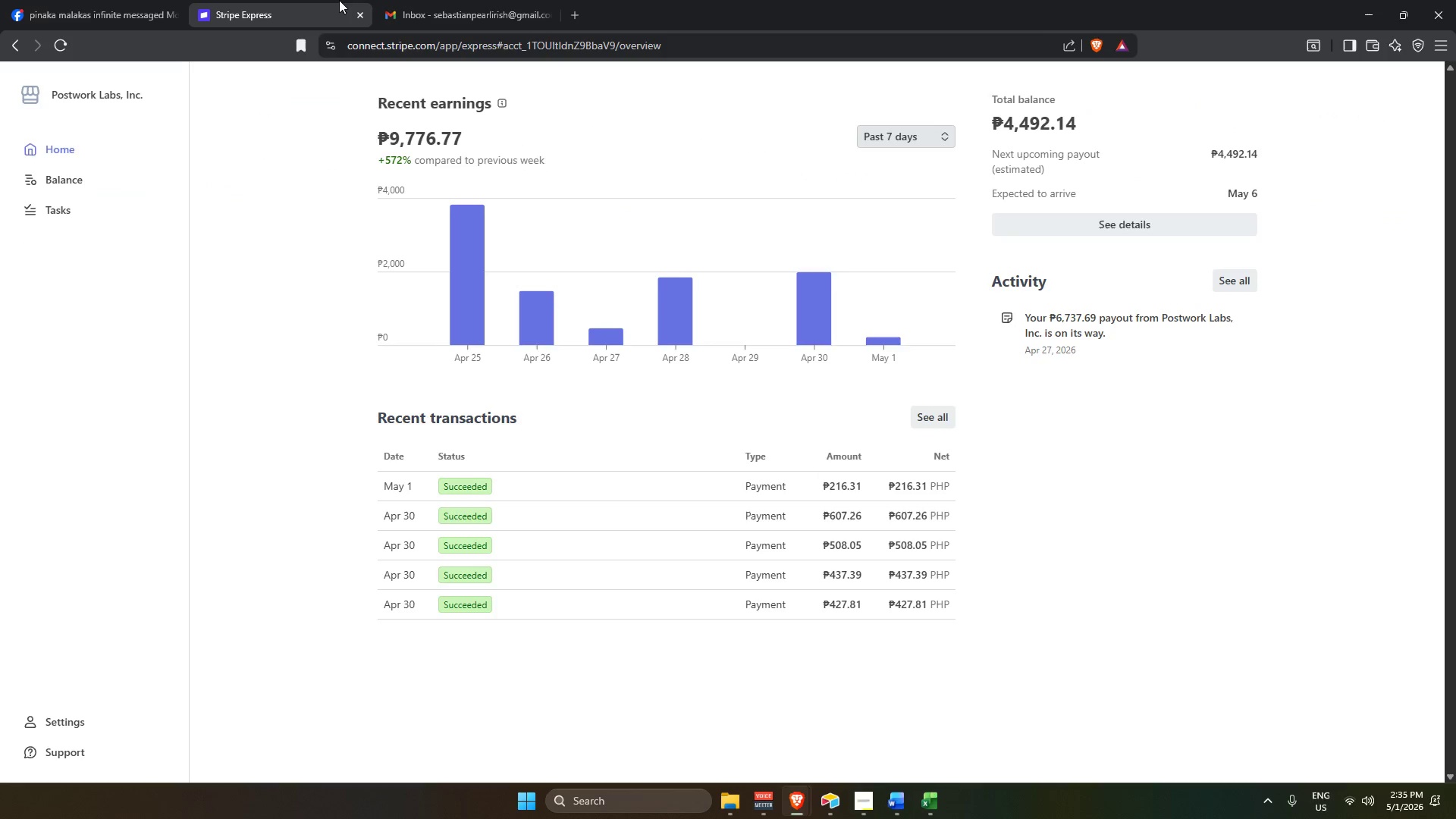 
double_click([487, 0])
 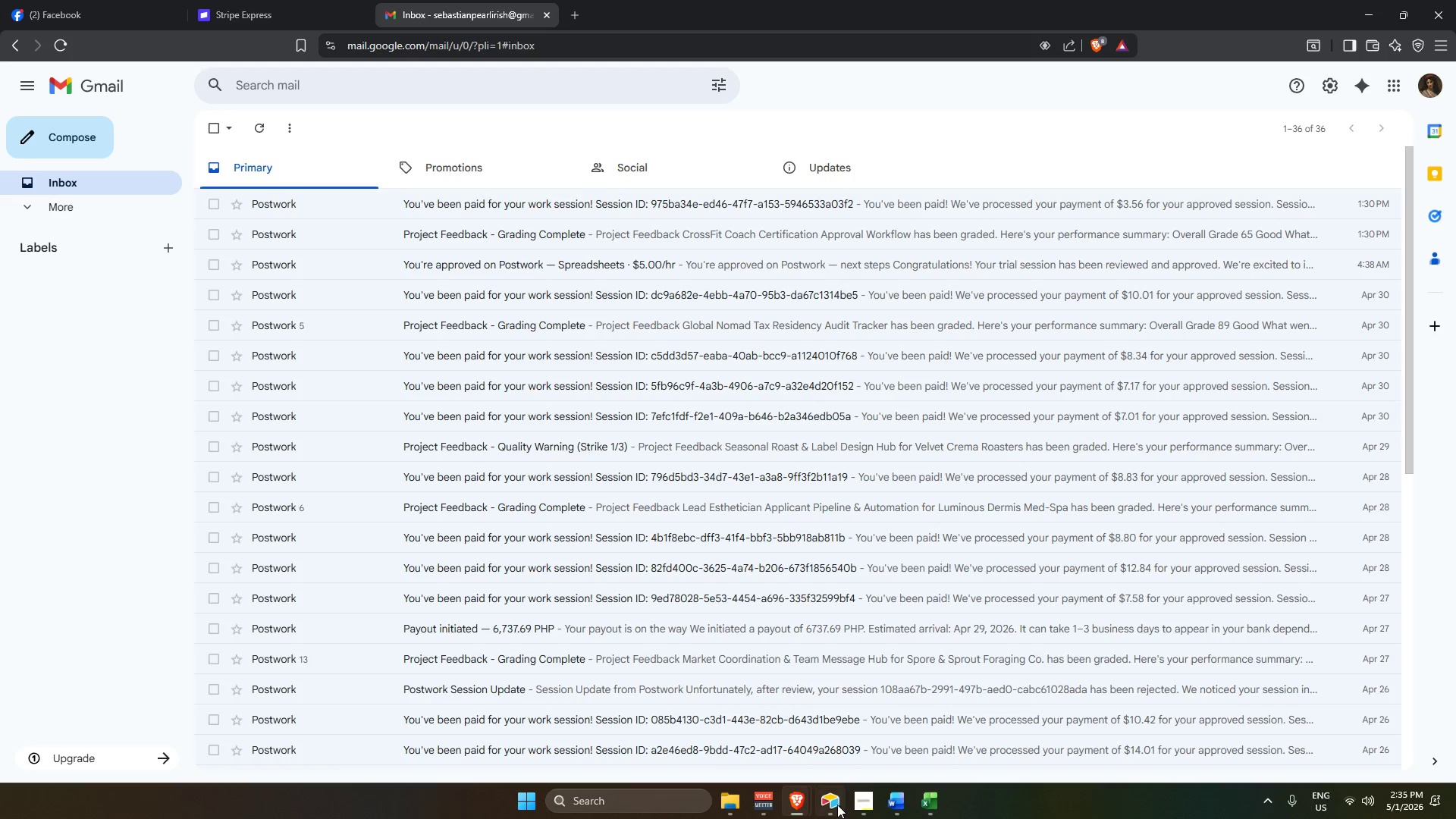 
left_click([838, 805])
 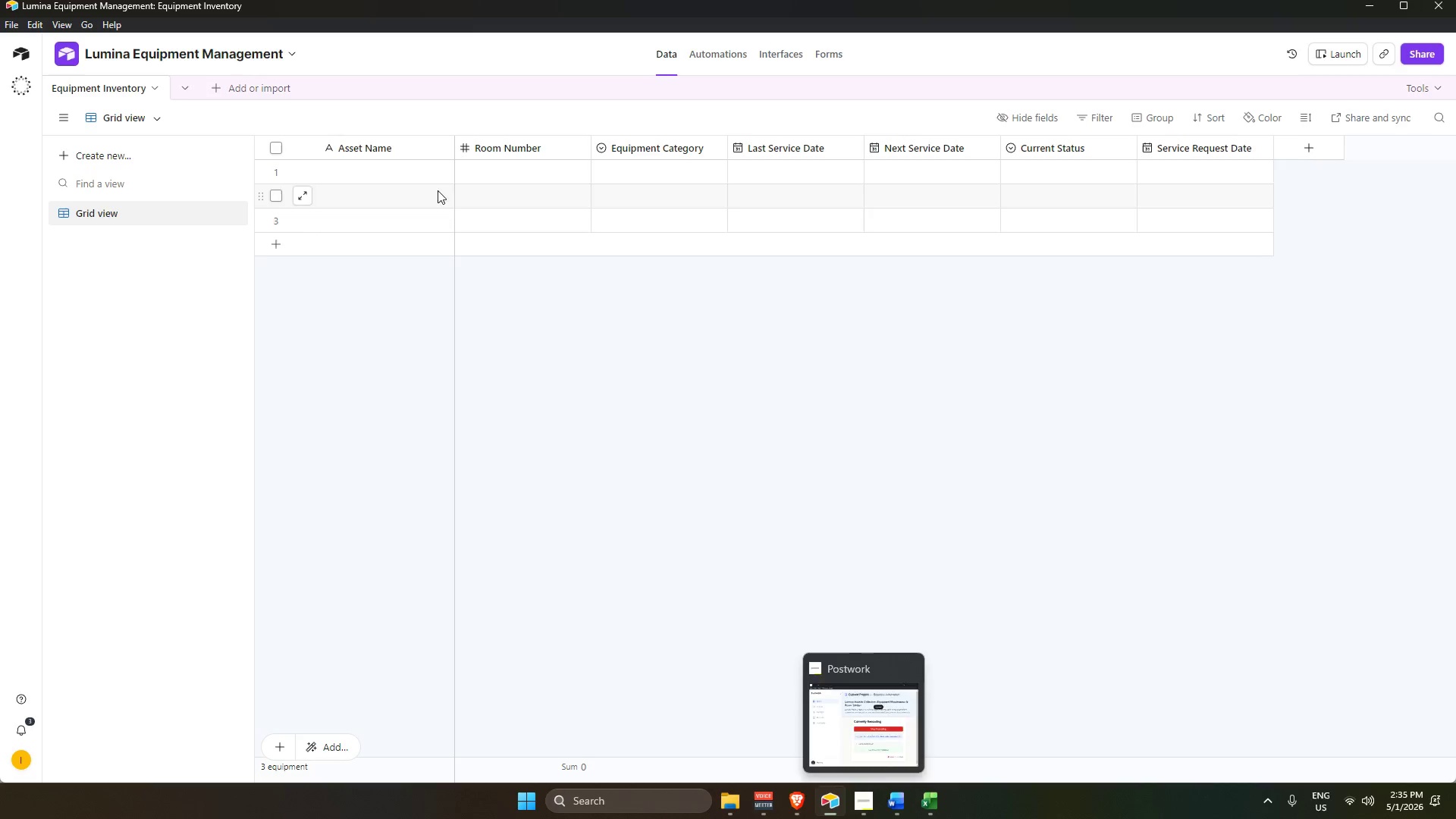 
mouse_move([1301, 133])
 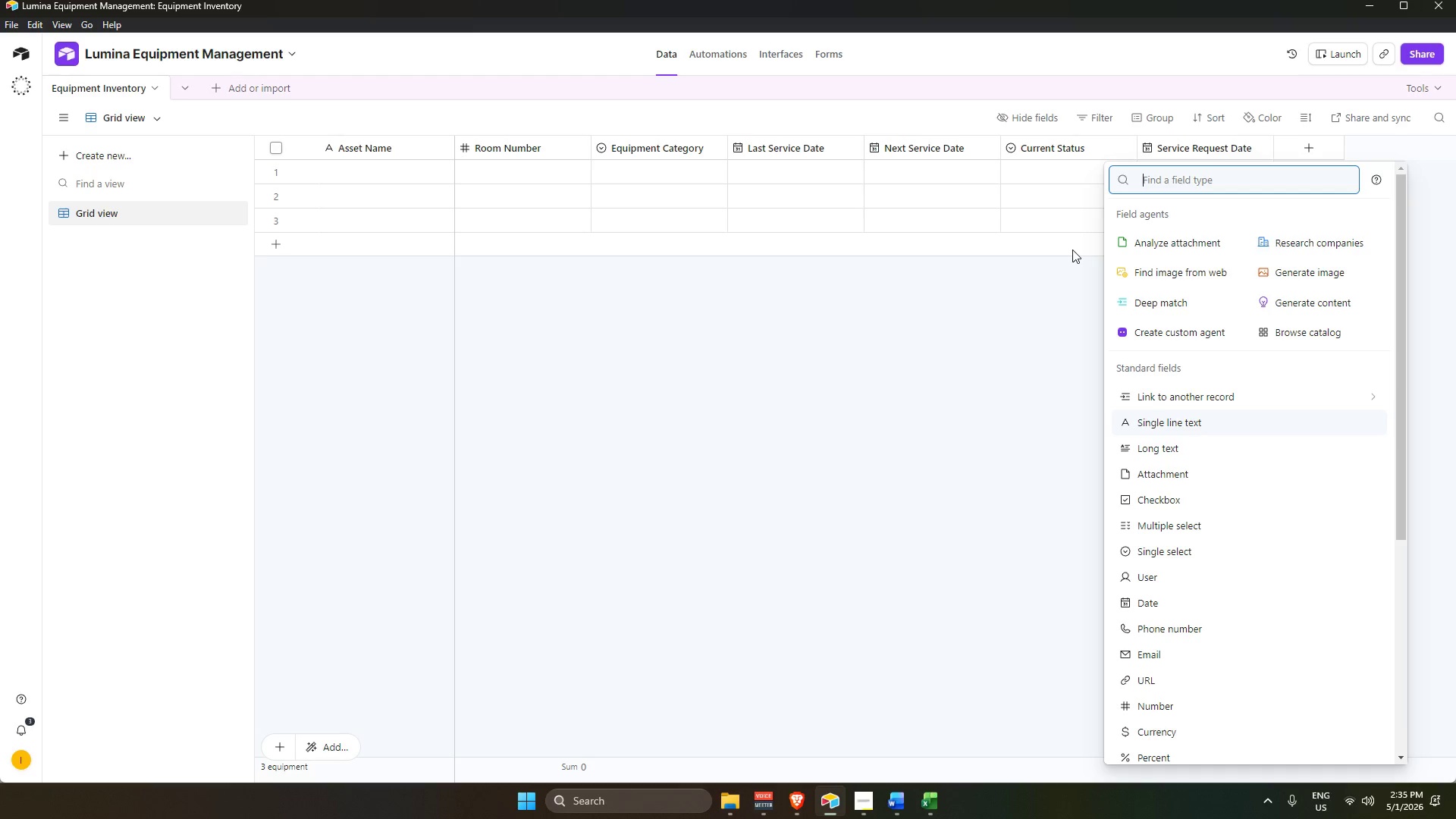 
wait(15.06)
 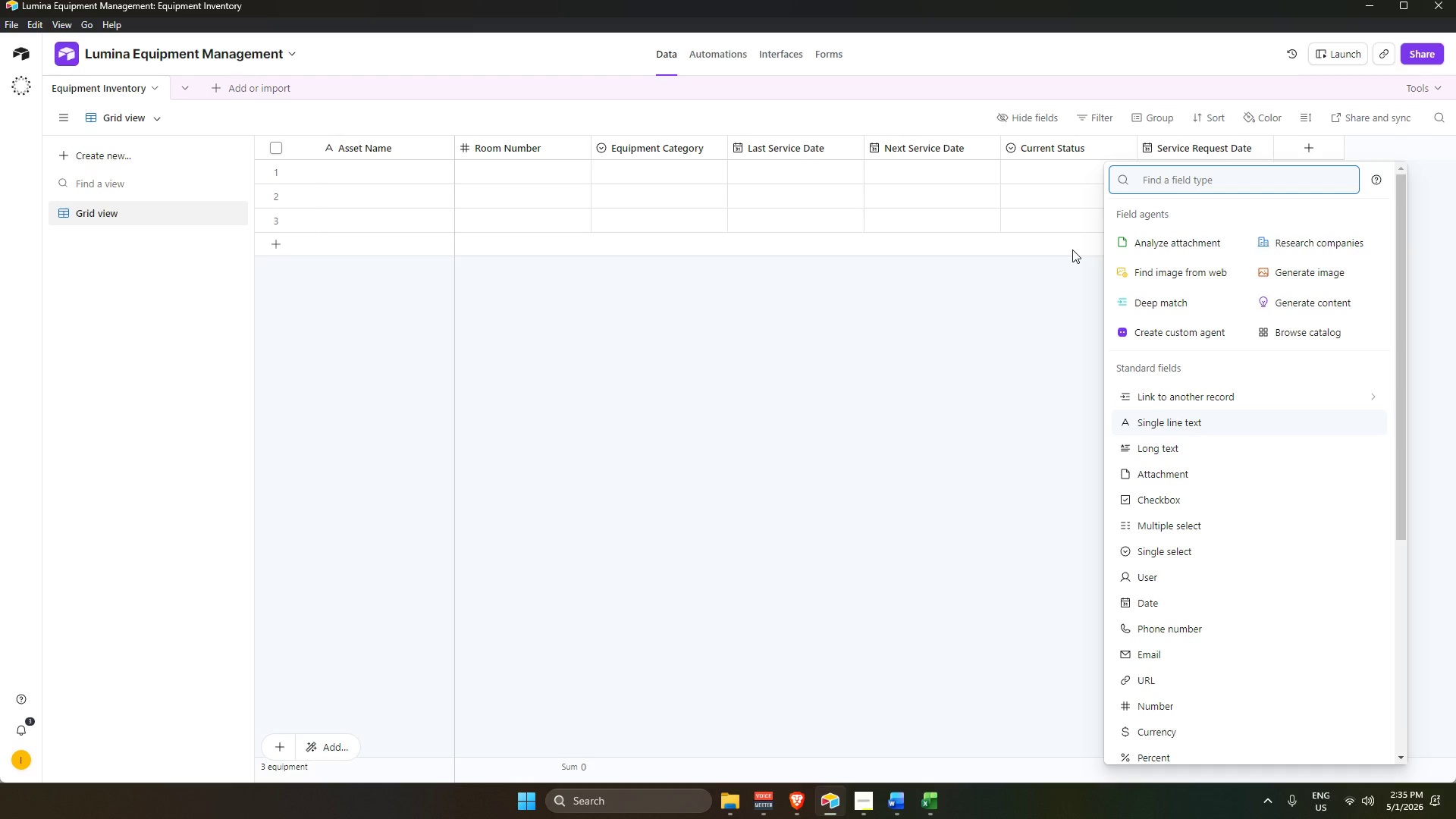 
type(High)
key(Backspace)
key(Backspace)
key(Backspace)
key(Backspace)
key(Backspace)
type(che)
 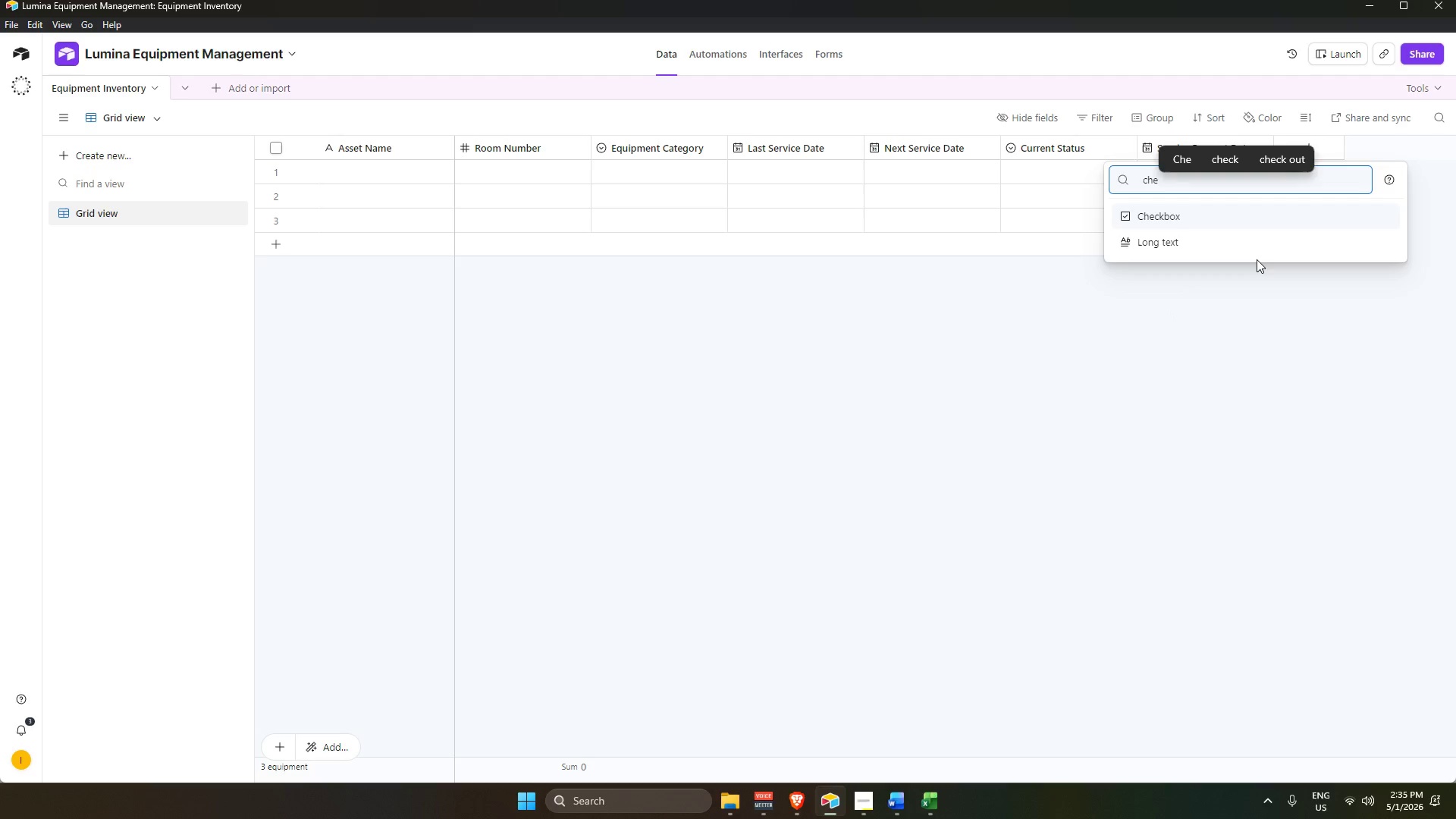 
key(Enter)
 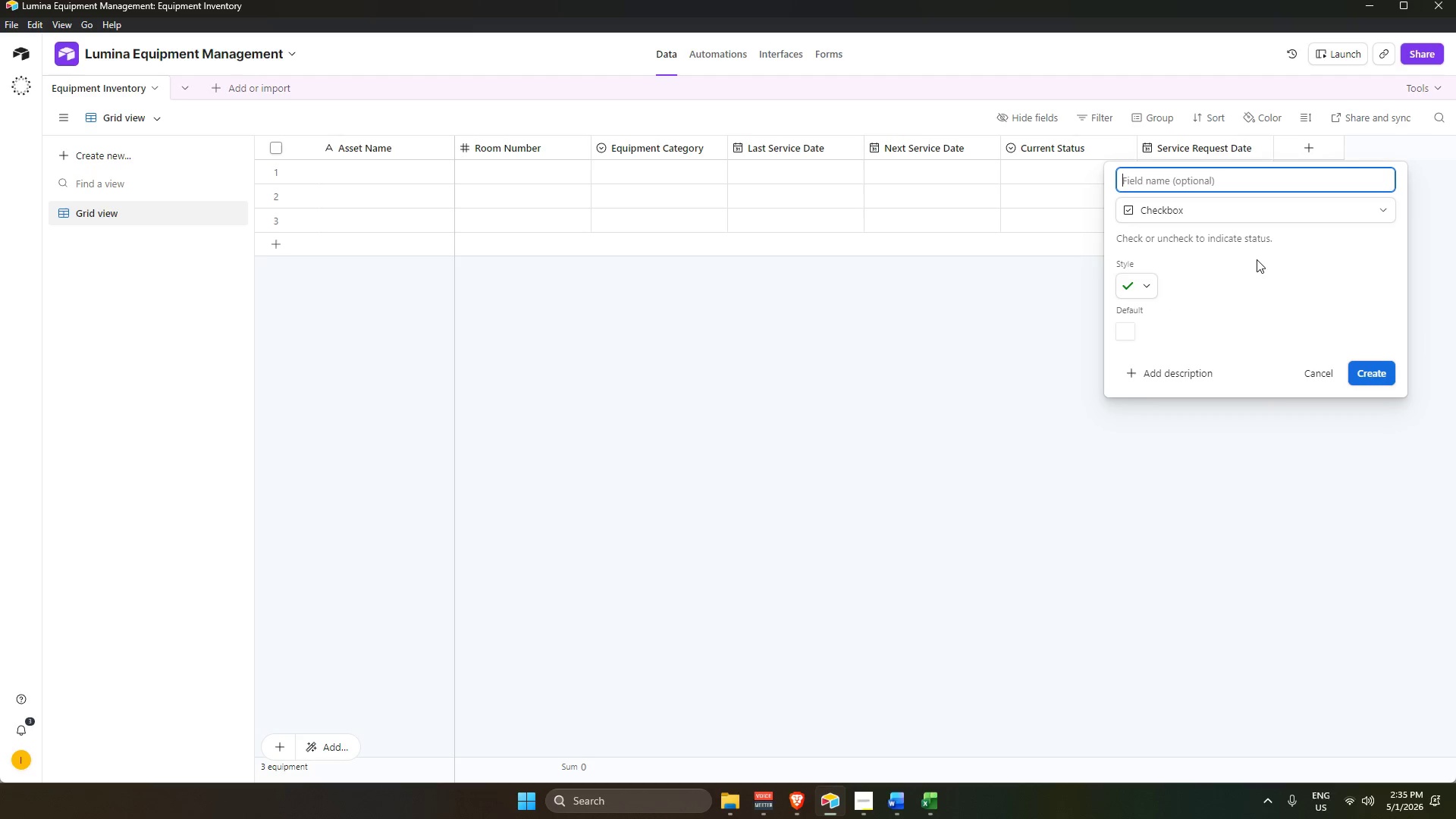 
type(High Priority Che)
key(Backspace)
key(Backspace)
key(Backspace)
key(Backspace)
 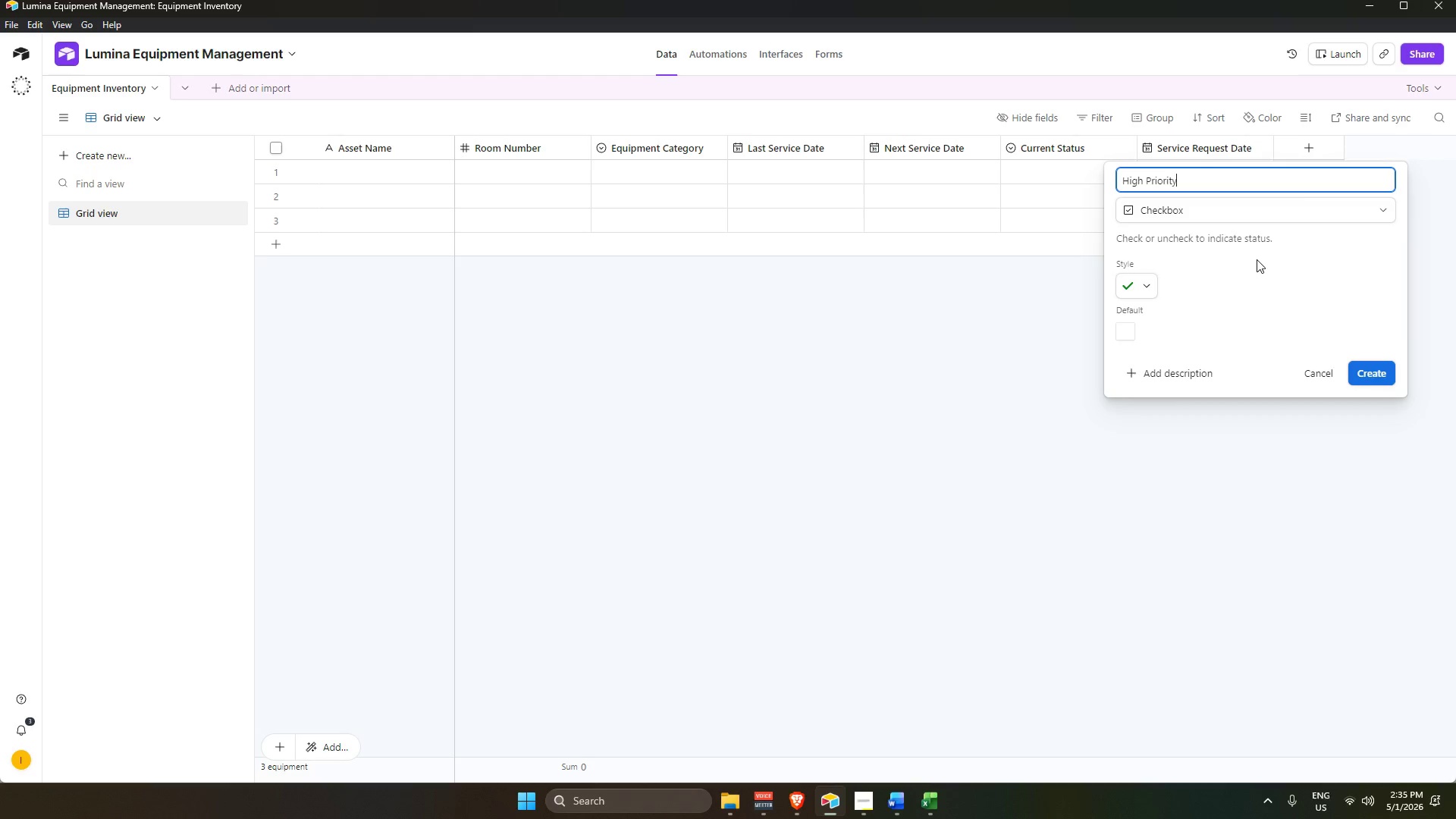 
key(Enter)
 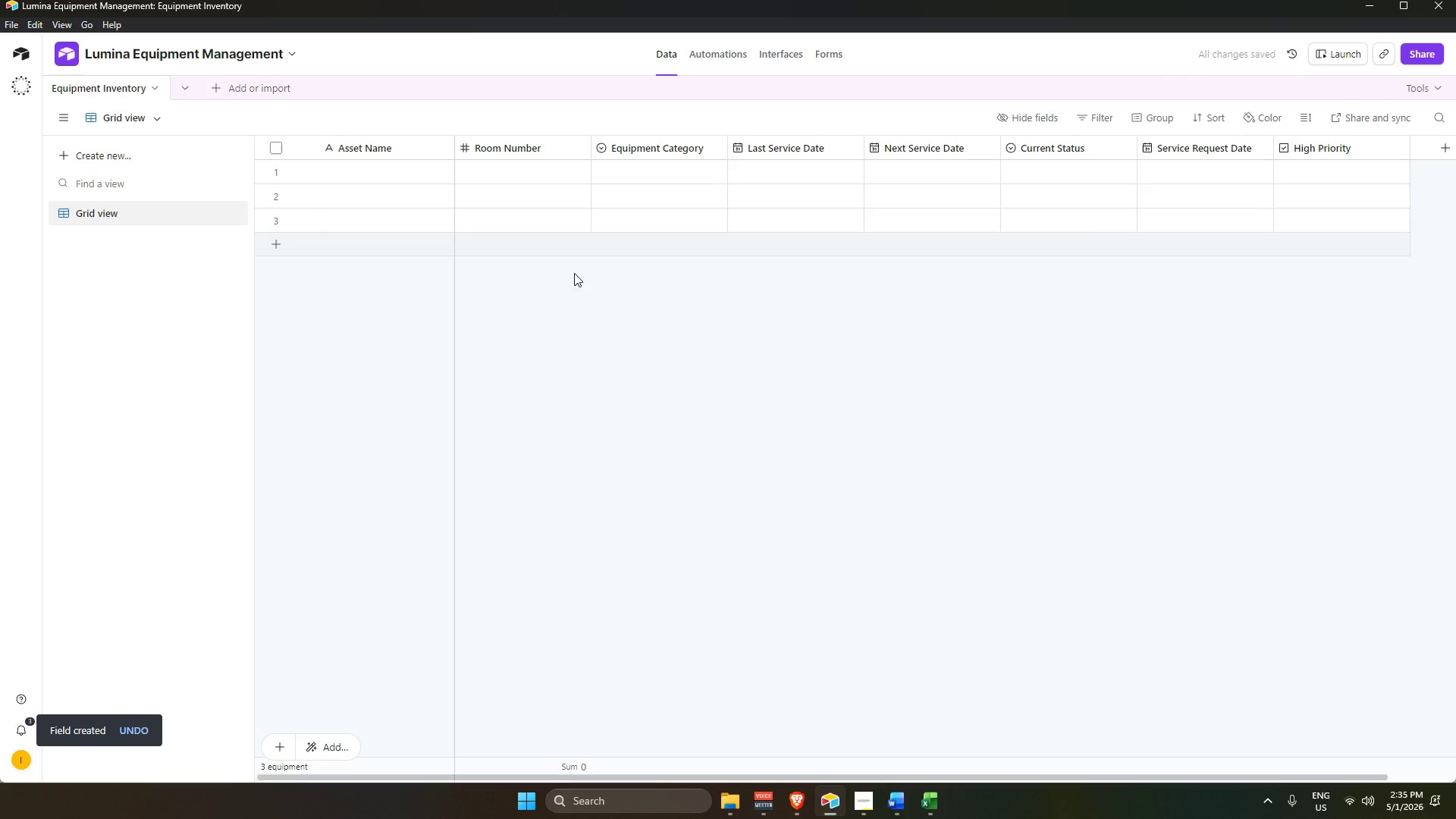 
wait(7.55)
 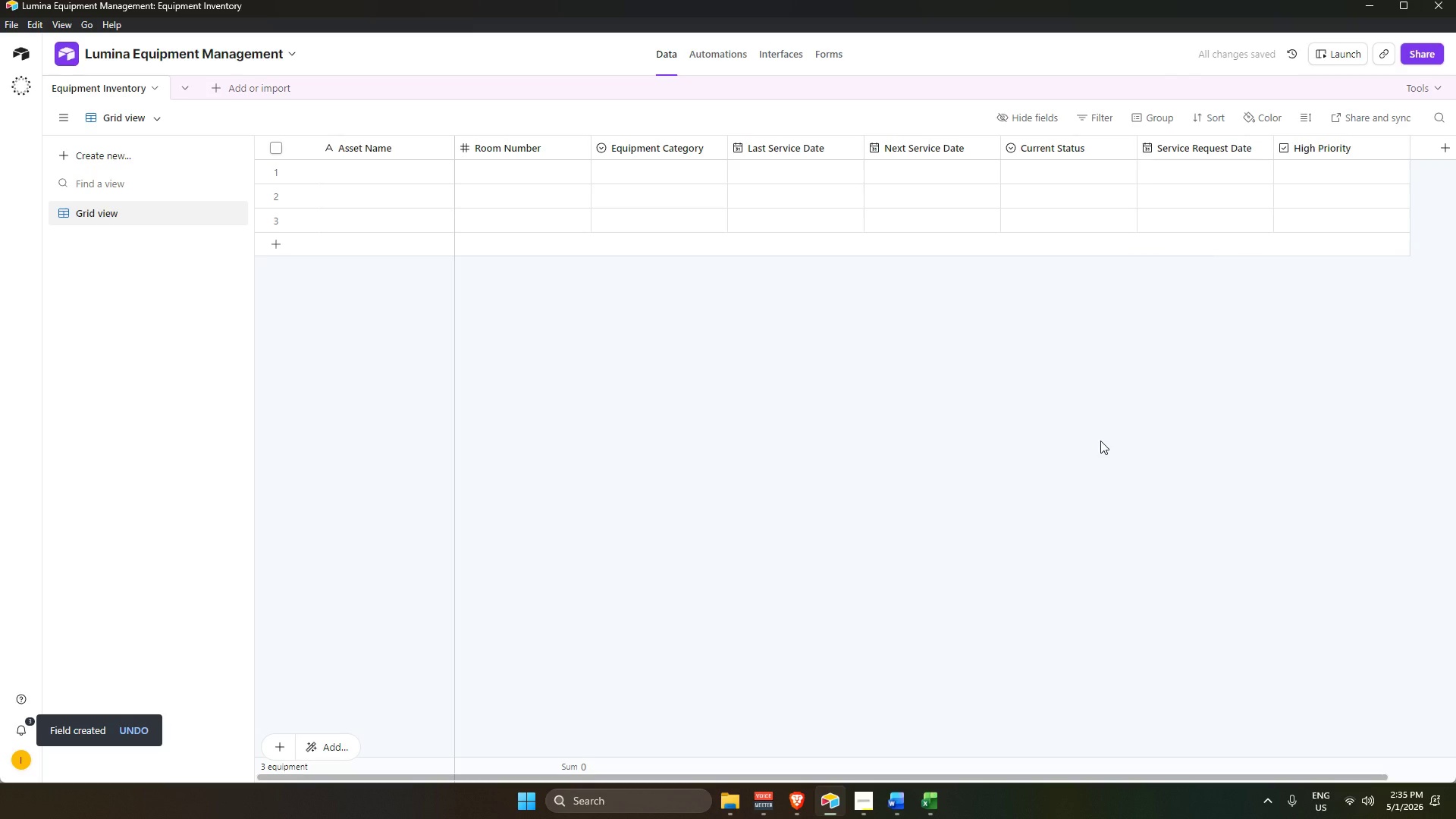 
left_click([933, 817])
 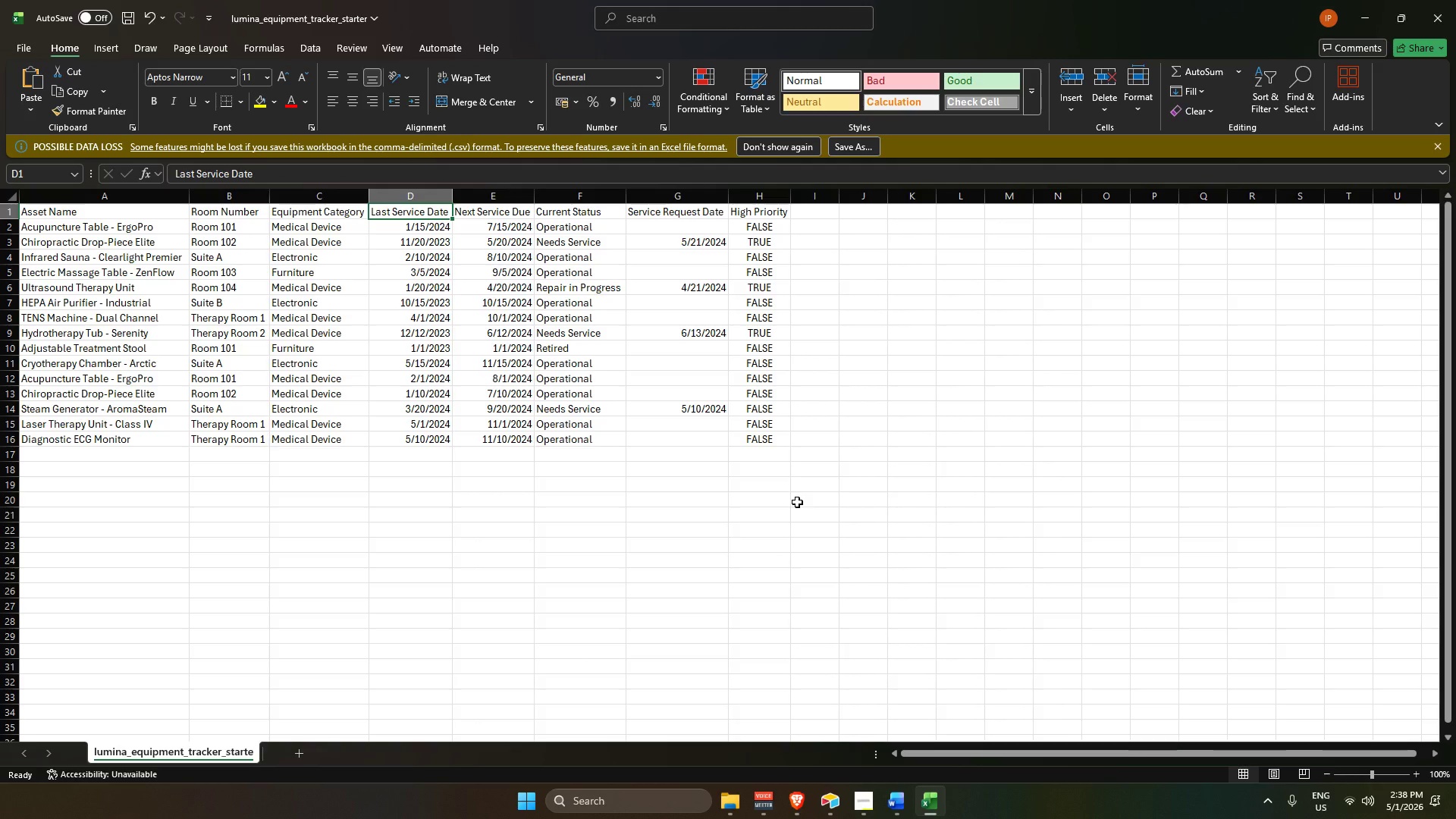 
wait(142.86)
 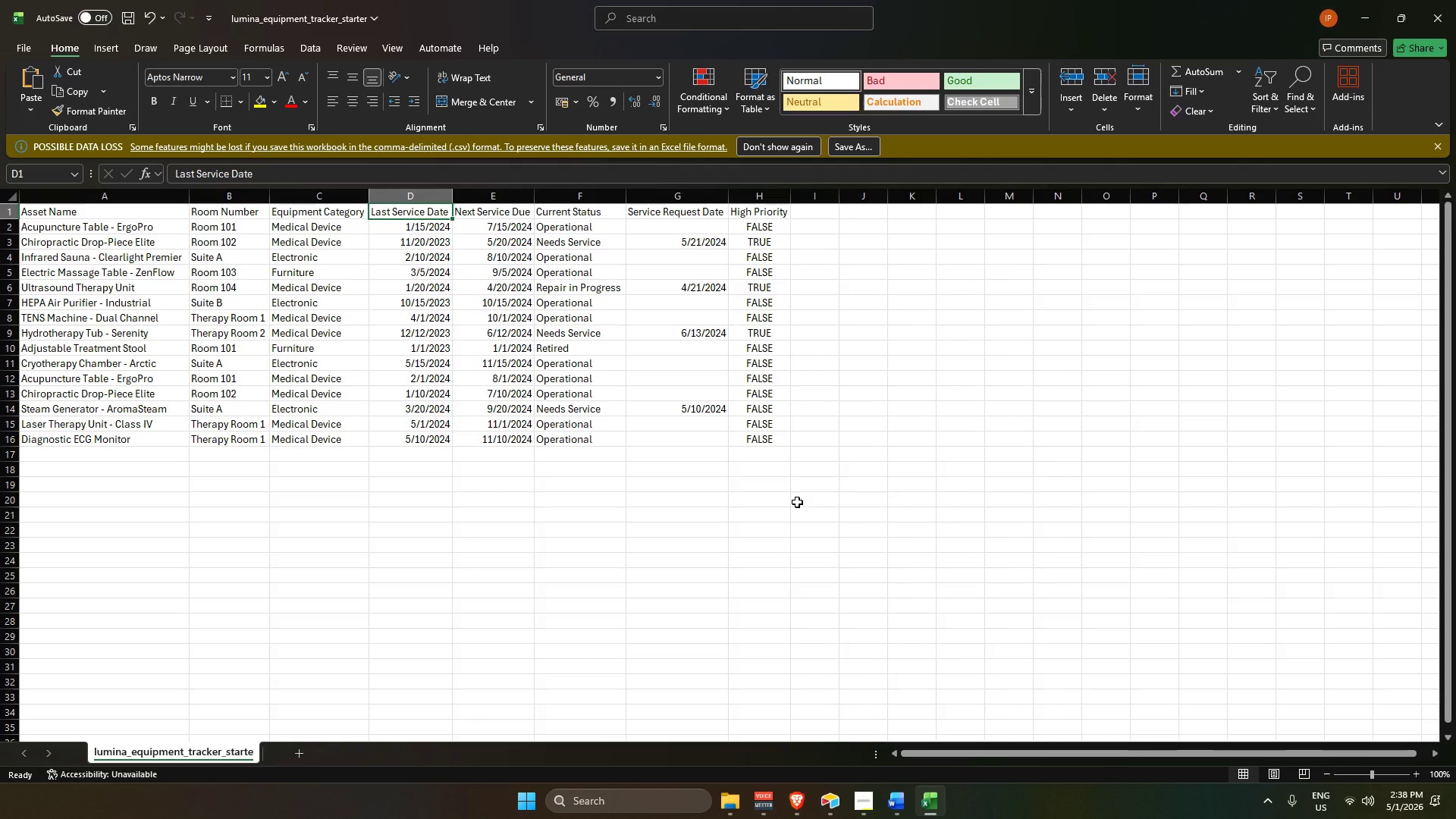 
left_click([130, 190])
 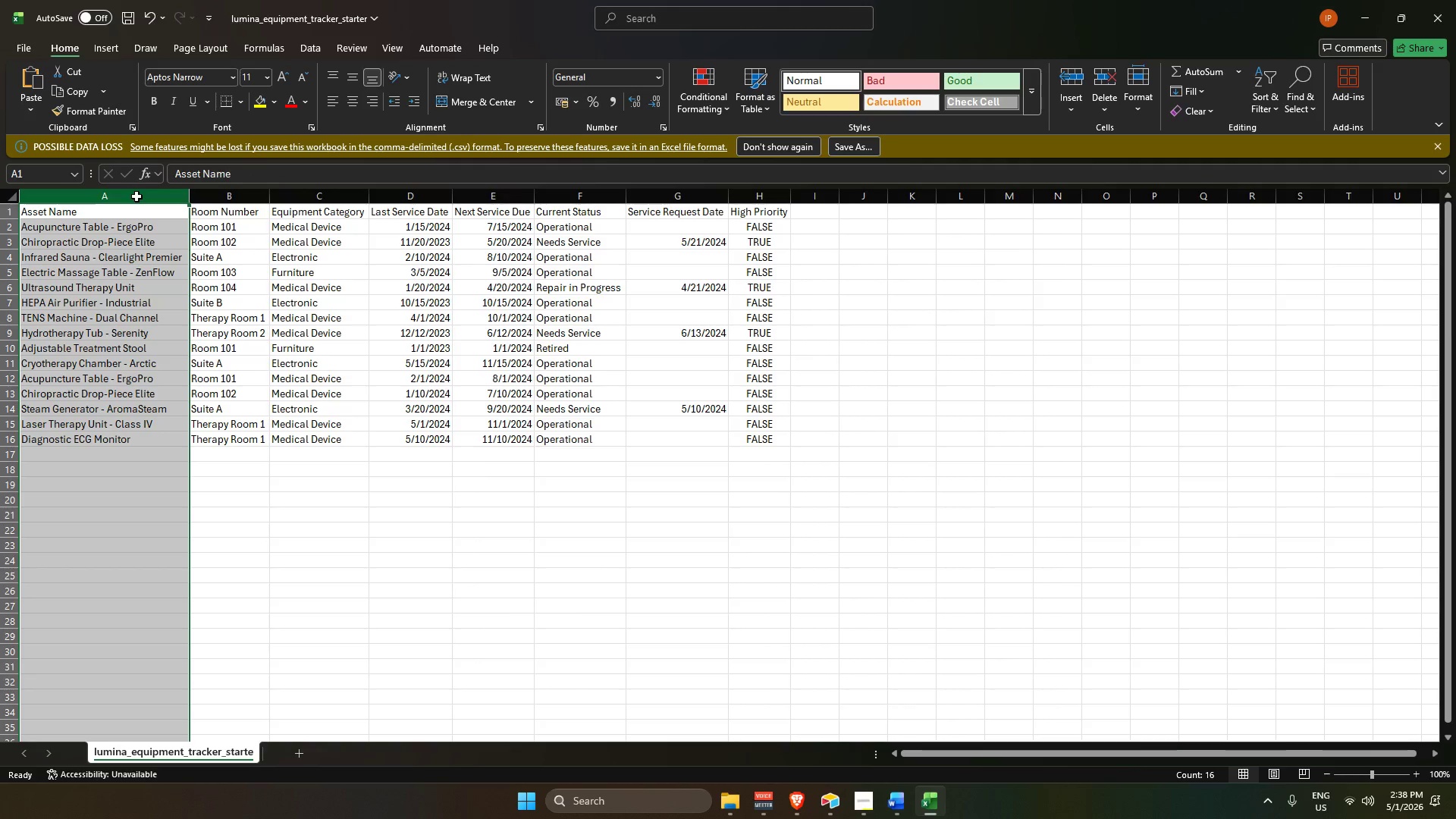 
left_click([136, 196])
 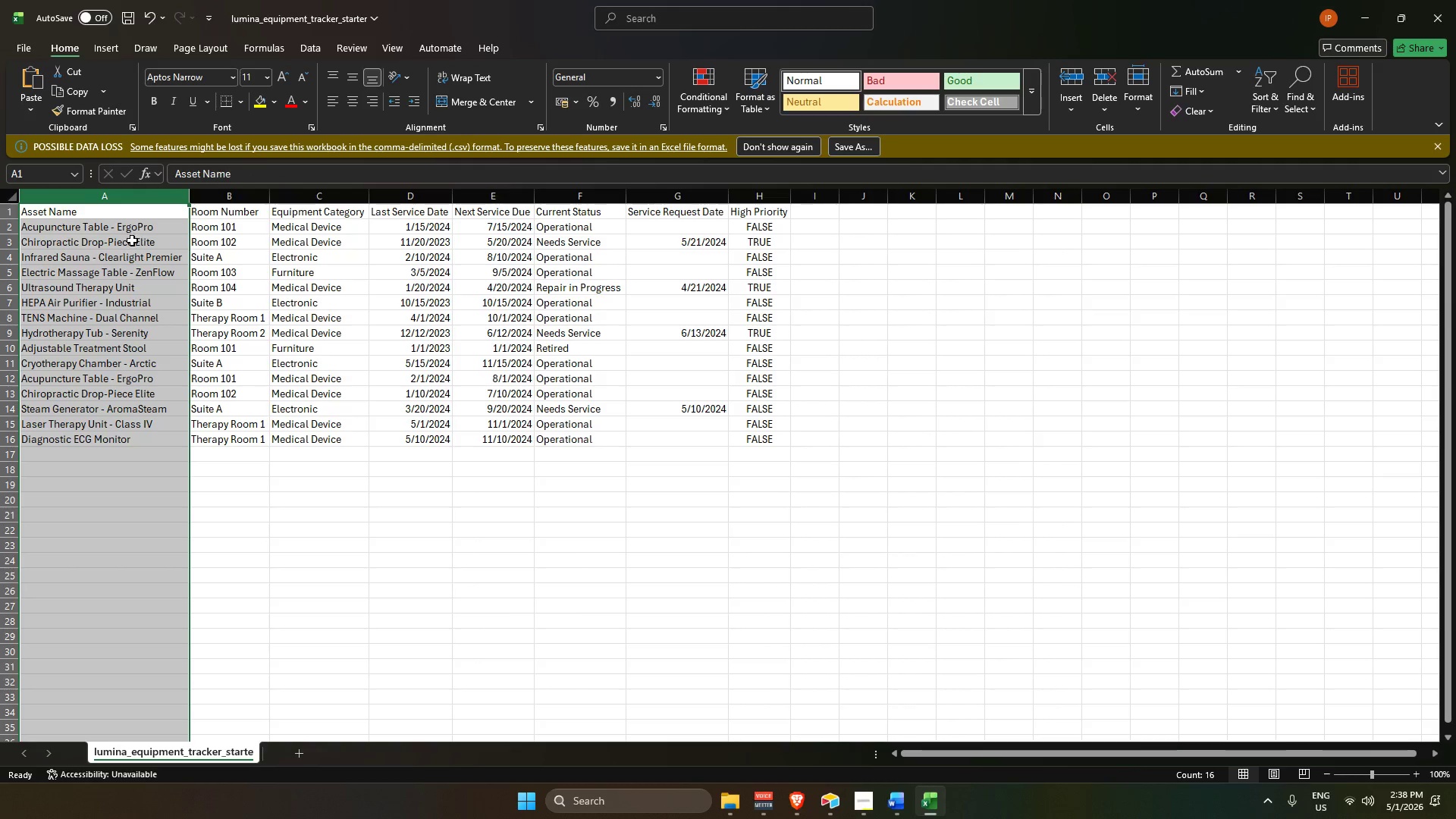 
left_click([131, 239])
 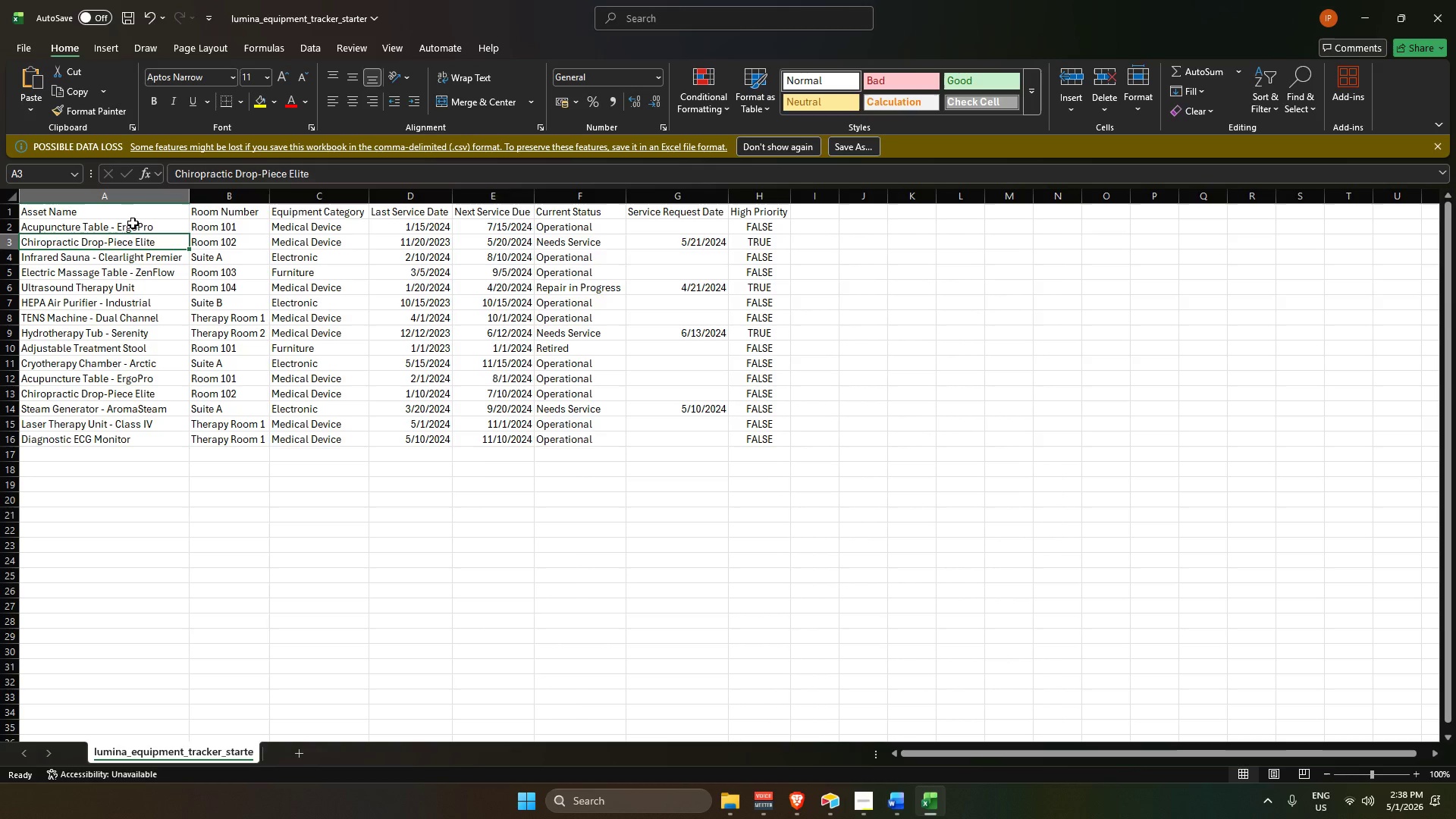 
left_click_drag(start_coordinate=[133, 223], to_coordinate=[149, 433])
 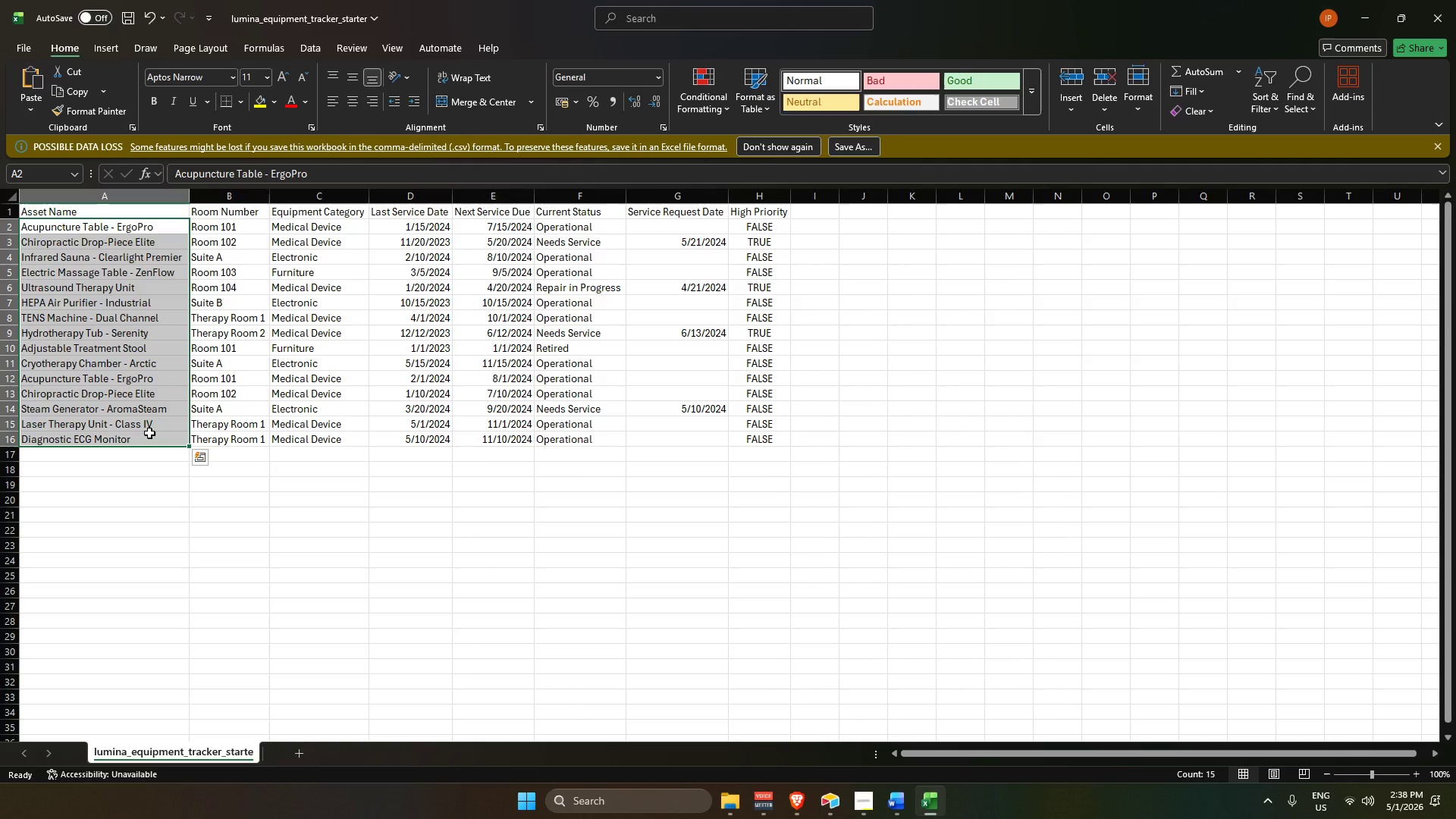 
key(Control+C)
 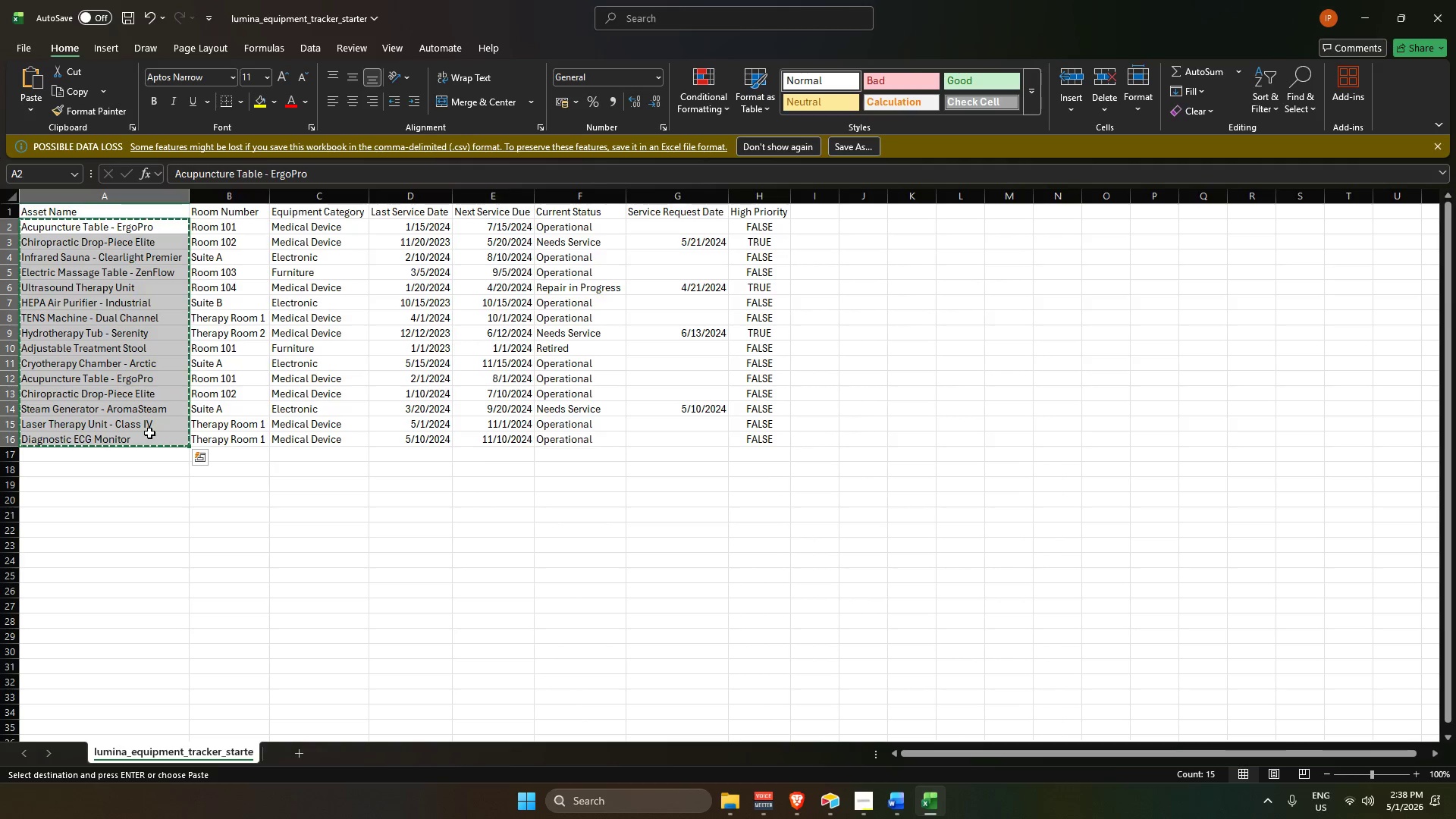 
key(Alt+AltLeft)
 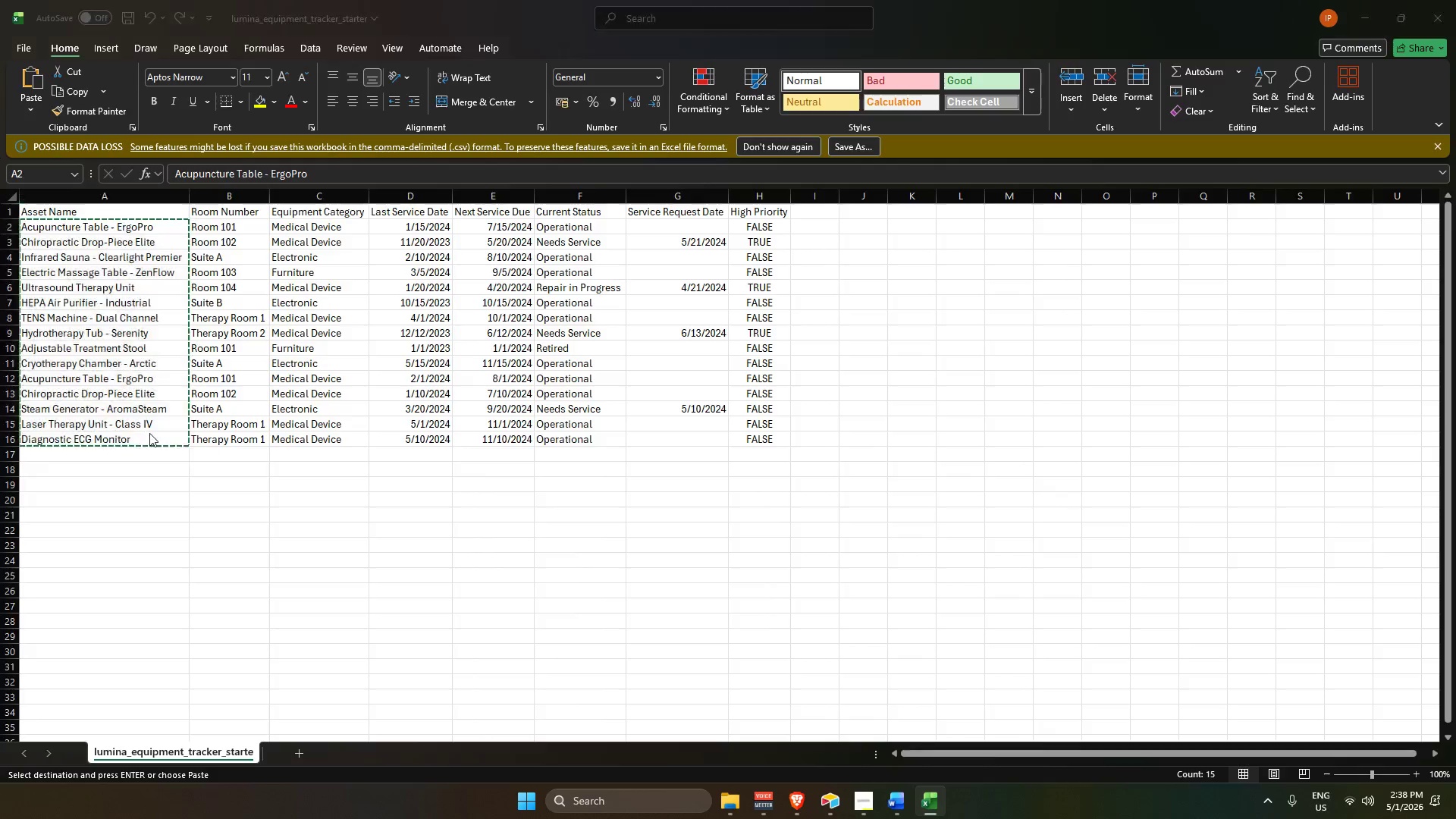 
key(Alt+Tab)
 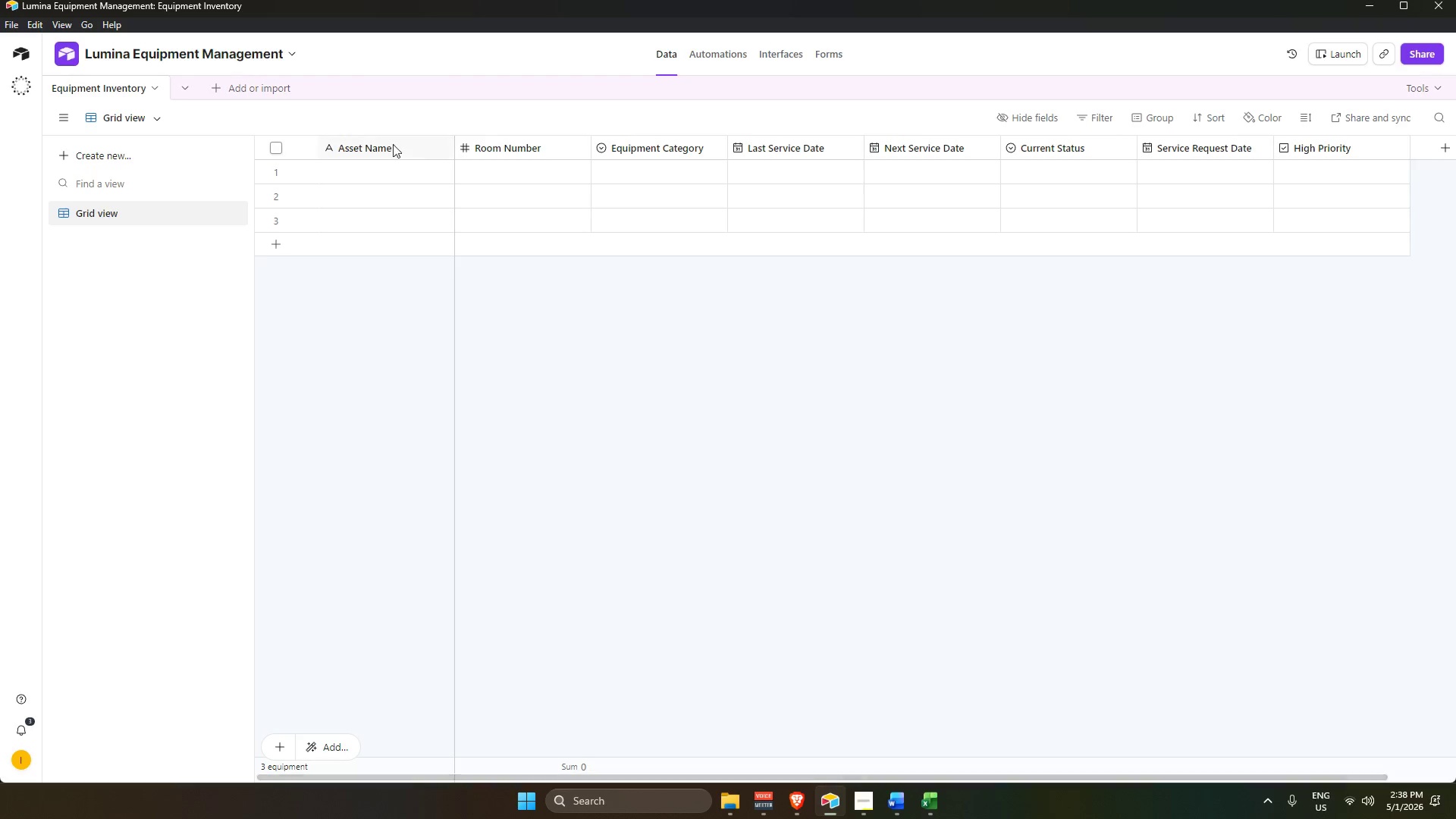 
left_click([384, 184])
 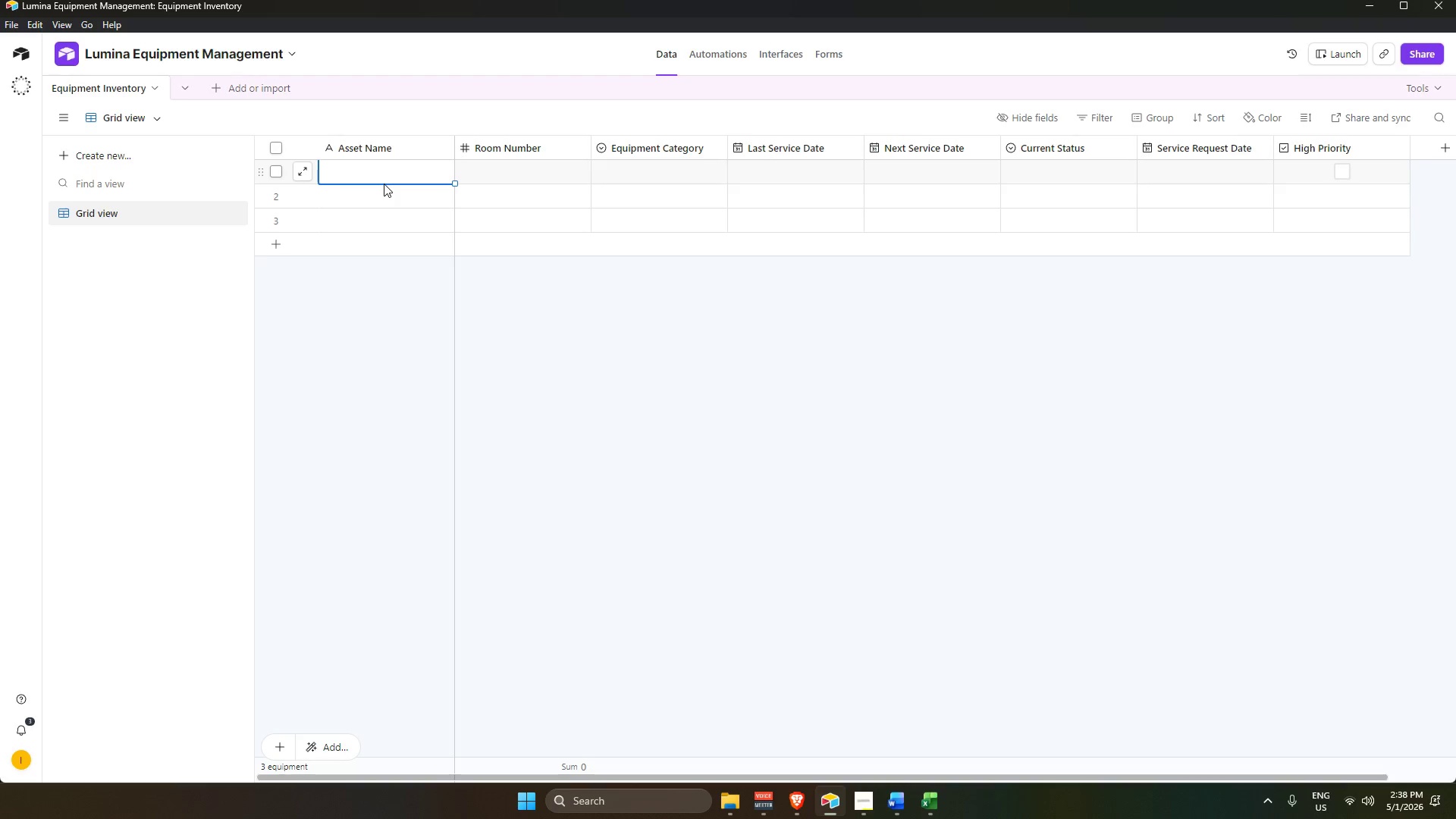 
key(Control+V)
 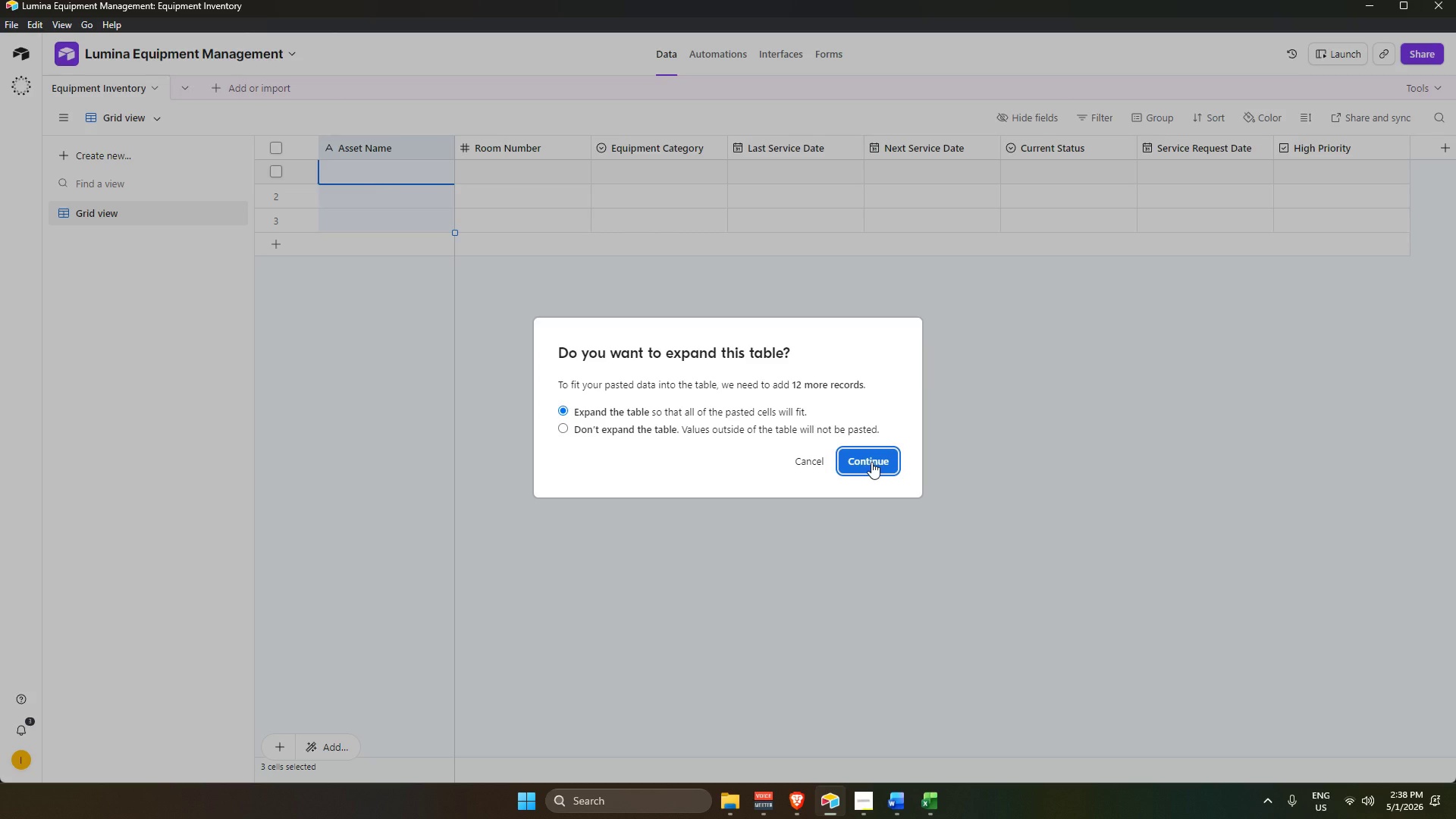 
wait(5.7)
 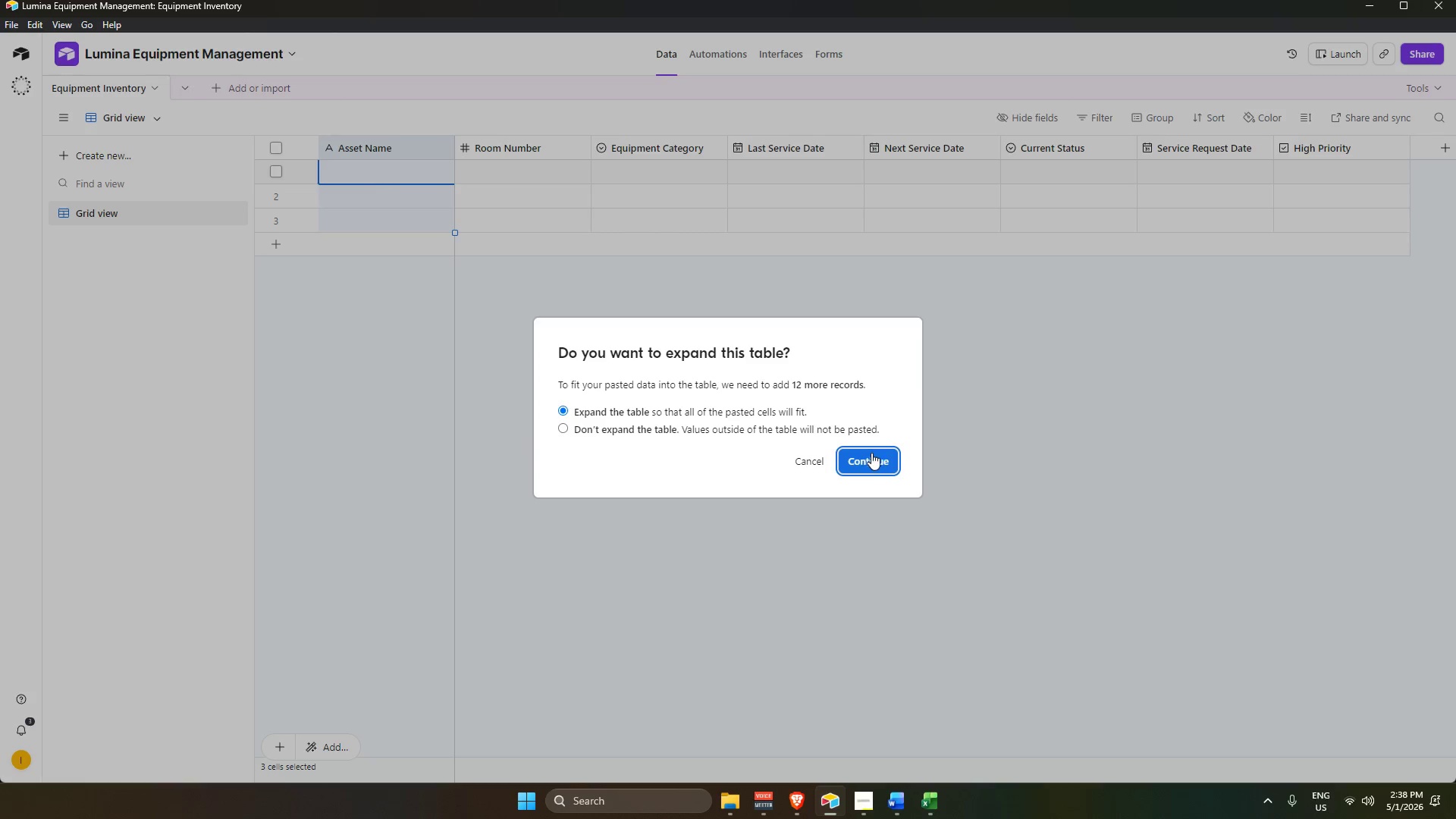 
key(Alt+AltLeft)
 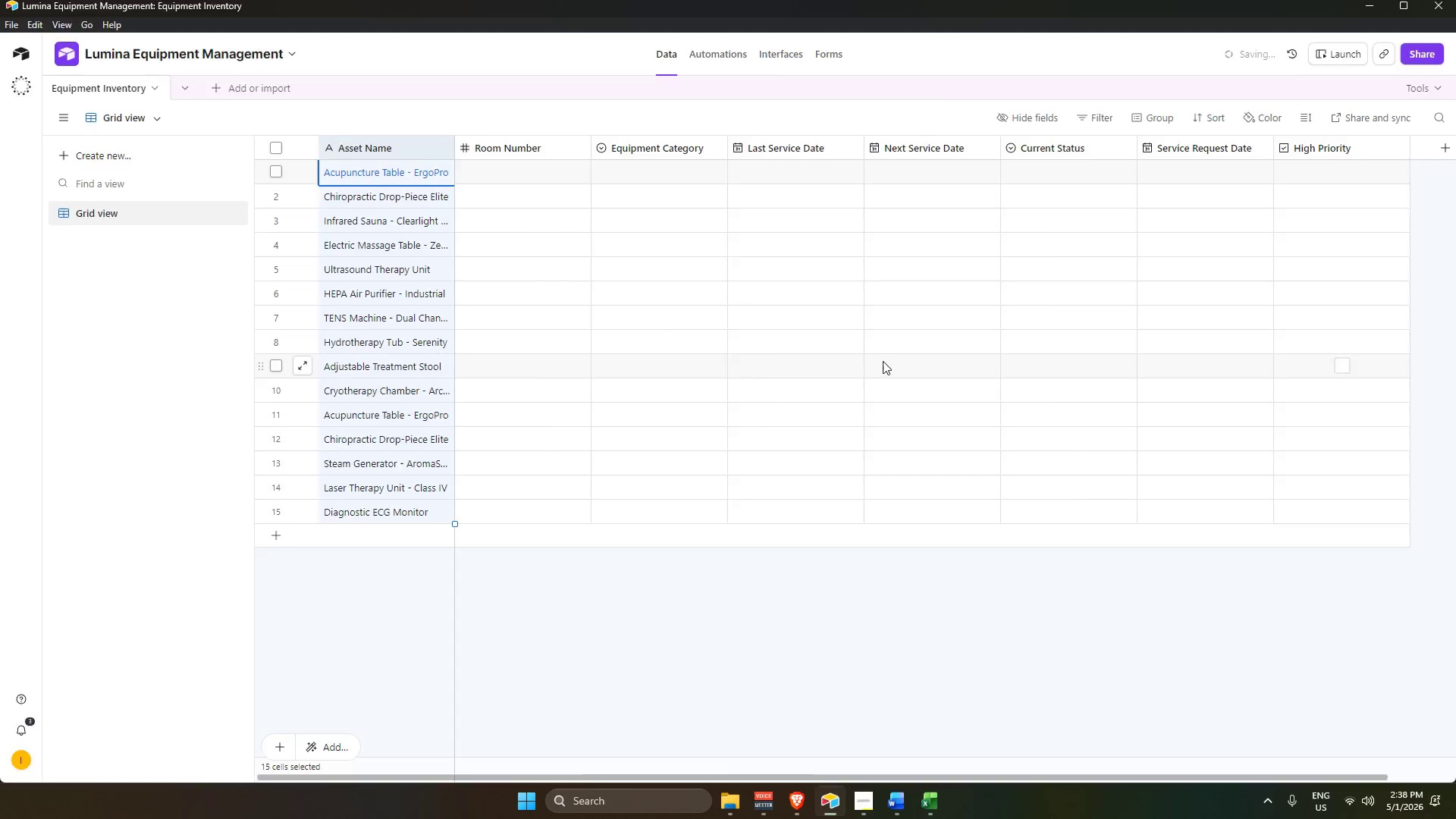 
key(Tab)
 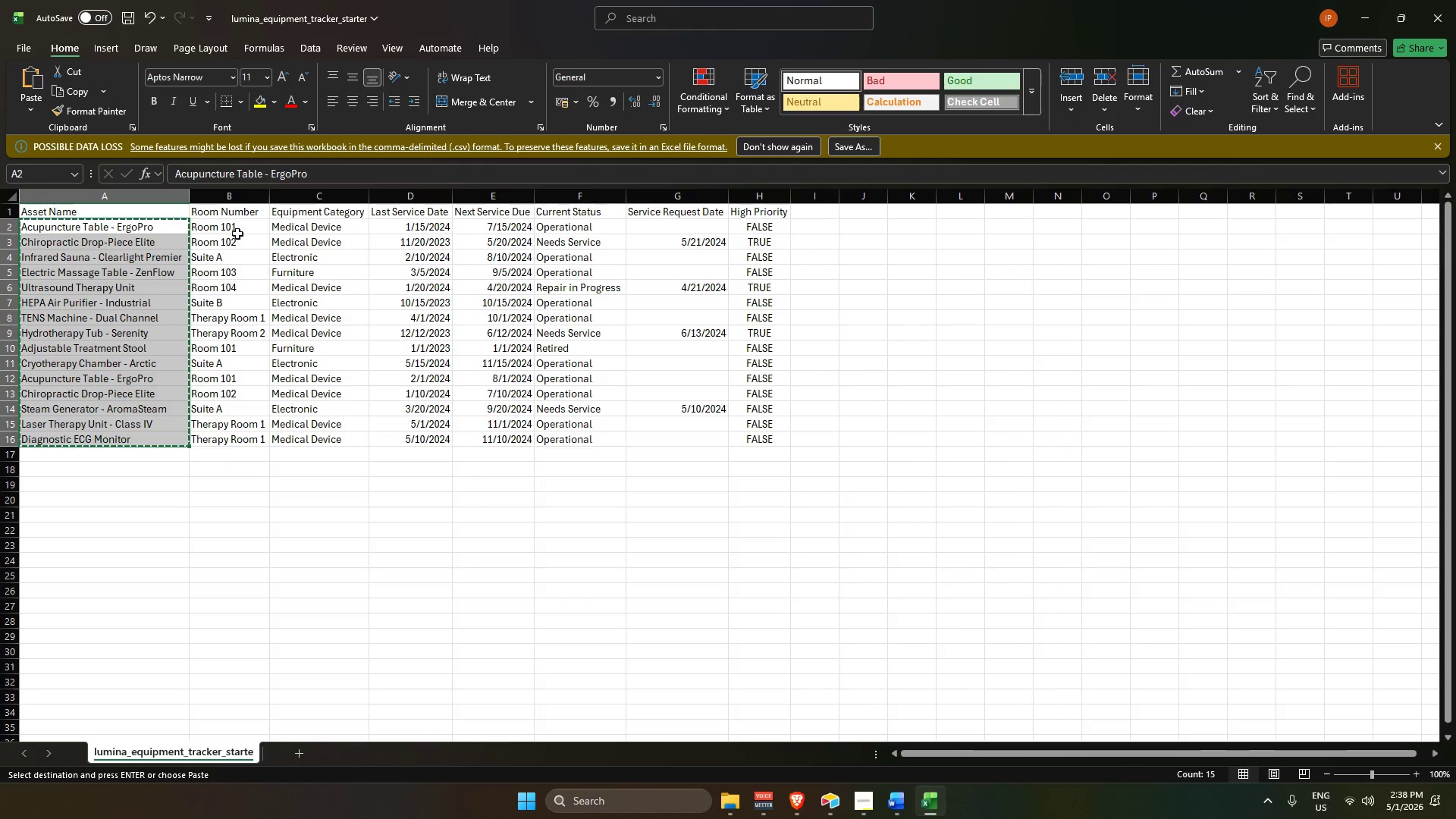 
left_click_drag(start_coordinate=[229, 224], to_coordinate=[256, 433])
 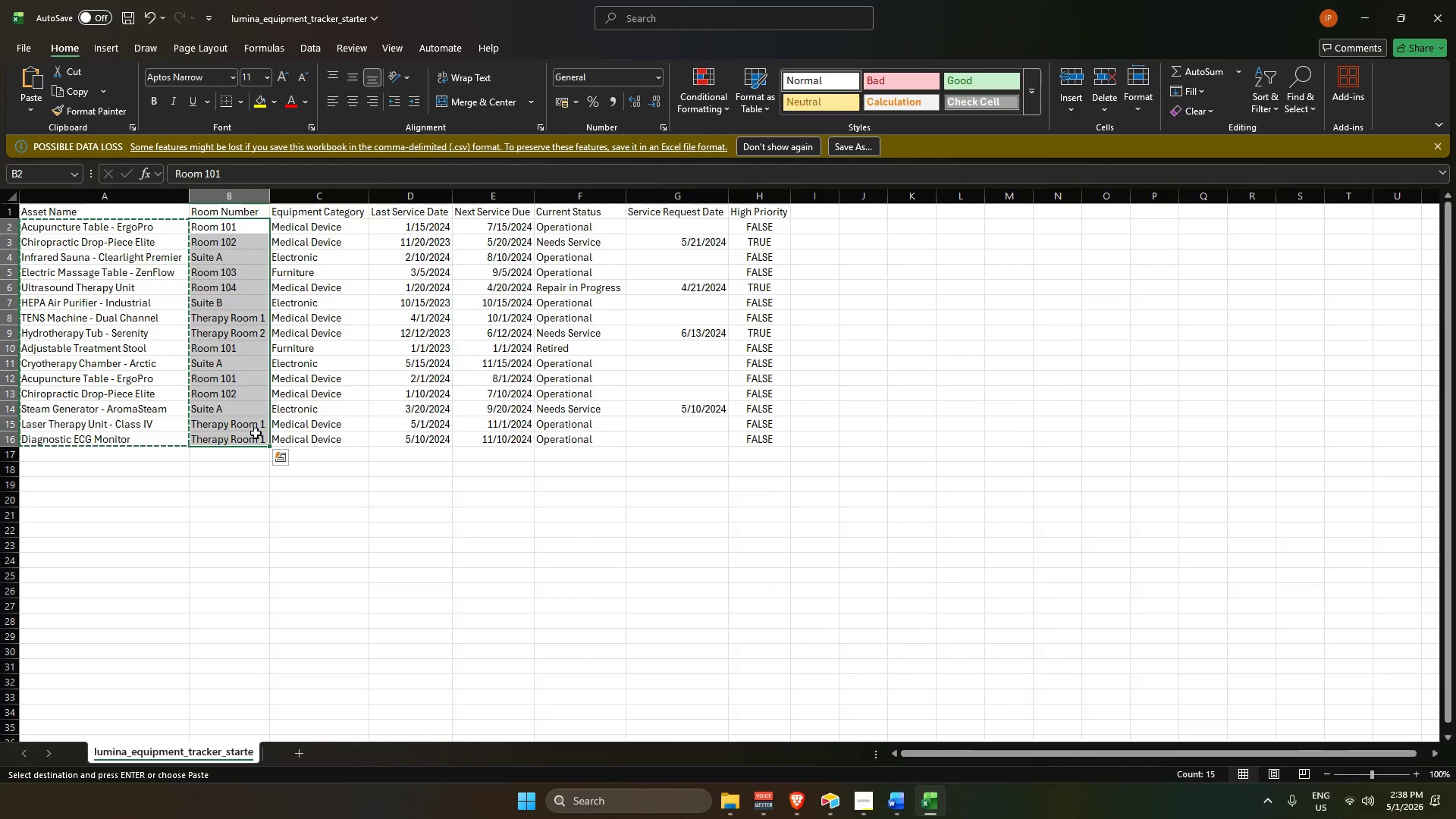 
key(Control+C)
 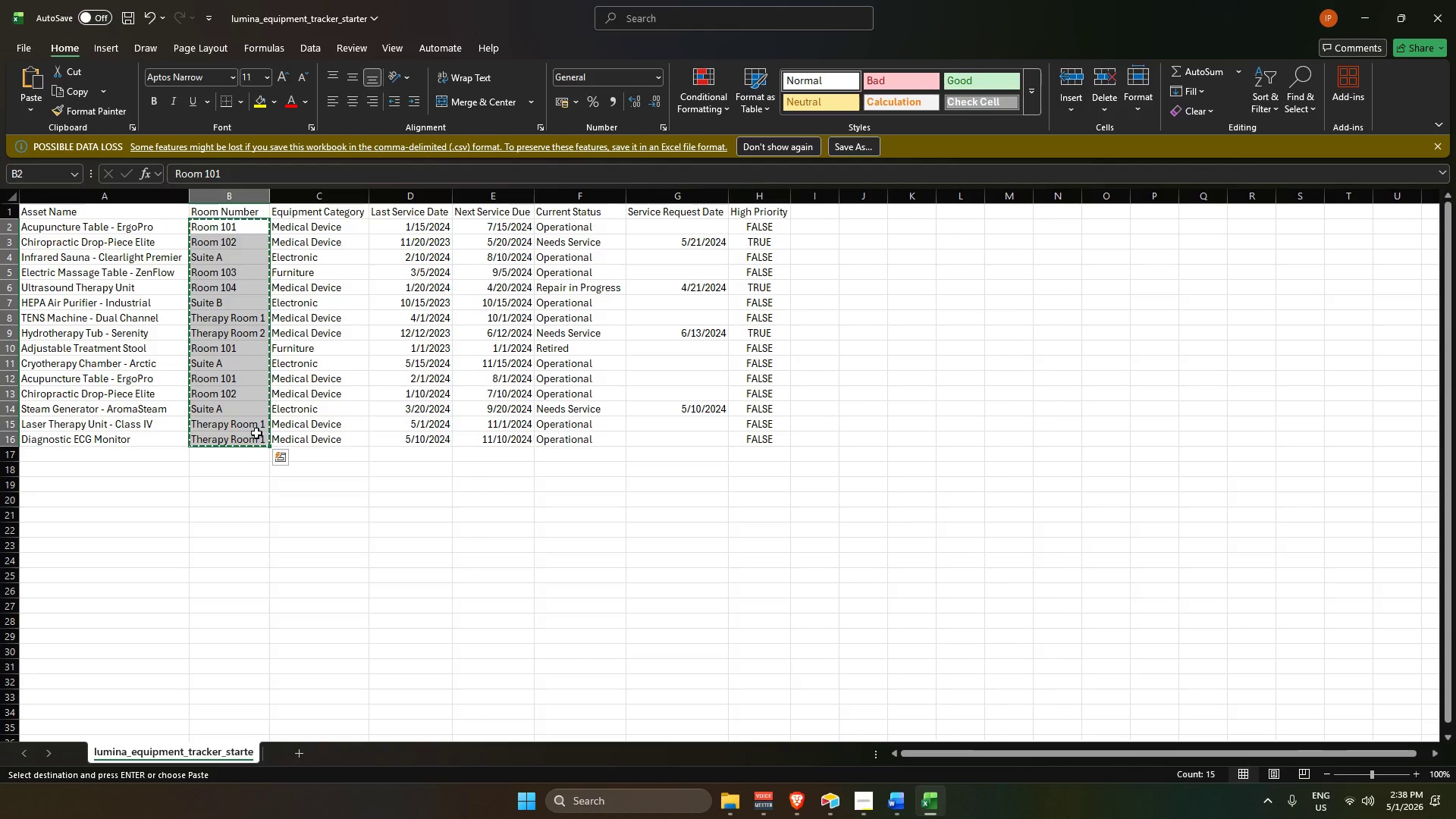 
key(Alt+AltLeft)
 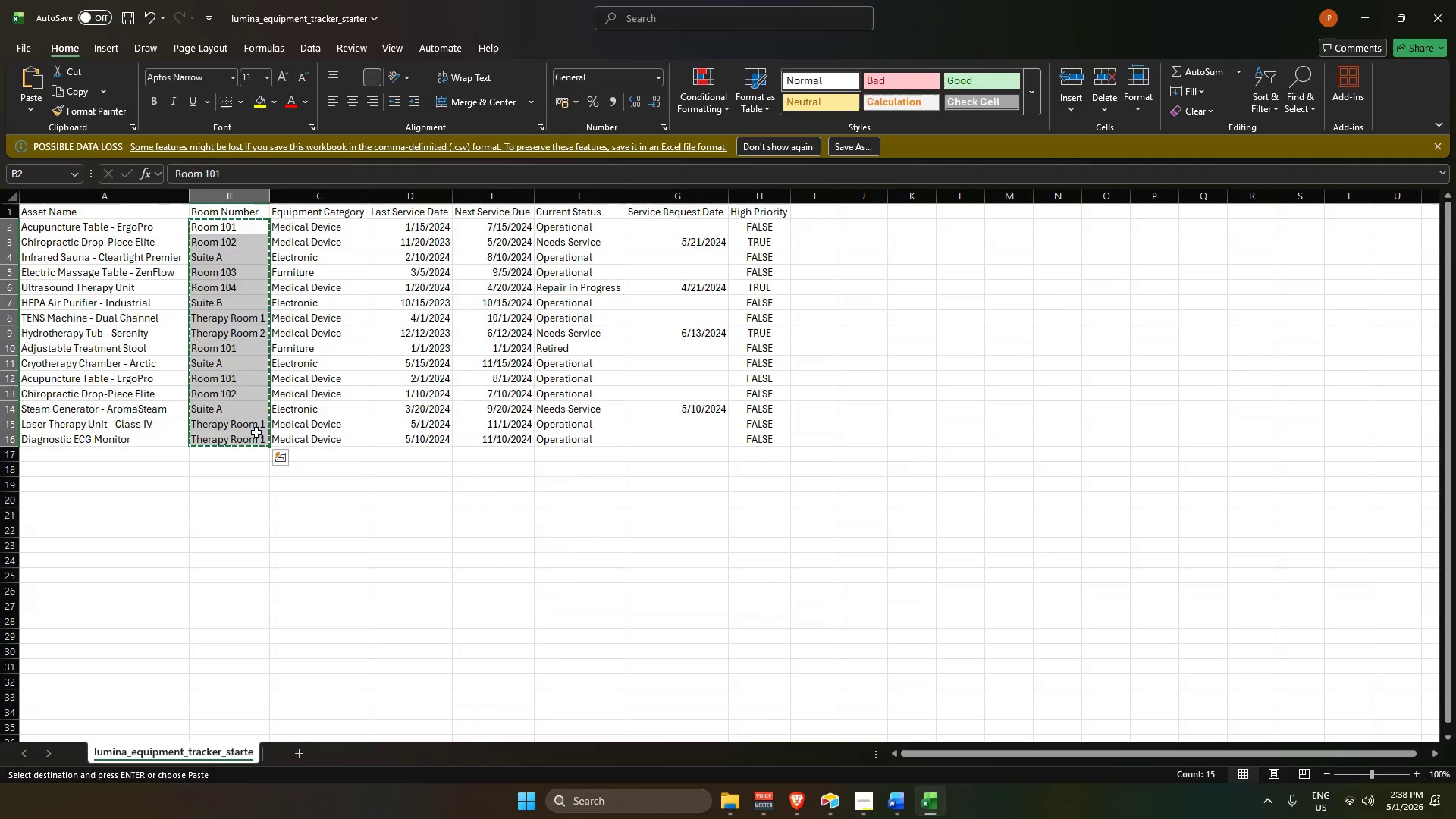 
key(Alt+Tab)
 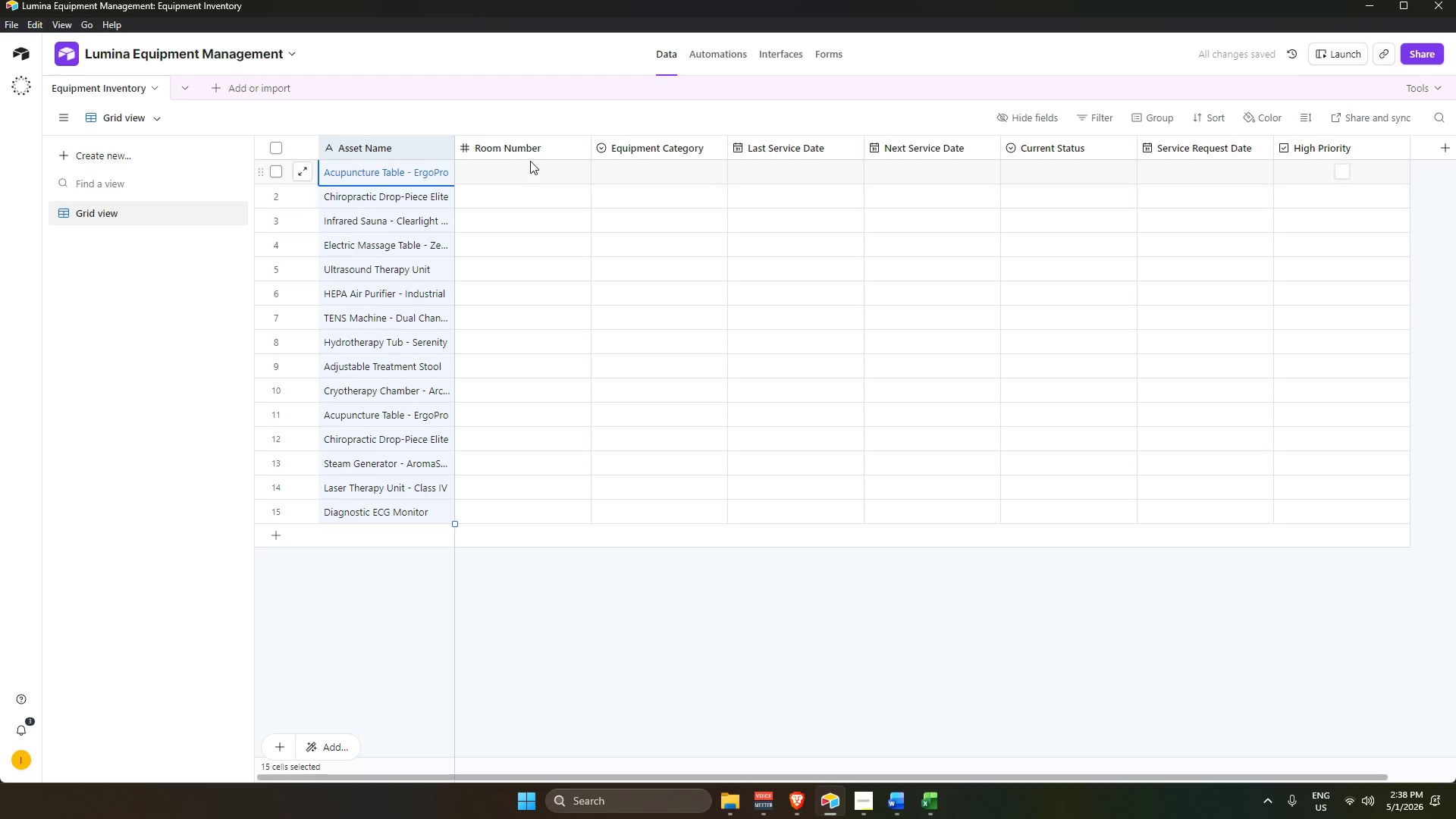 
left_click_drag(start_coordinate=[529, 159], to_coordinate=[534, 447])
 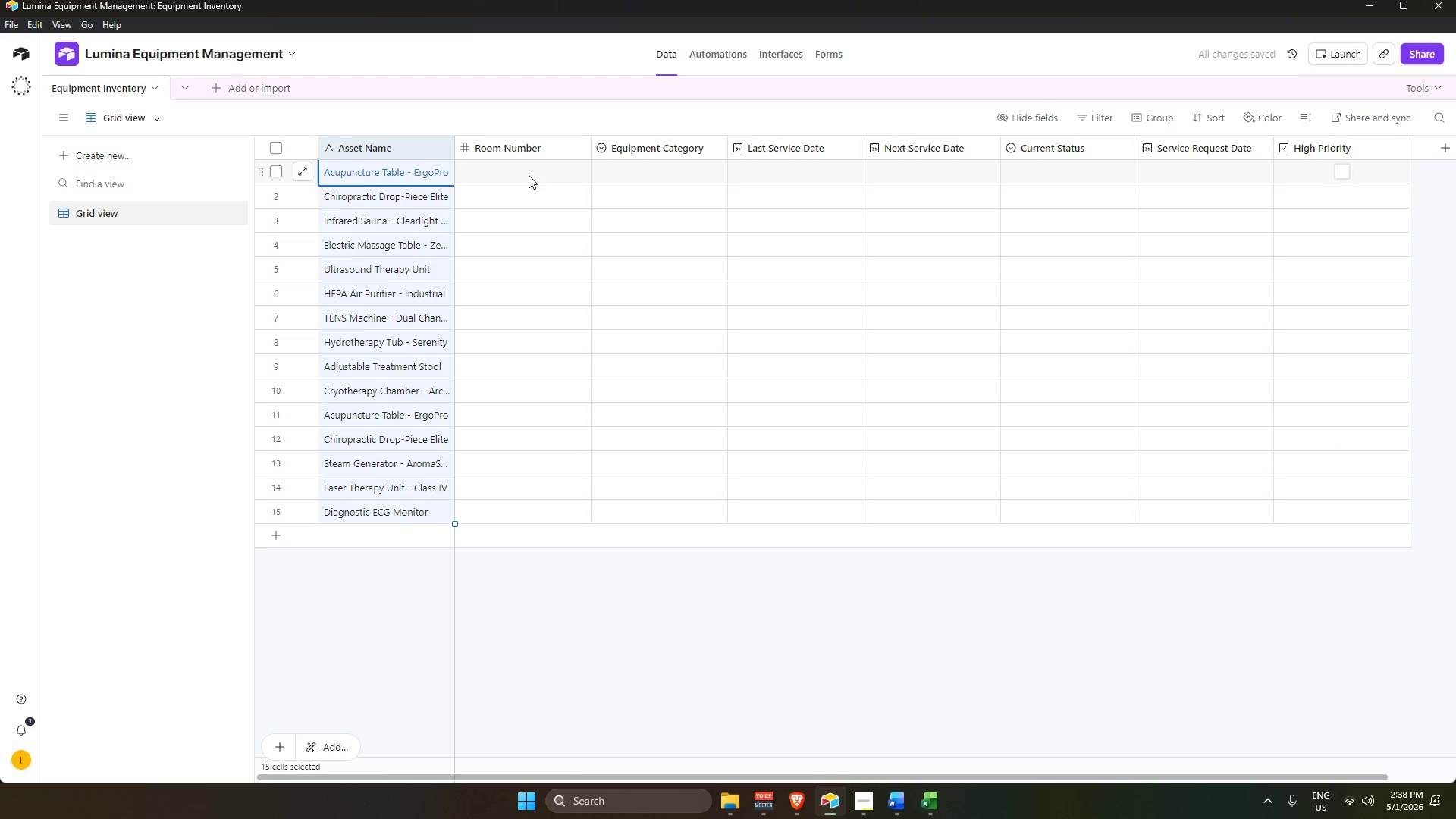 
left_click([528, 173])
 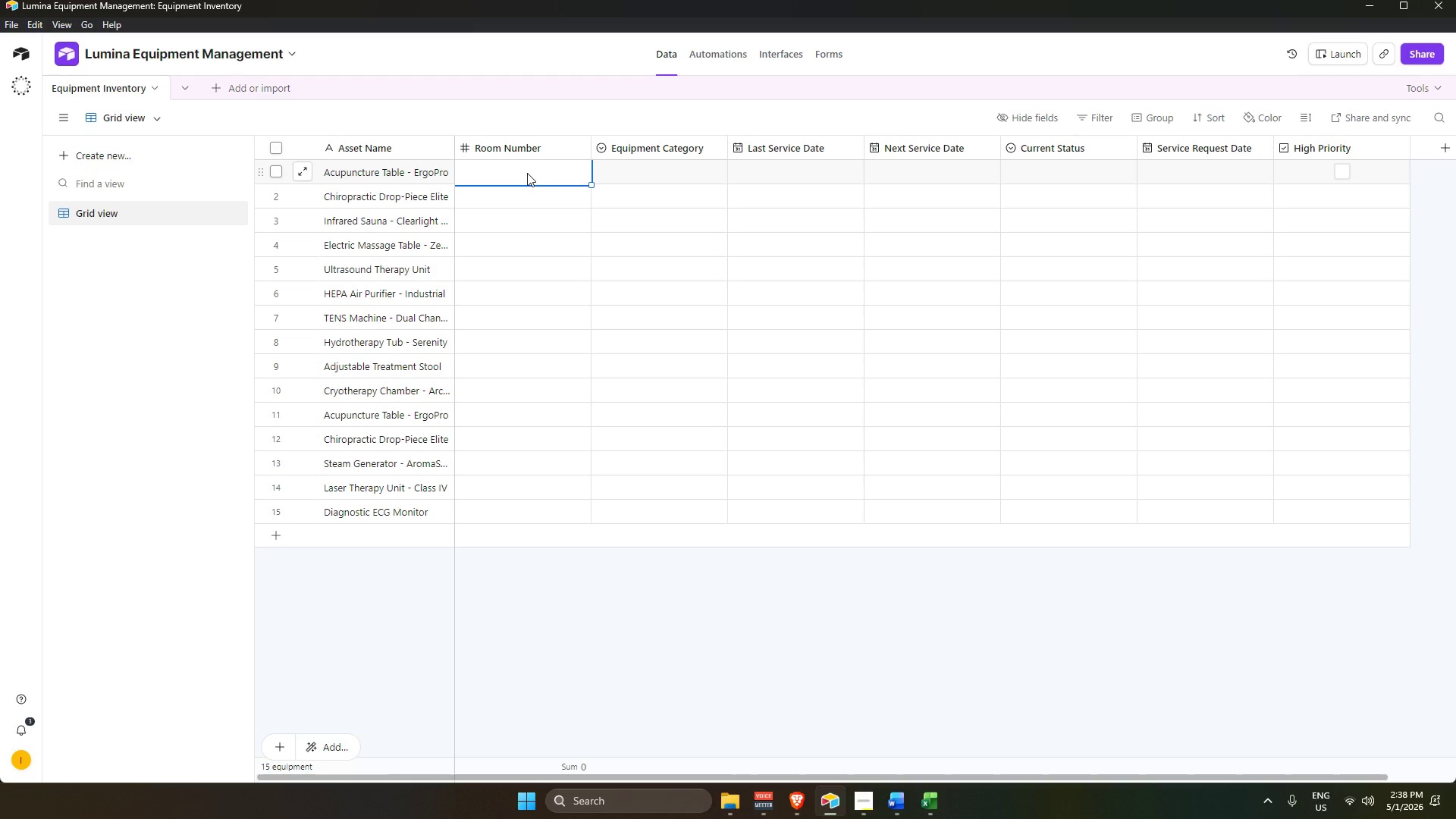 
key(Alt+Control+C)
 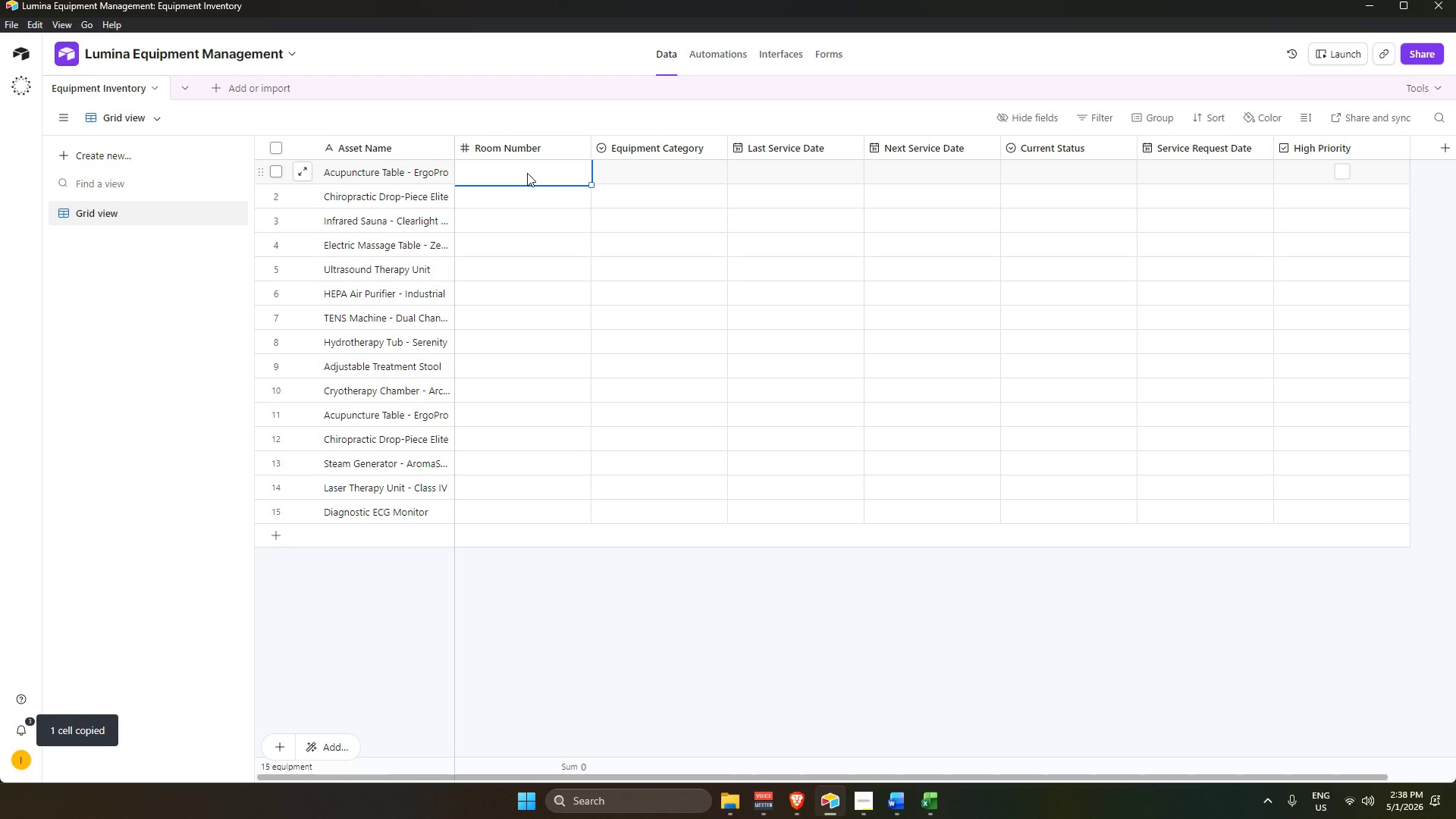 
key(Control+ControlLeft)
 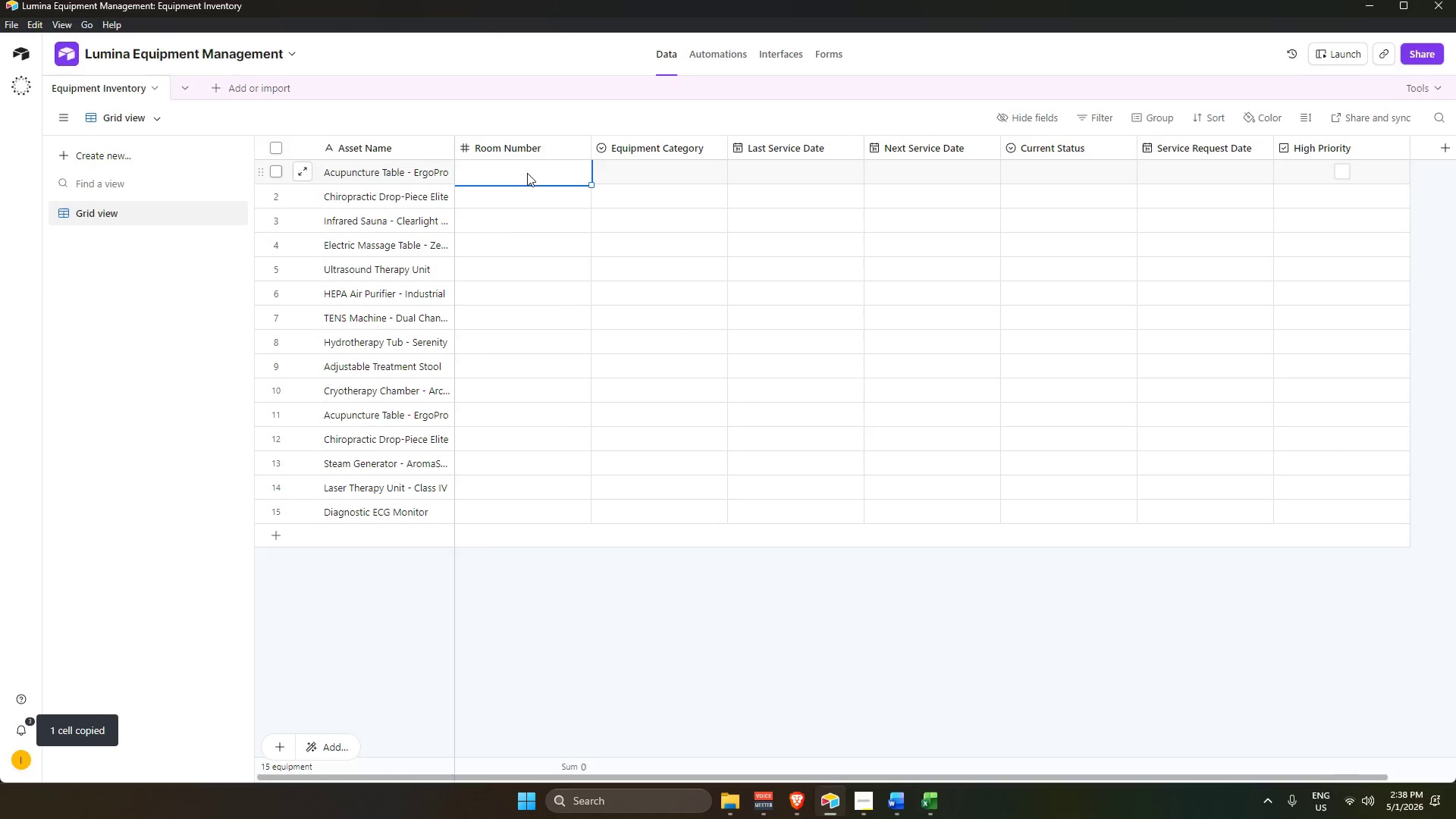 
key(Alt+AltLeft)
 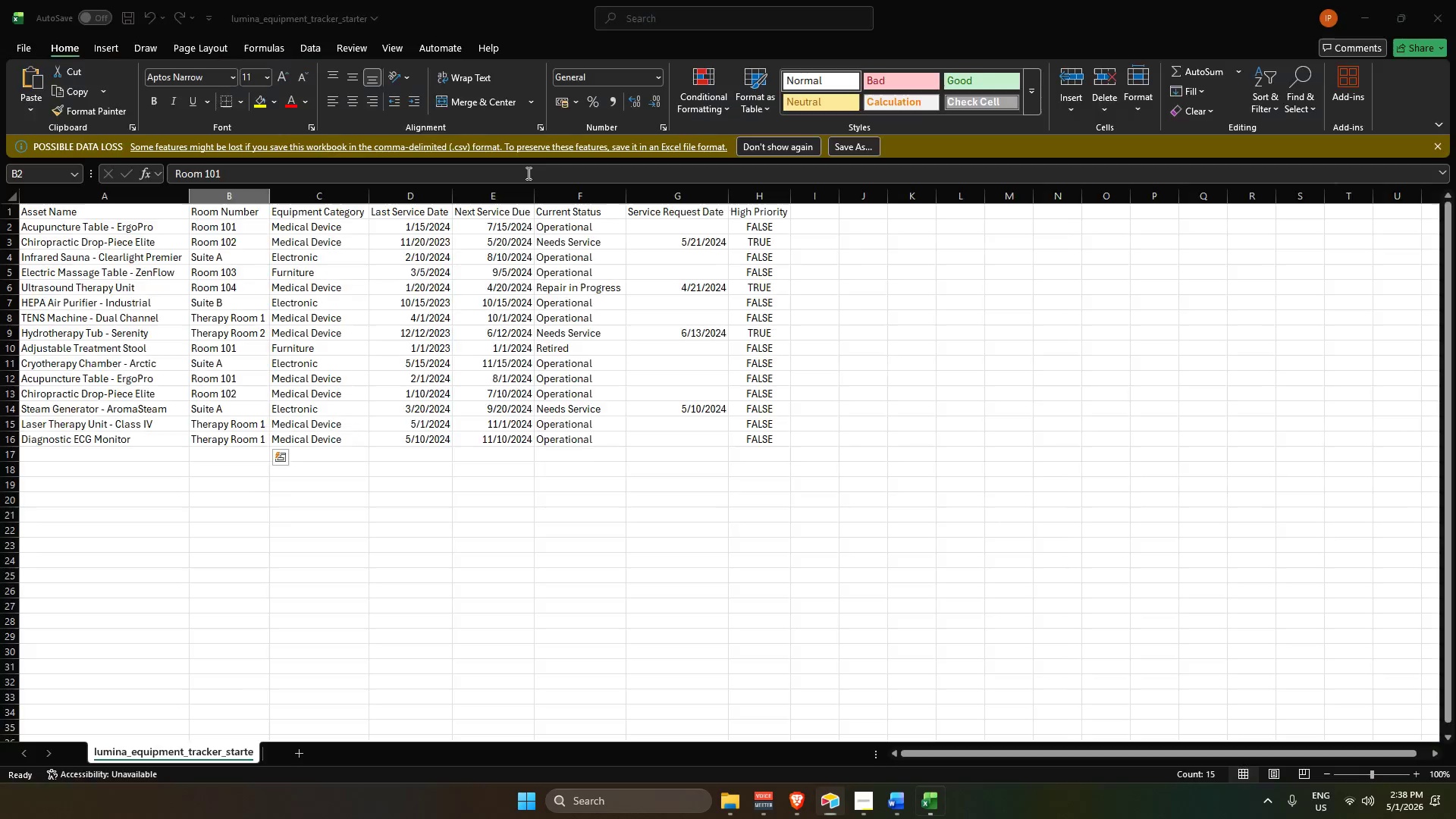 
key(Alt+Tab)
 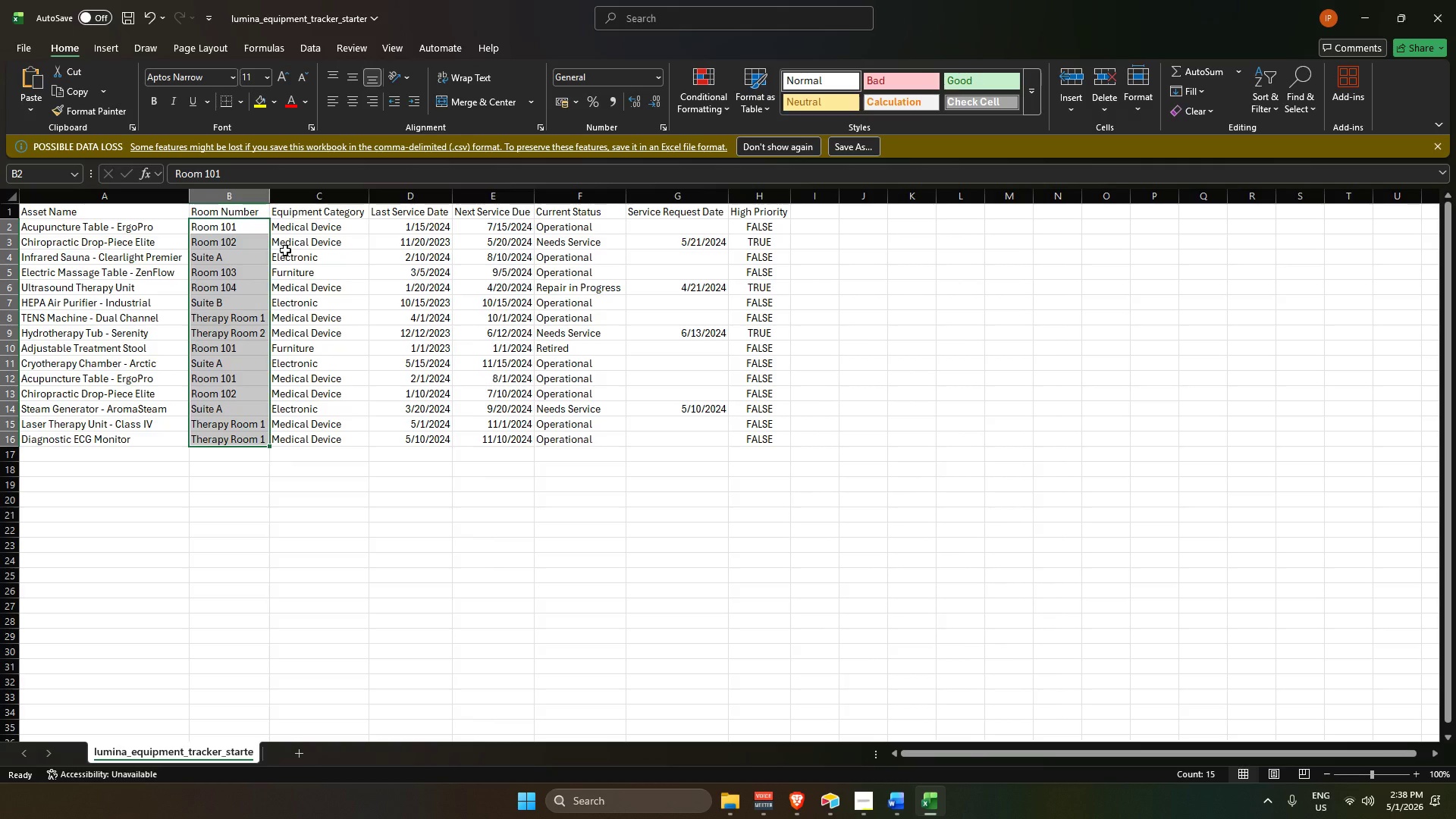 
key(Control+C)
 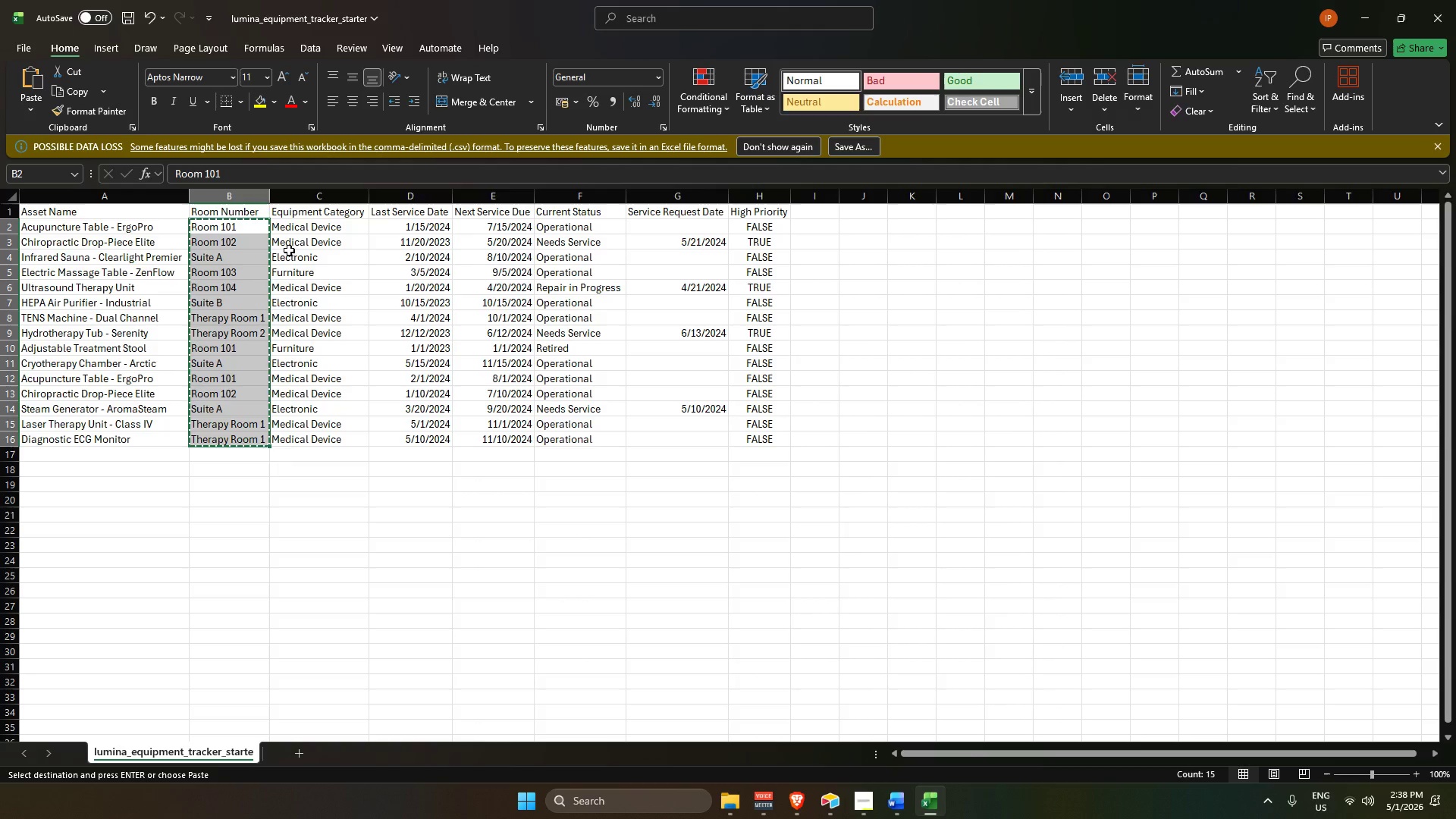 
key(Alt+AltLeft)
 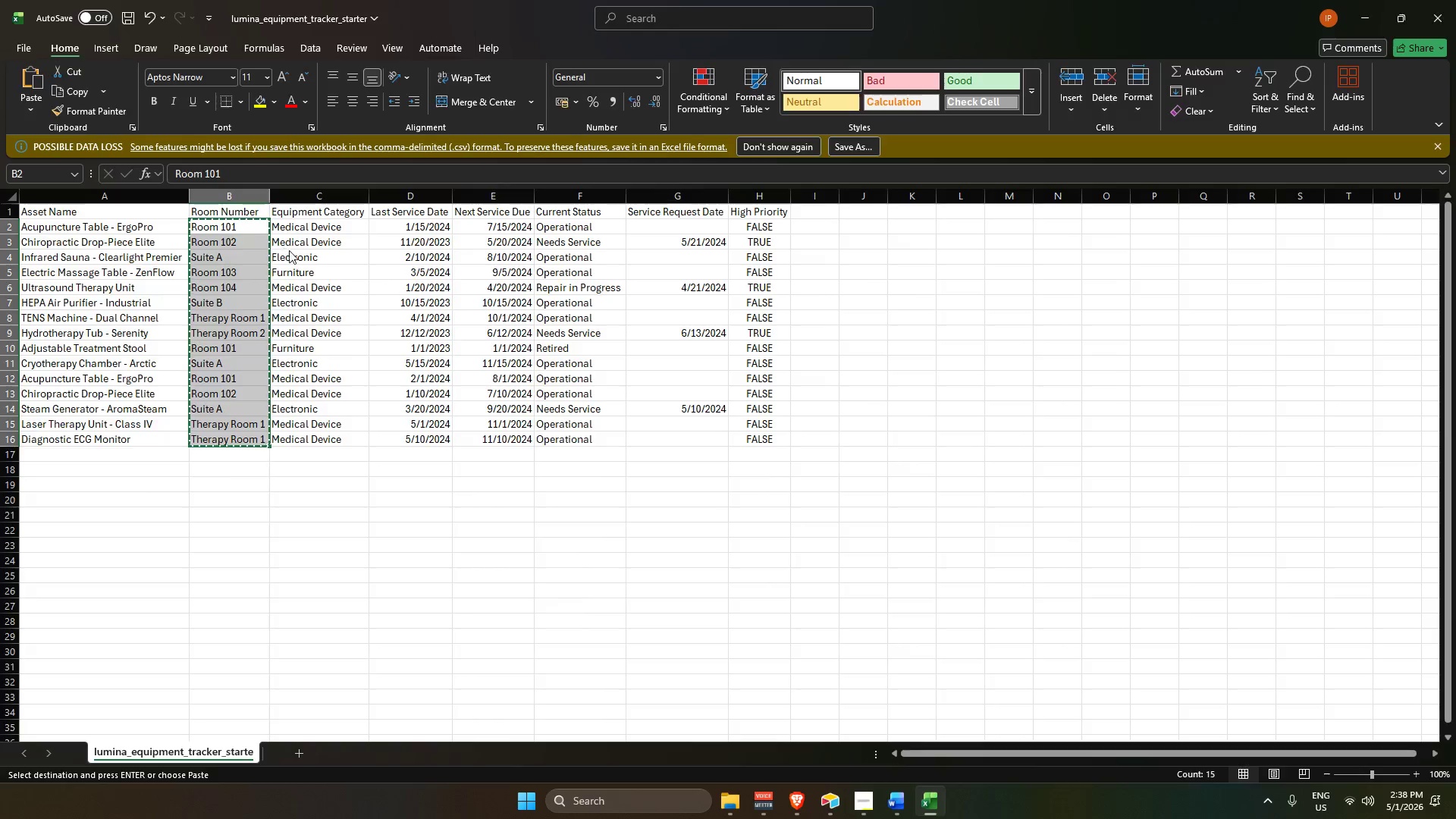 
key(Alt+Tab)
 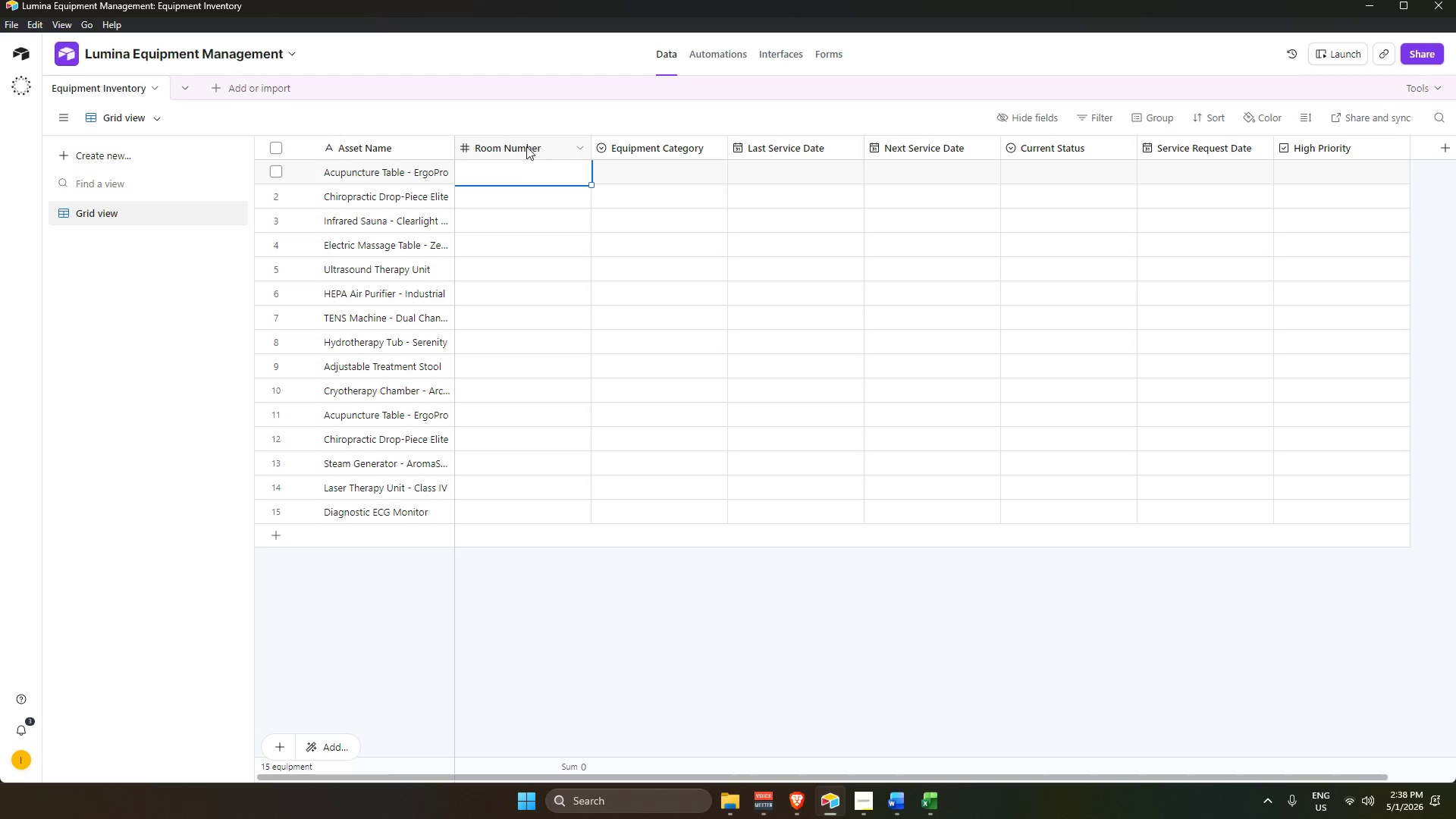 
double_click([526, 146])
 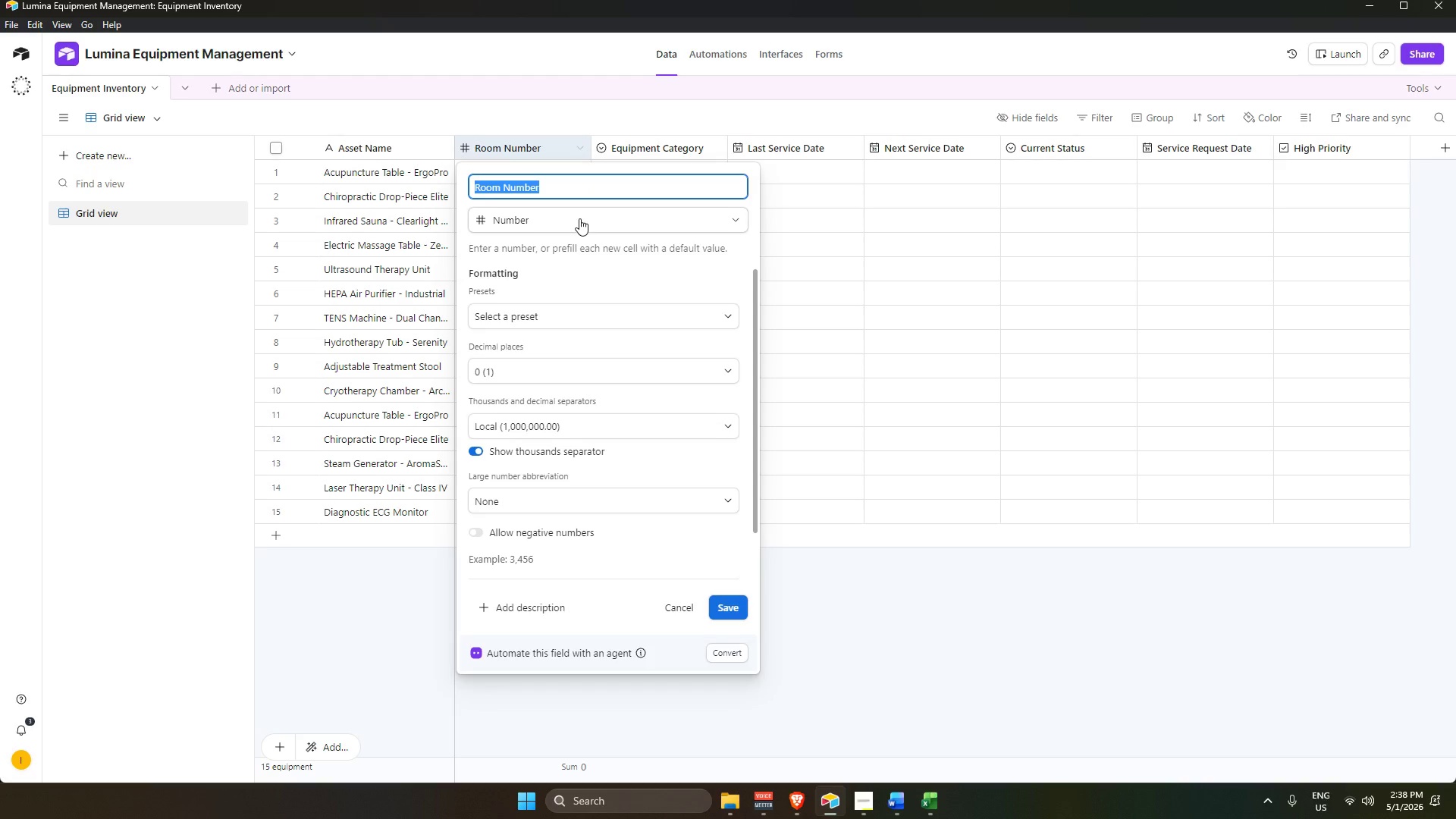 
key(Alt+AltLeft)
 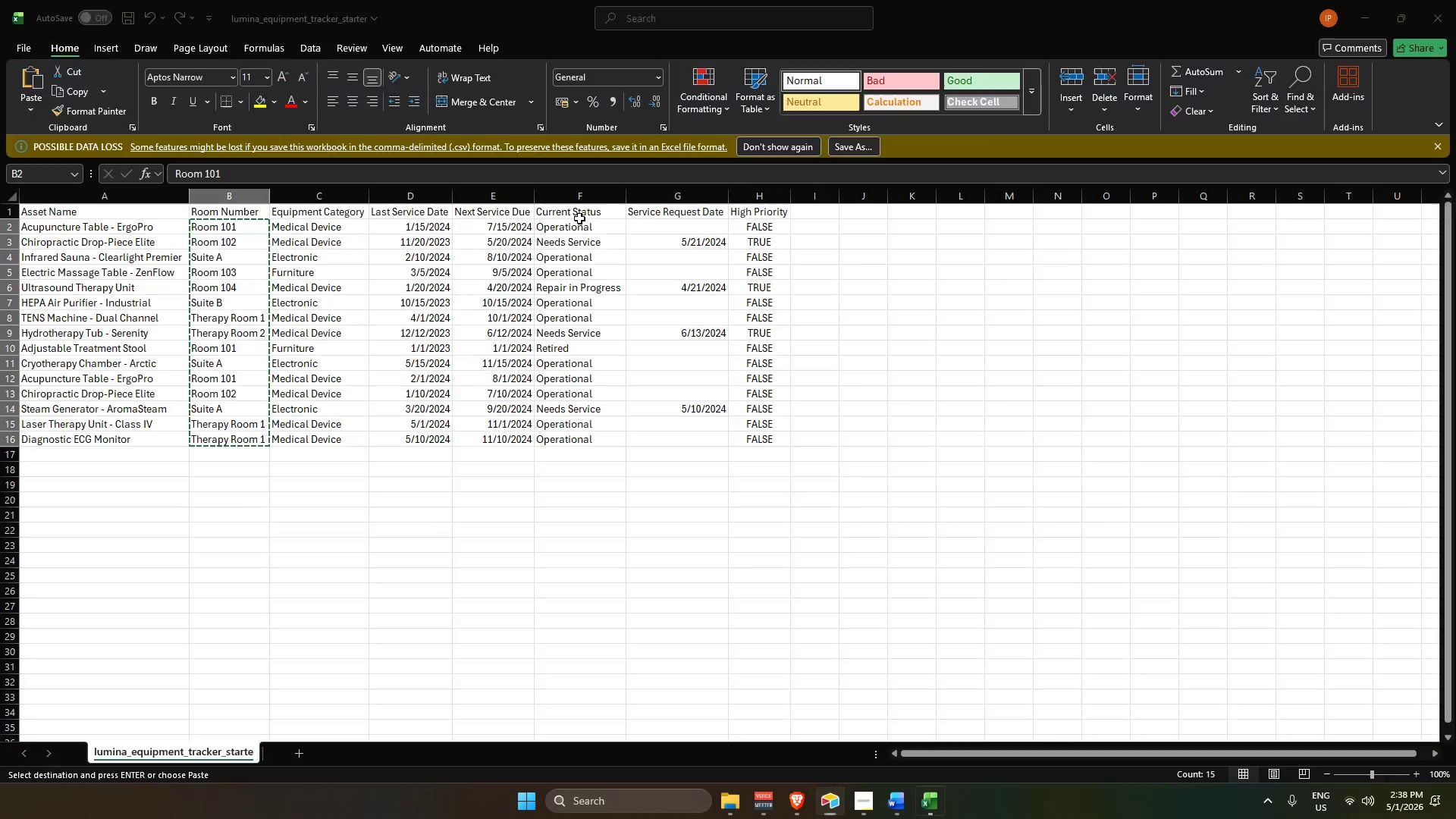 
key(Alt+Tab)
 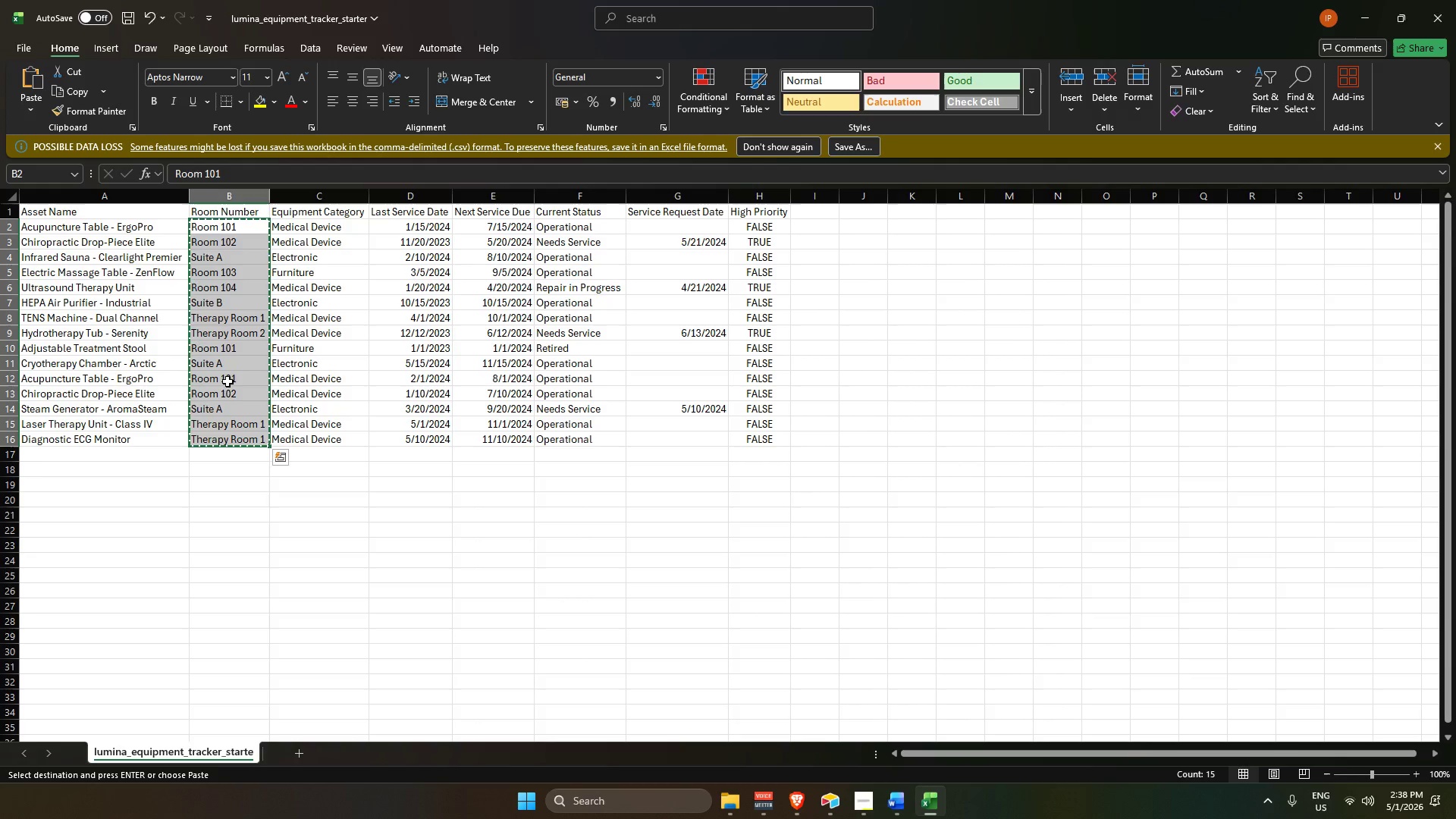 
key(Alt+AltLeft)
 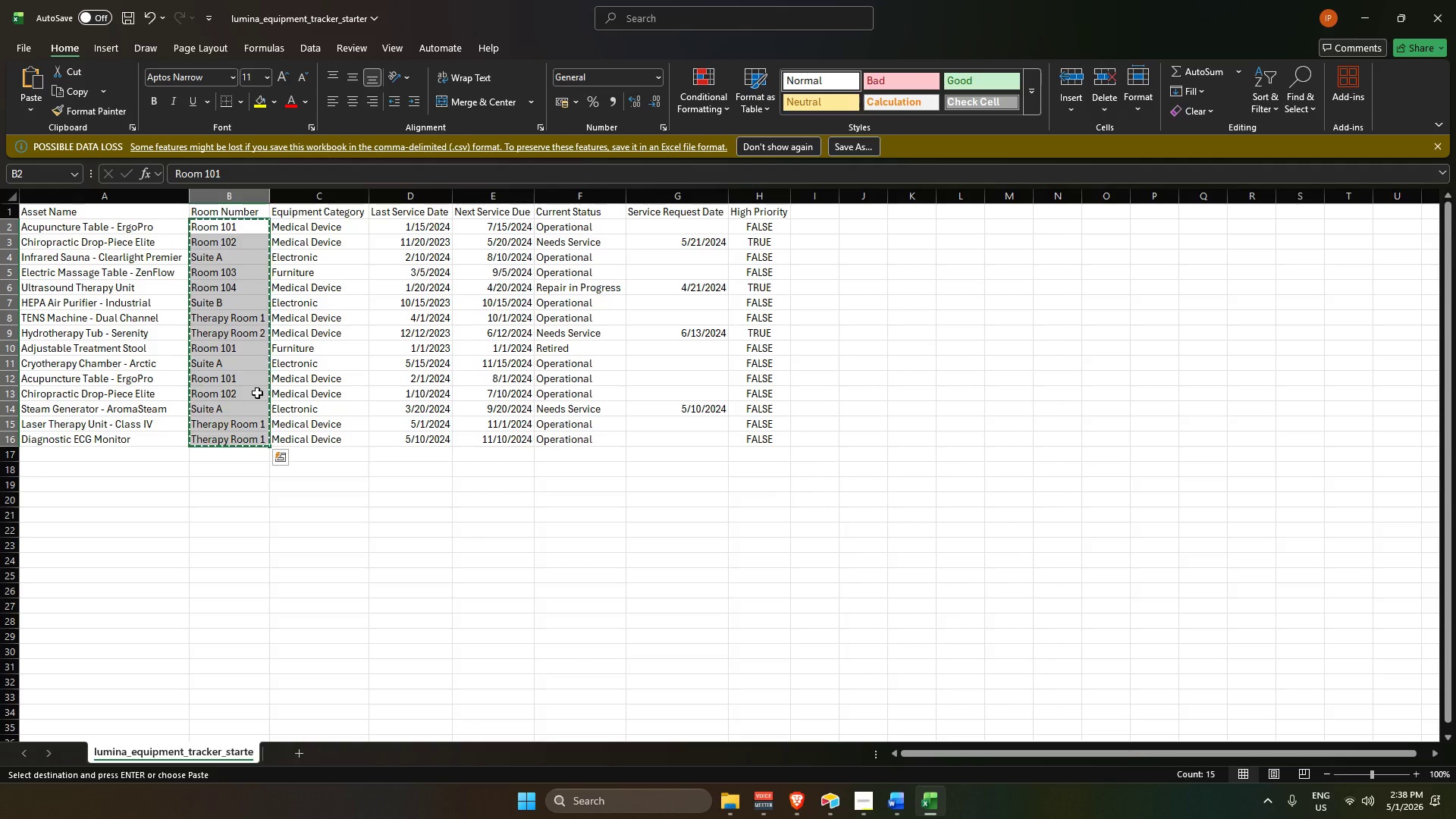 
key(Alt+Tab)
 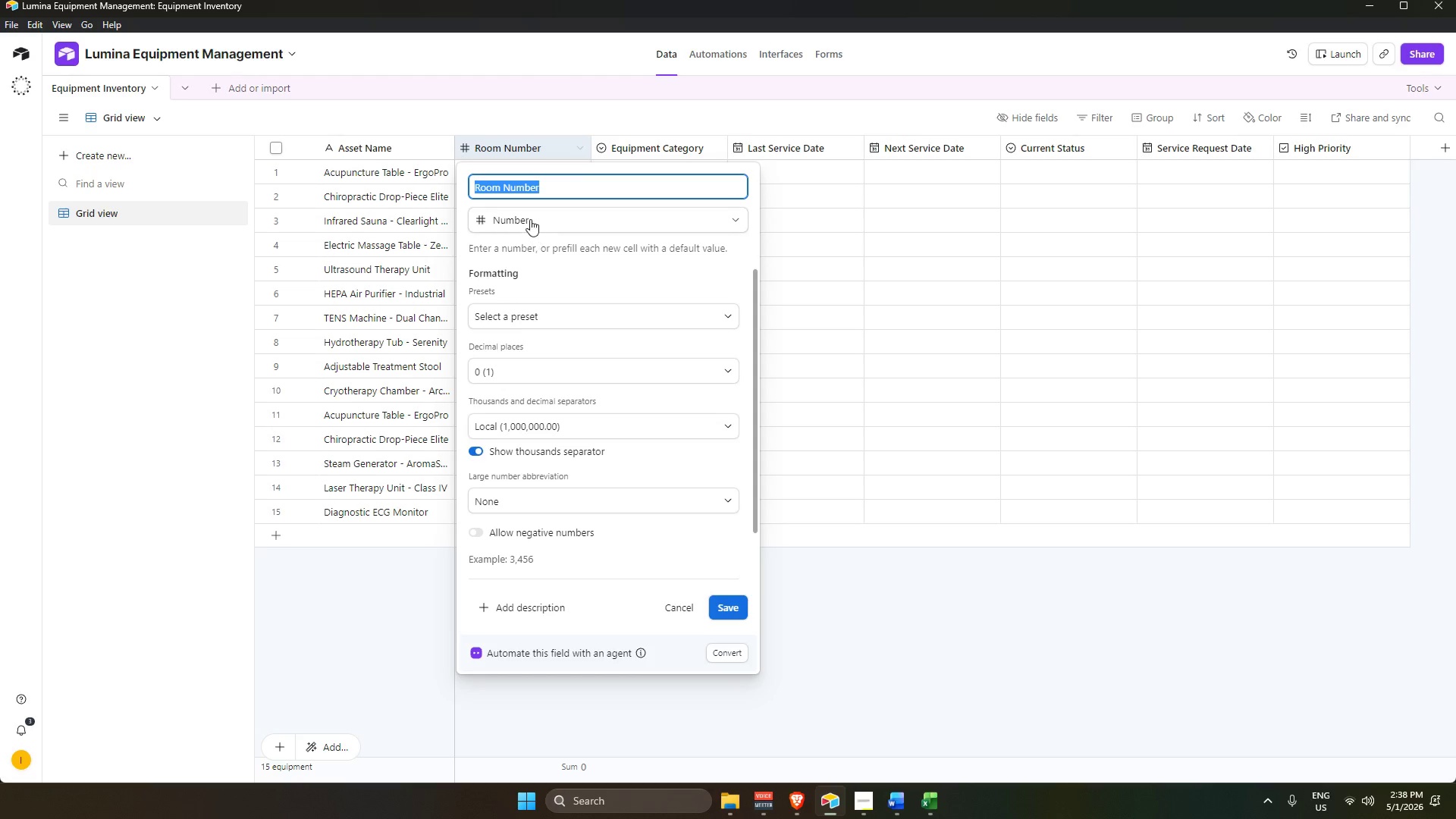 
left_click([530, 218])
 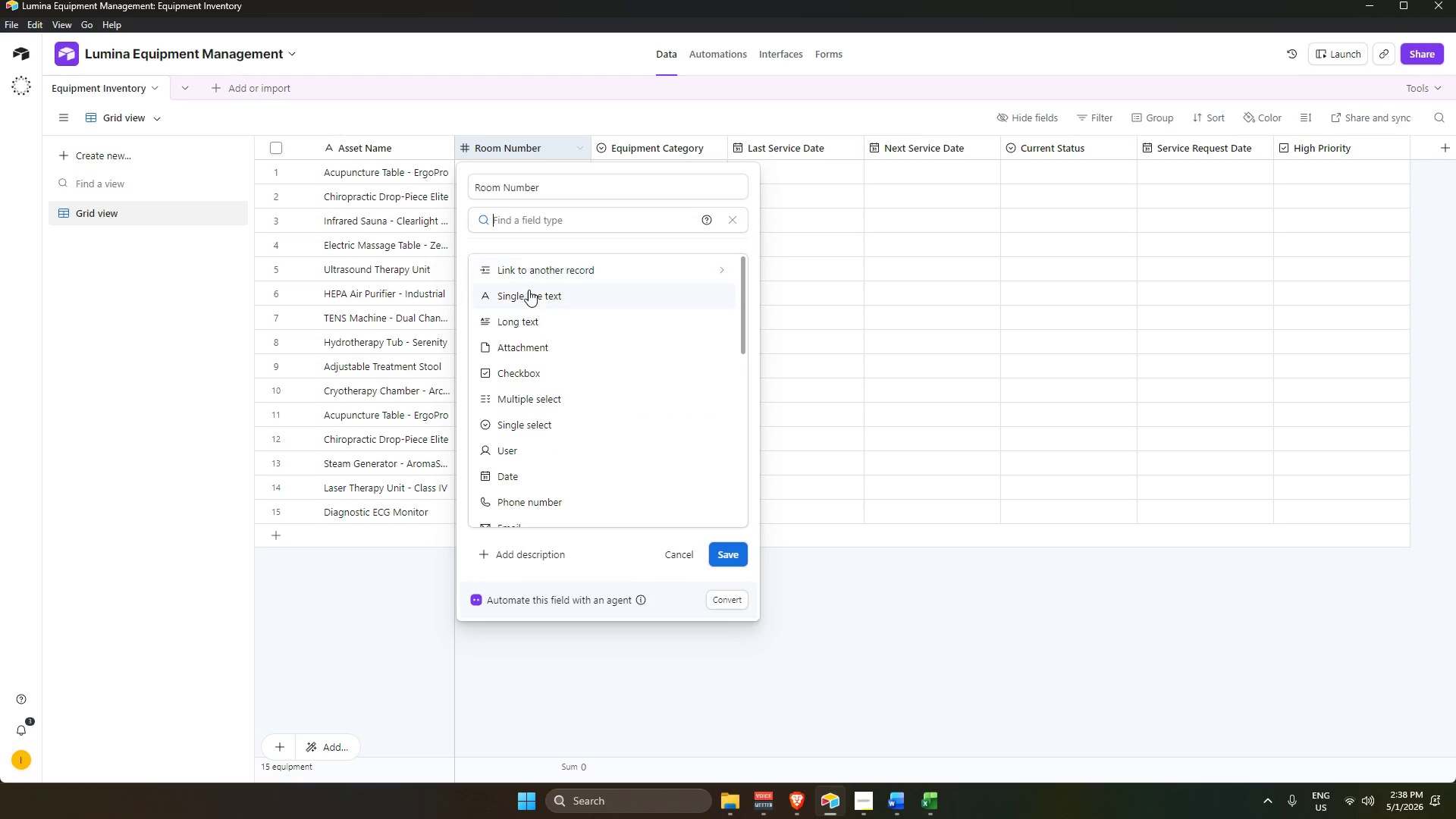 
left_click([528, 290])
 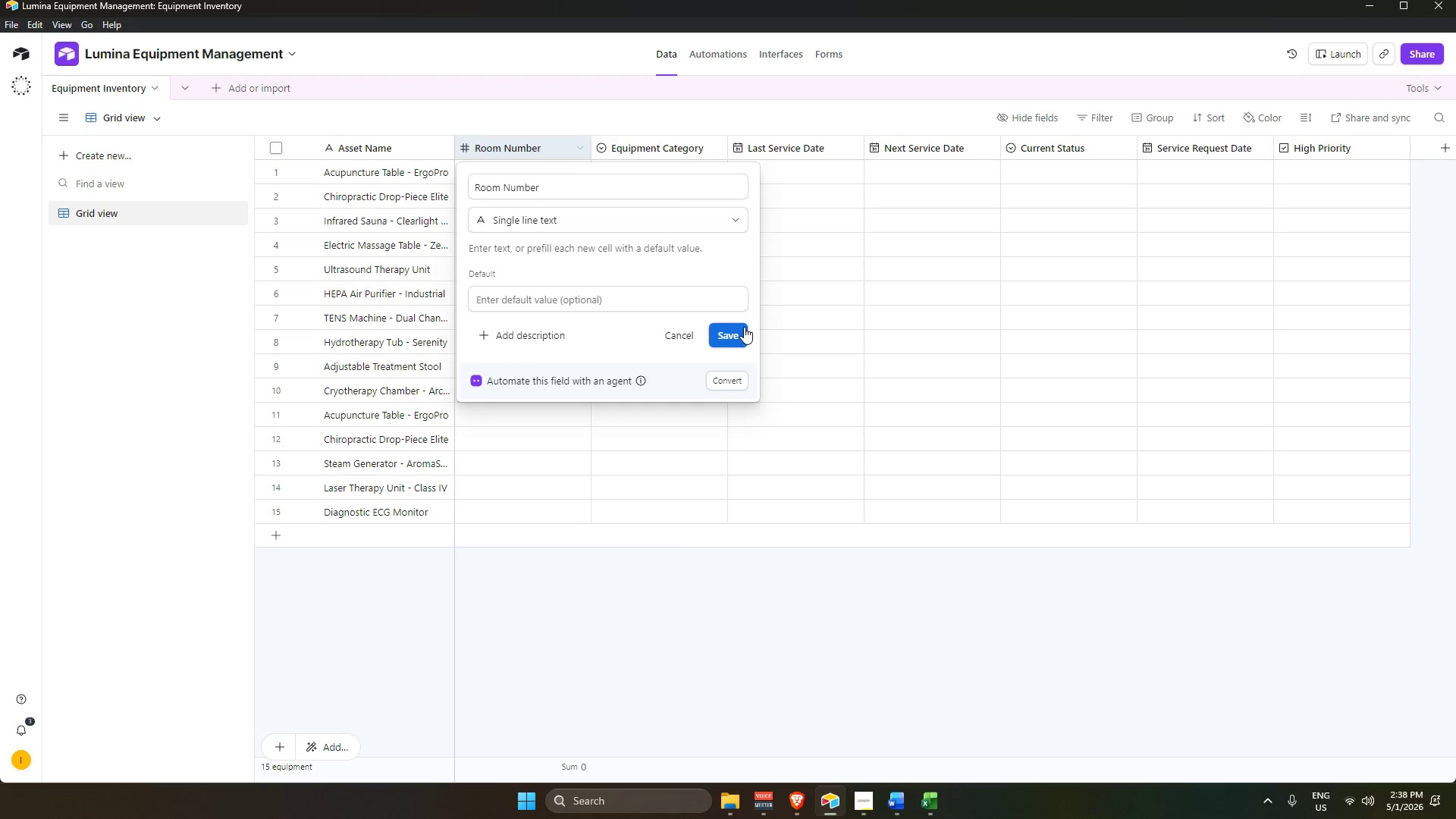 
left_click([740, 326])
 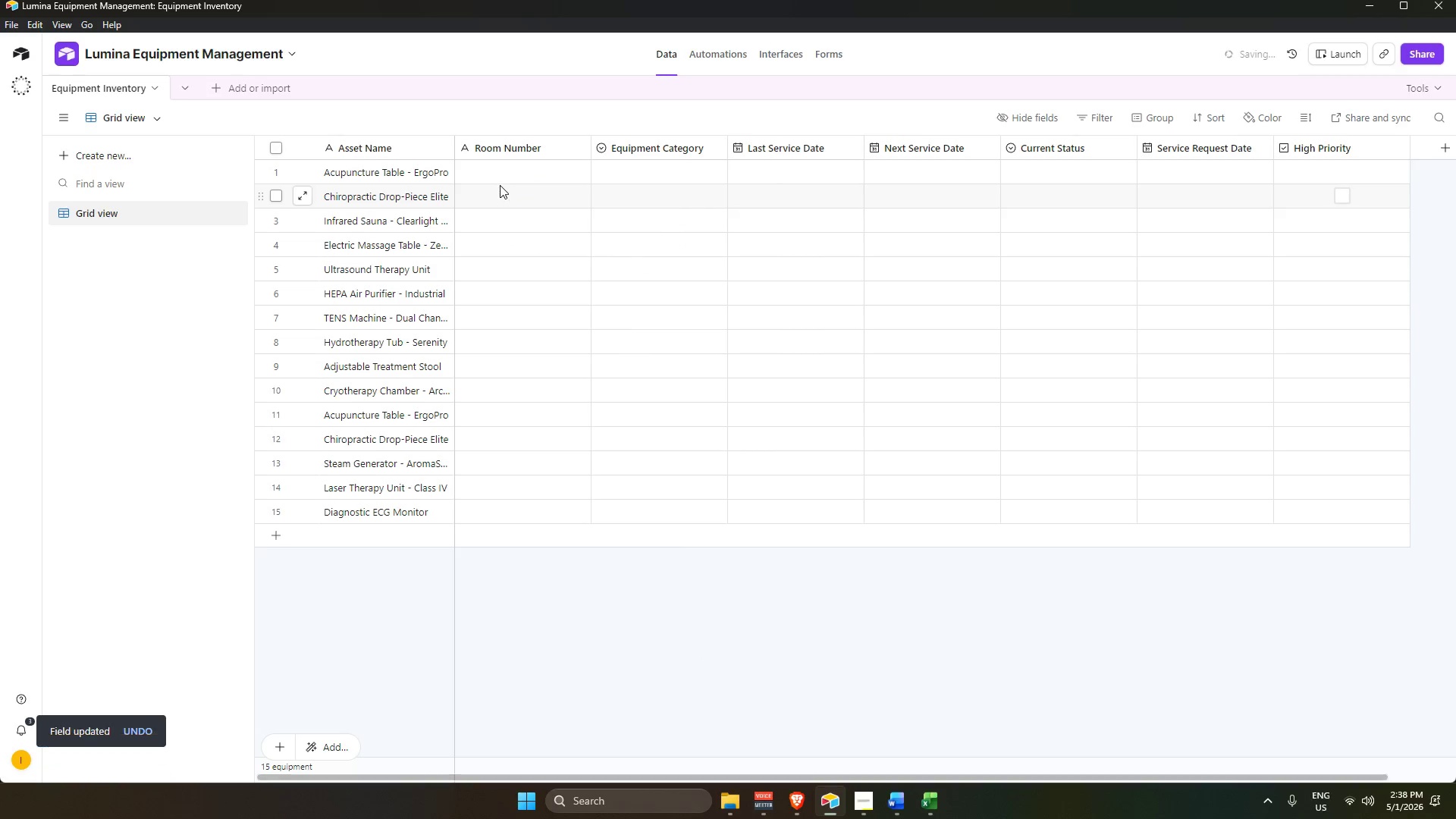 
left_click([500, 164])
 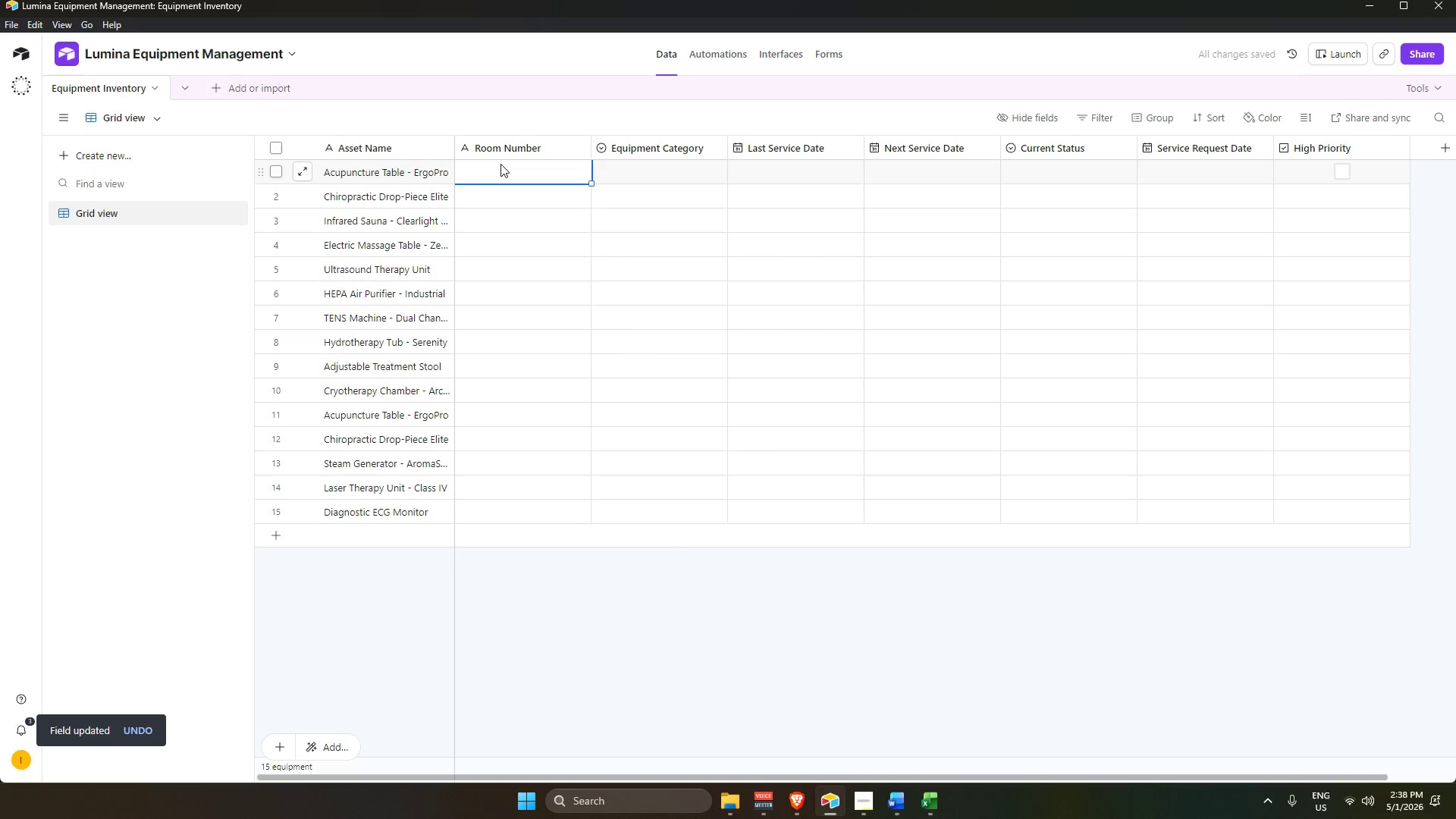 
key(Control+V)
 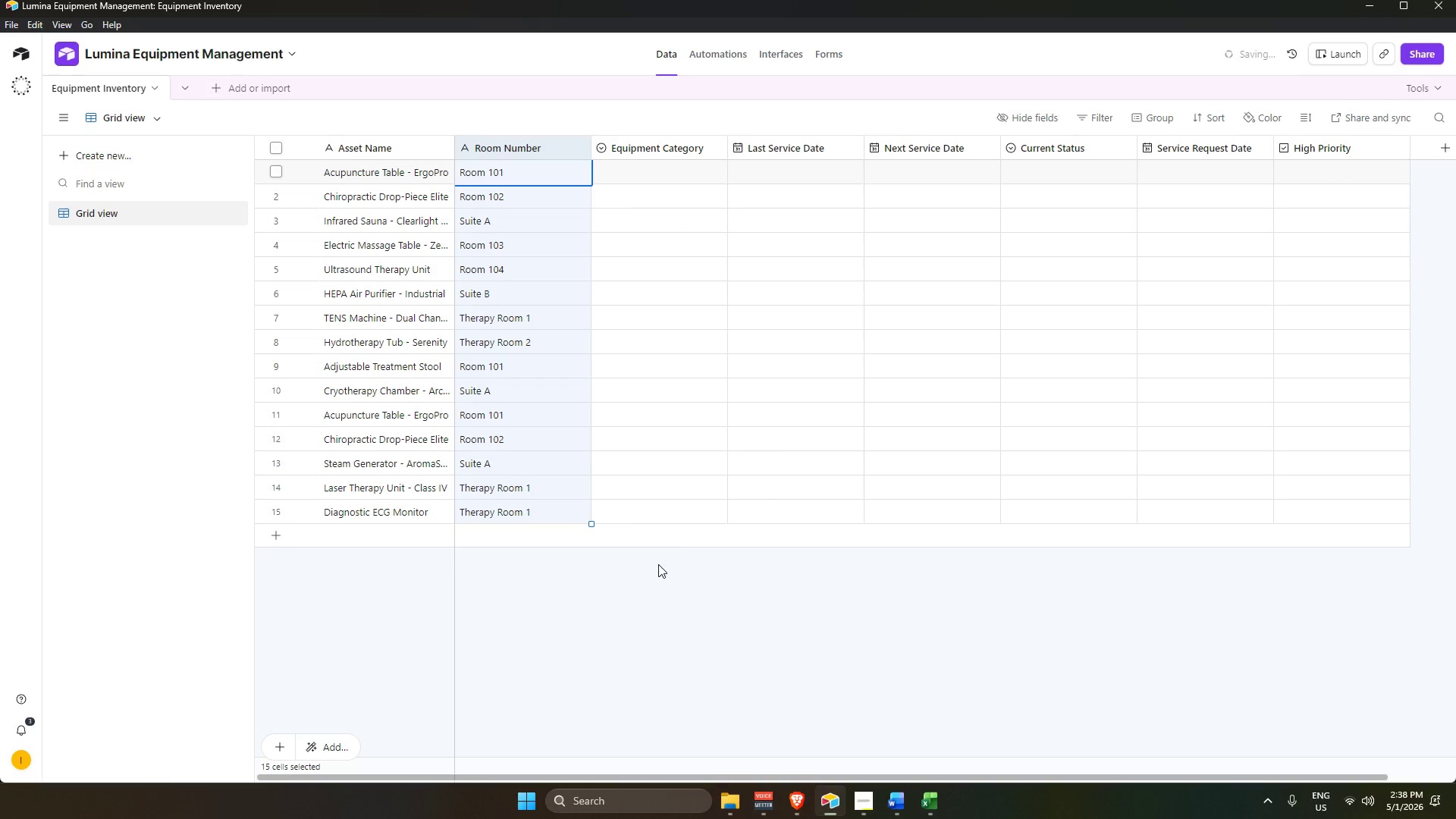 
key(Control+Tab)
 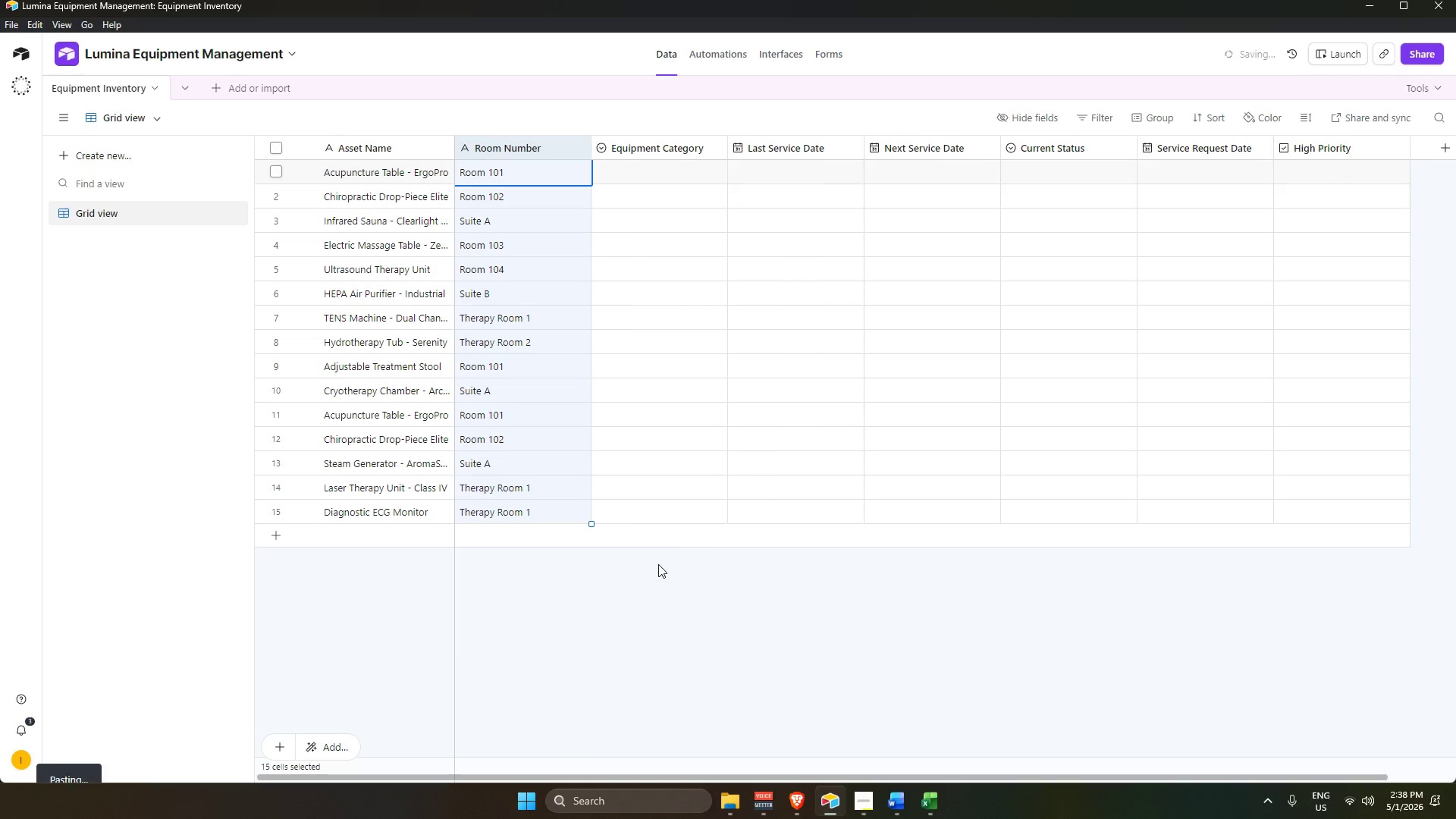 
key(Alt+Control+AltLeft)
 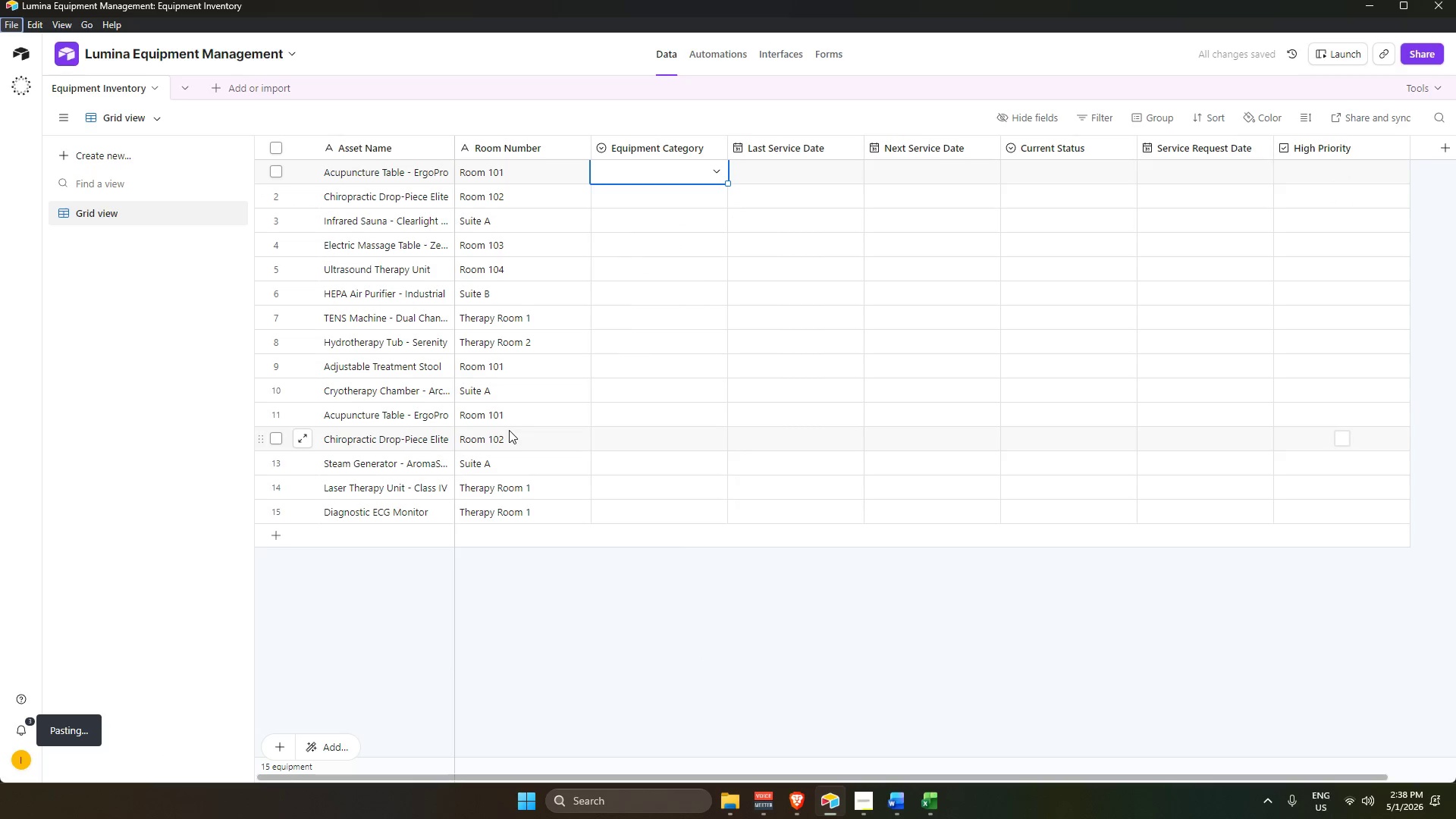 
key(Alt+Control+AltLeft)
 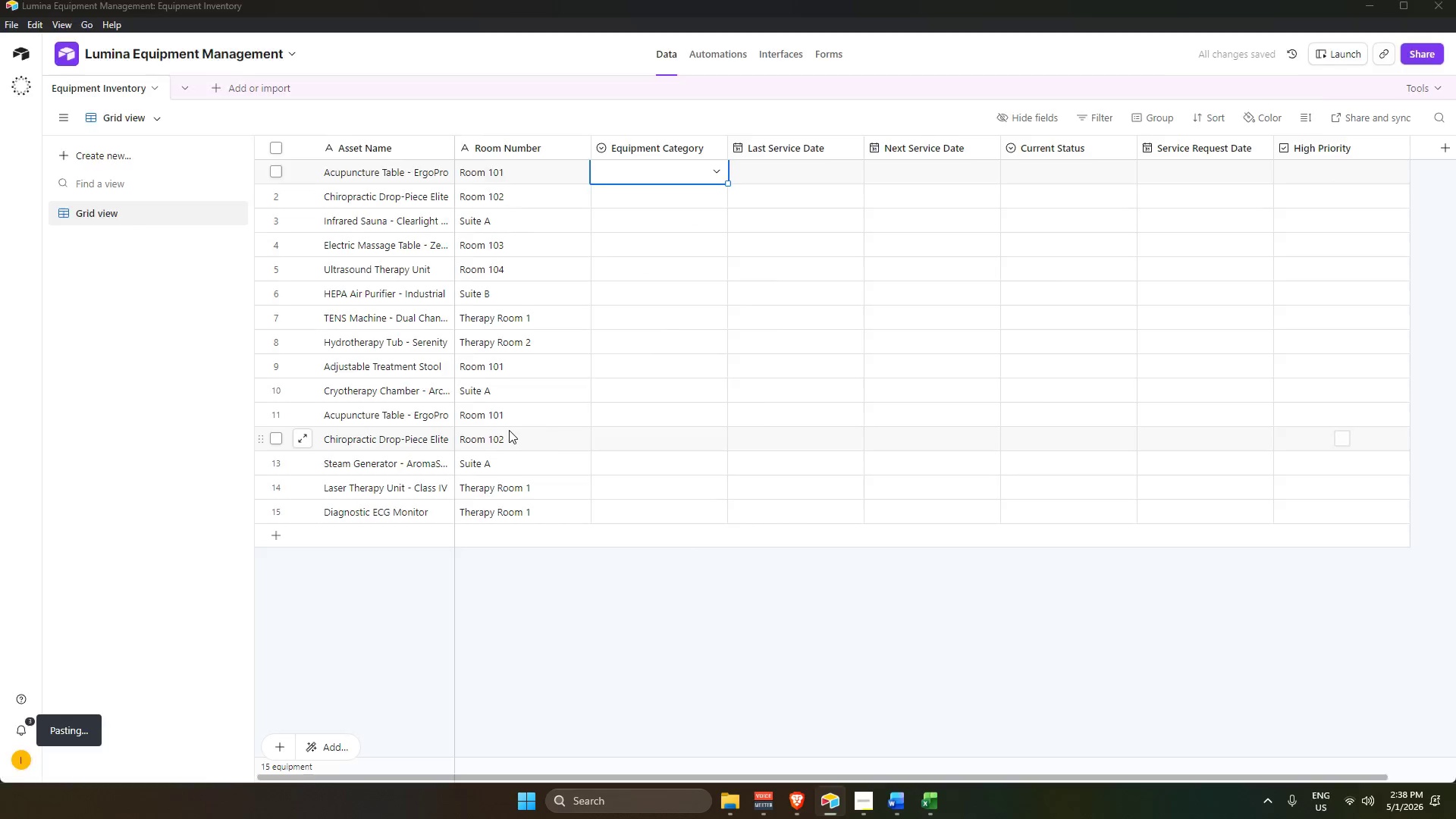 
key(Alt+Control+Tab)
 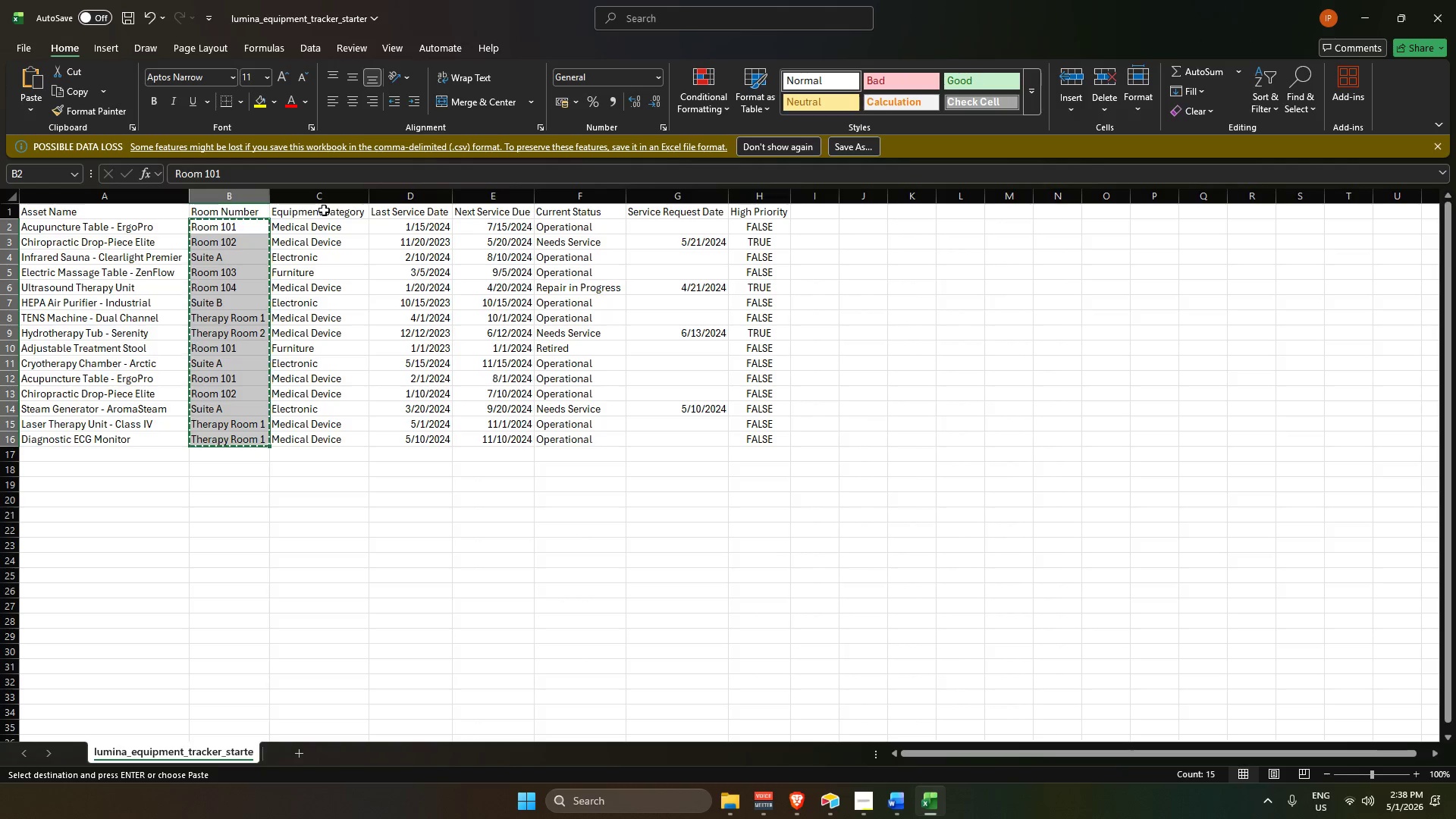 
wait(8.23)
 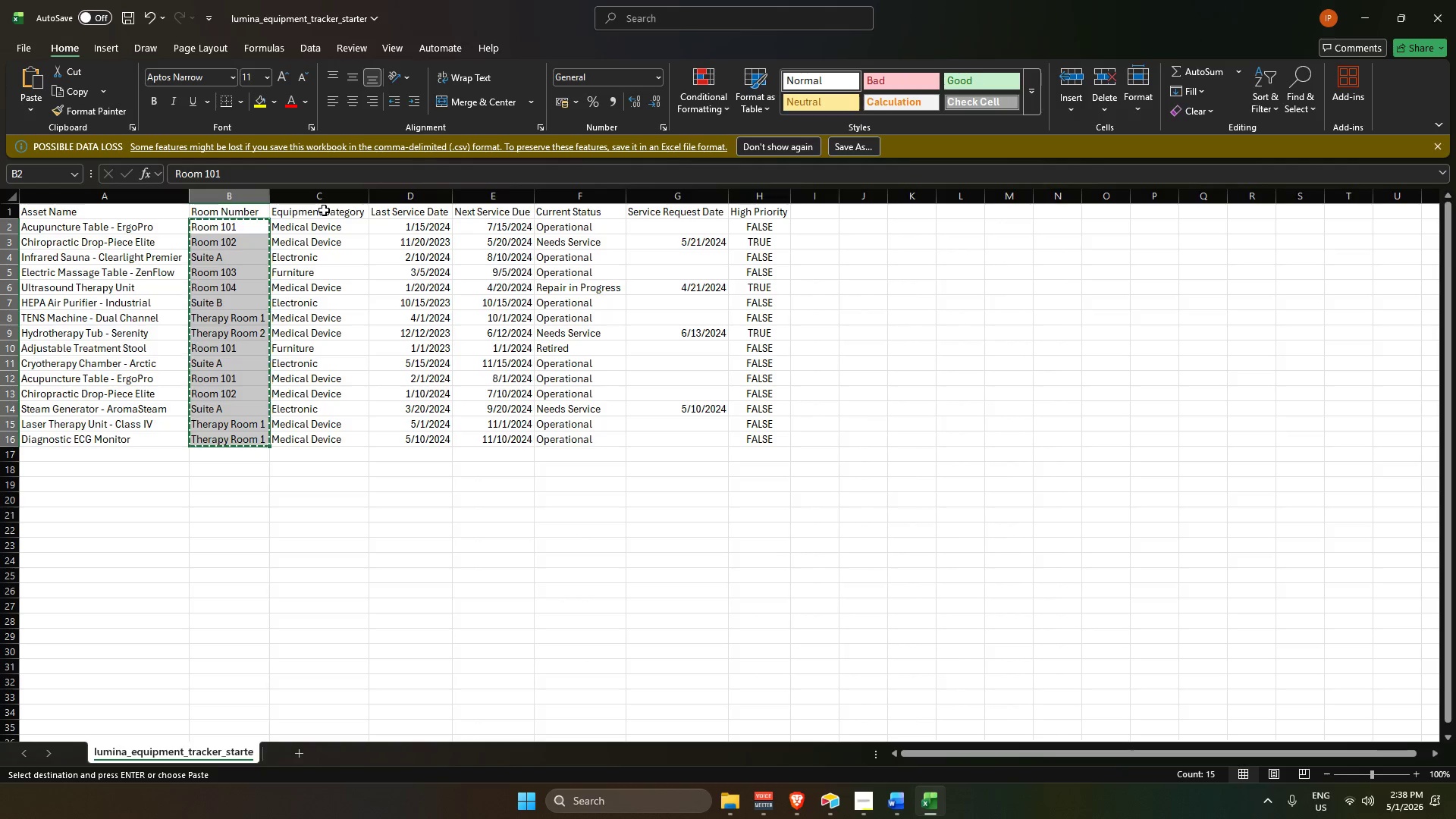 
left_click_drag(start_coordinate=[325, 225], to_coordinate=[353, 440])
 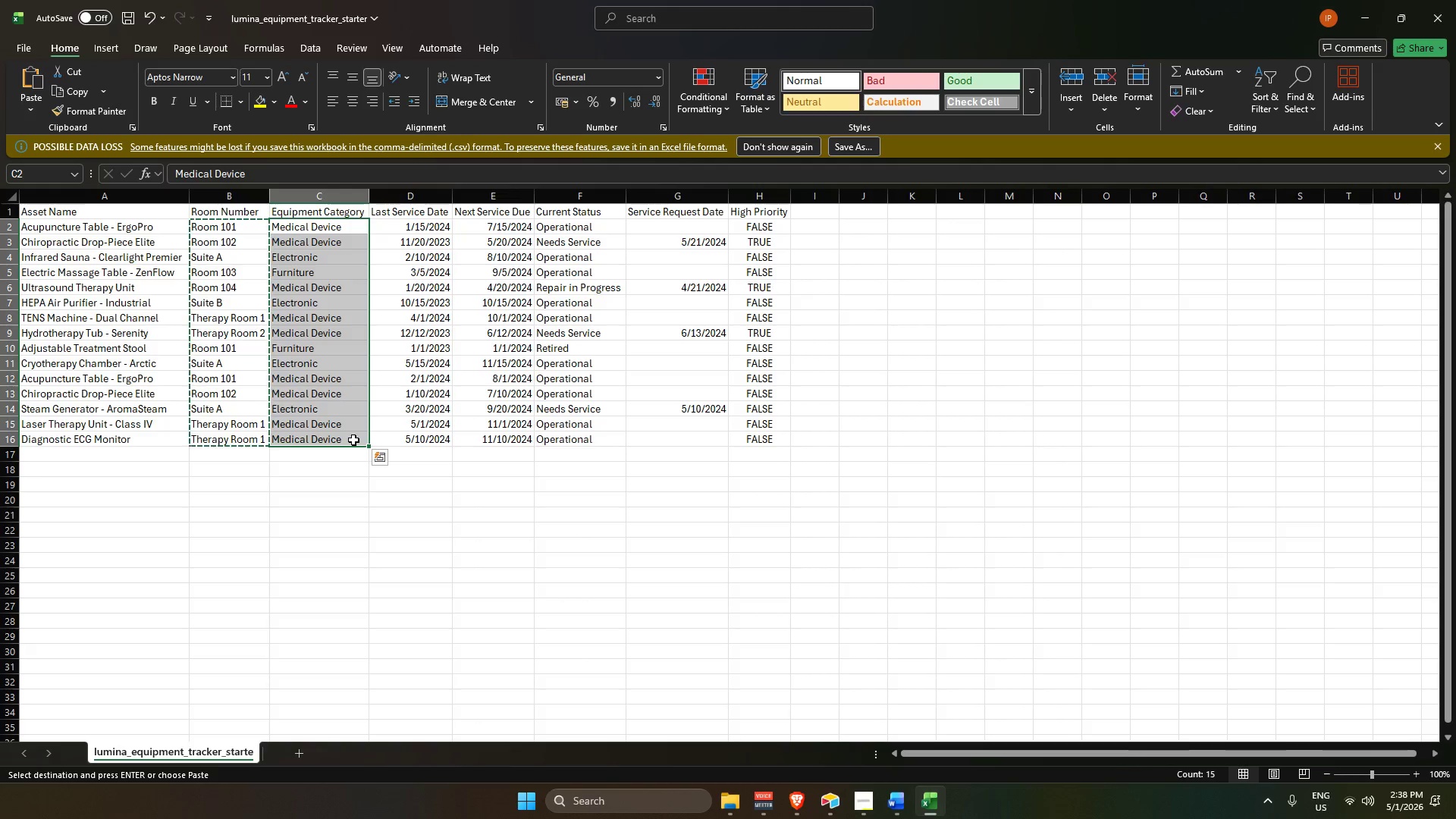 
key(Control+C)
 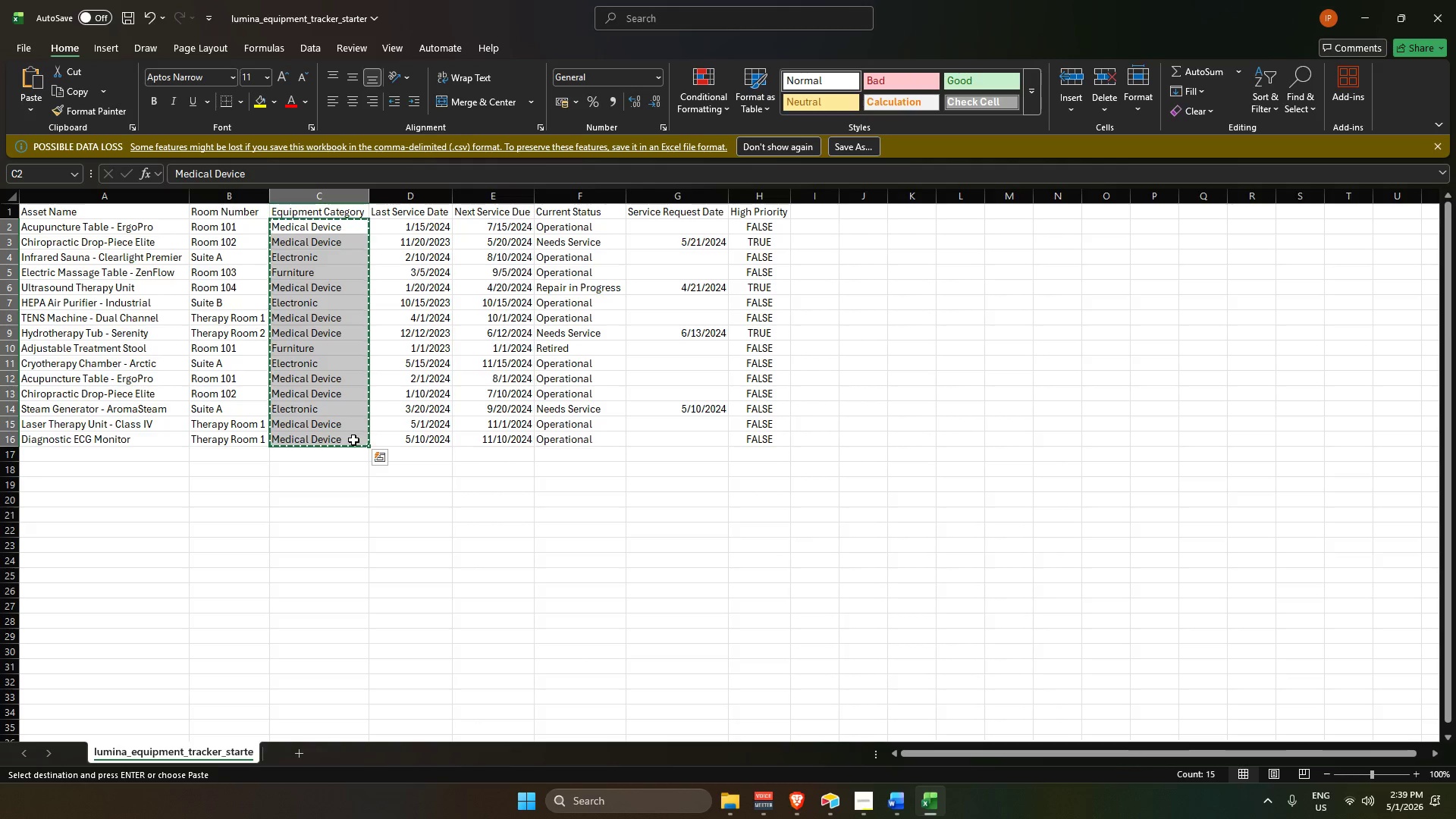 
key(Alt+AltLeft)
 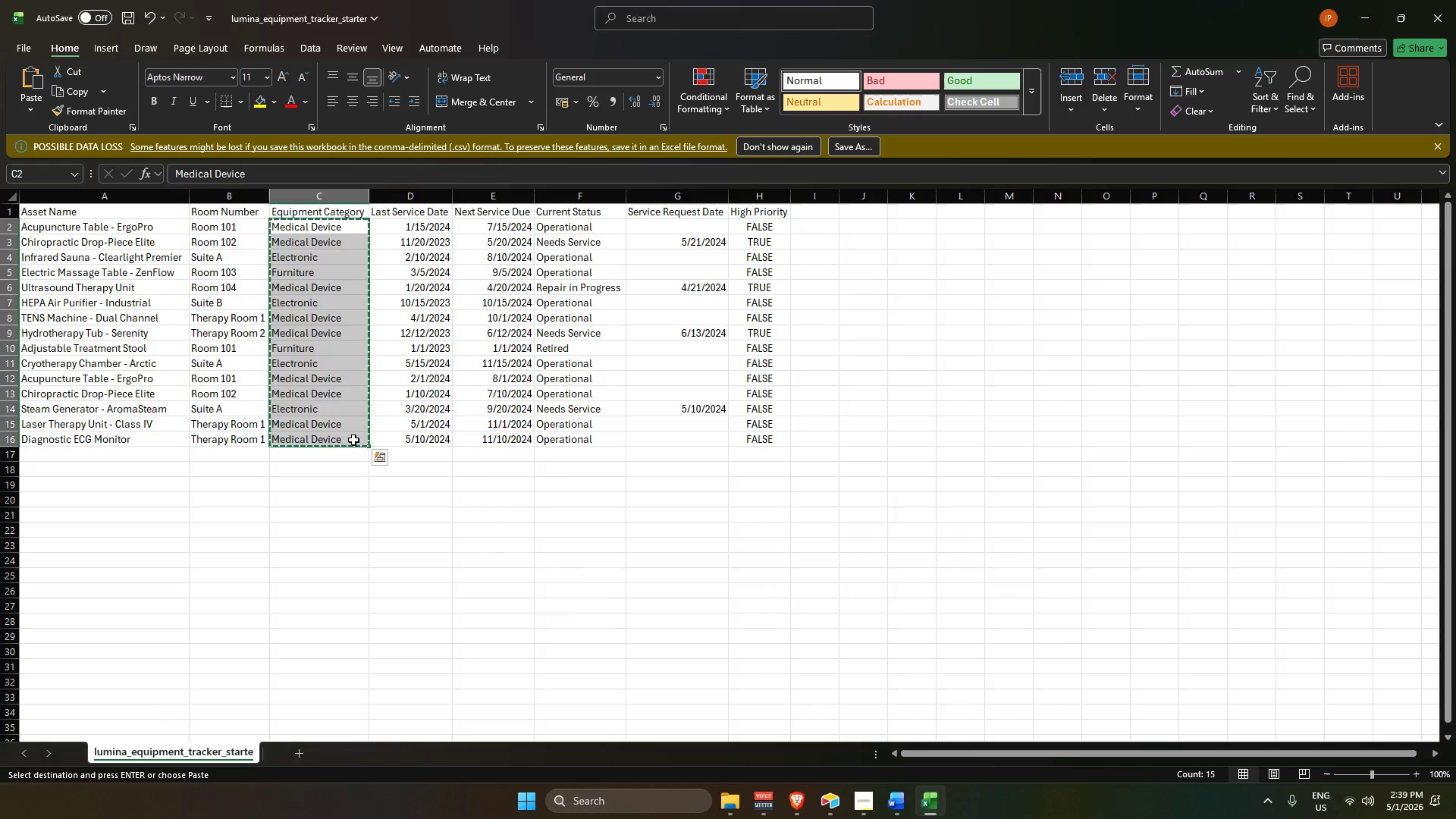 
key(Alt+Tab)
 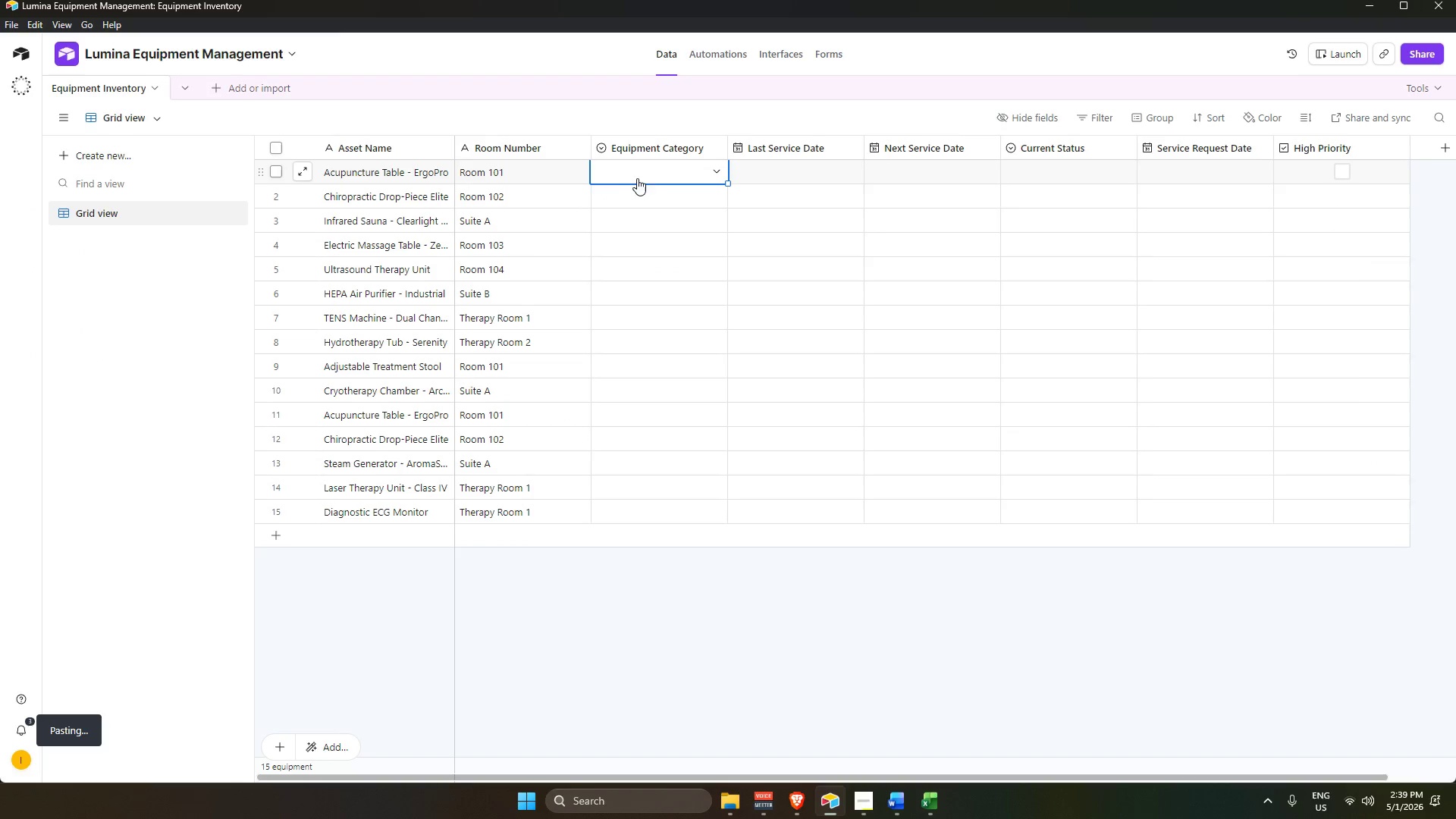 
hold_key(key=ControlLeft, duration=0.55)
 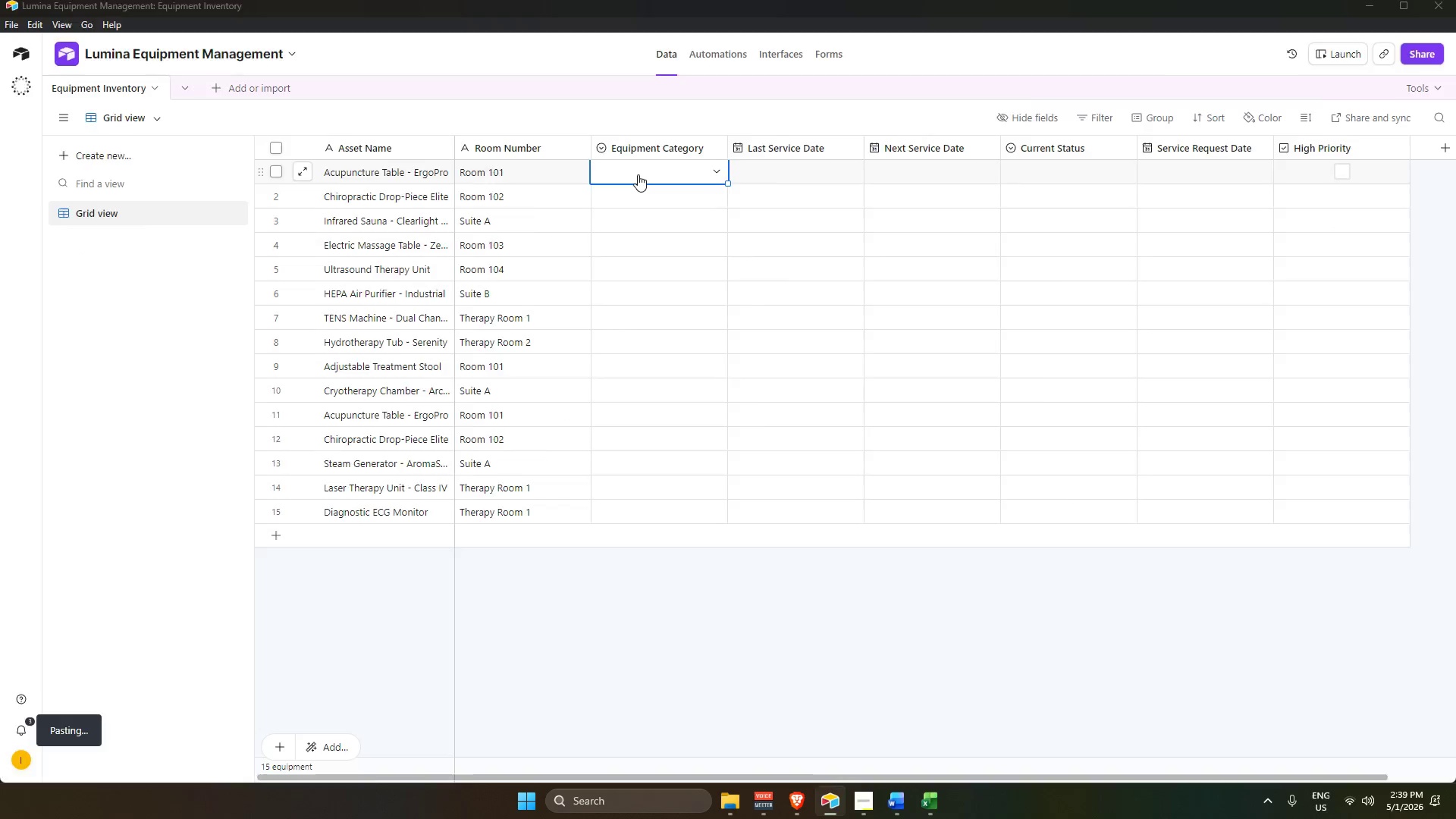 
key(Alt+AltLeft)
 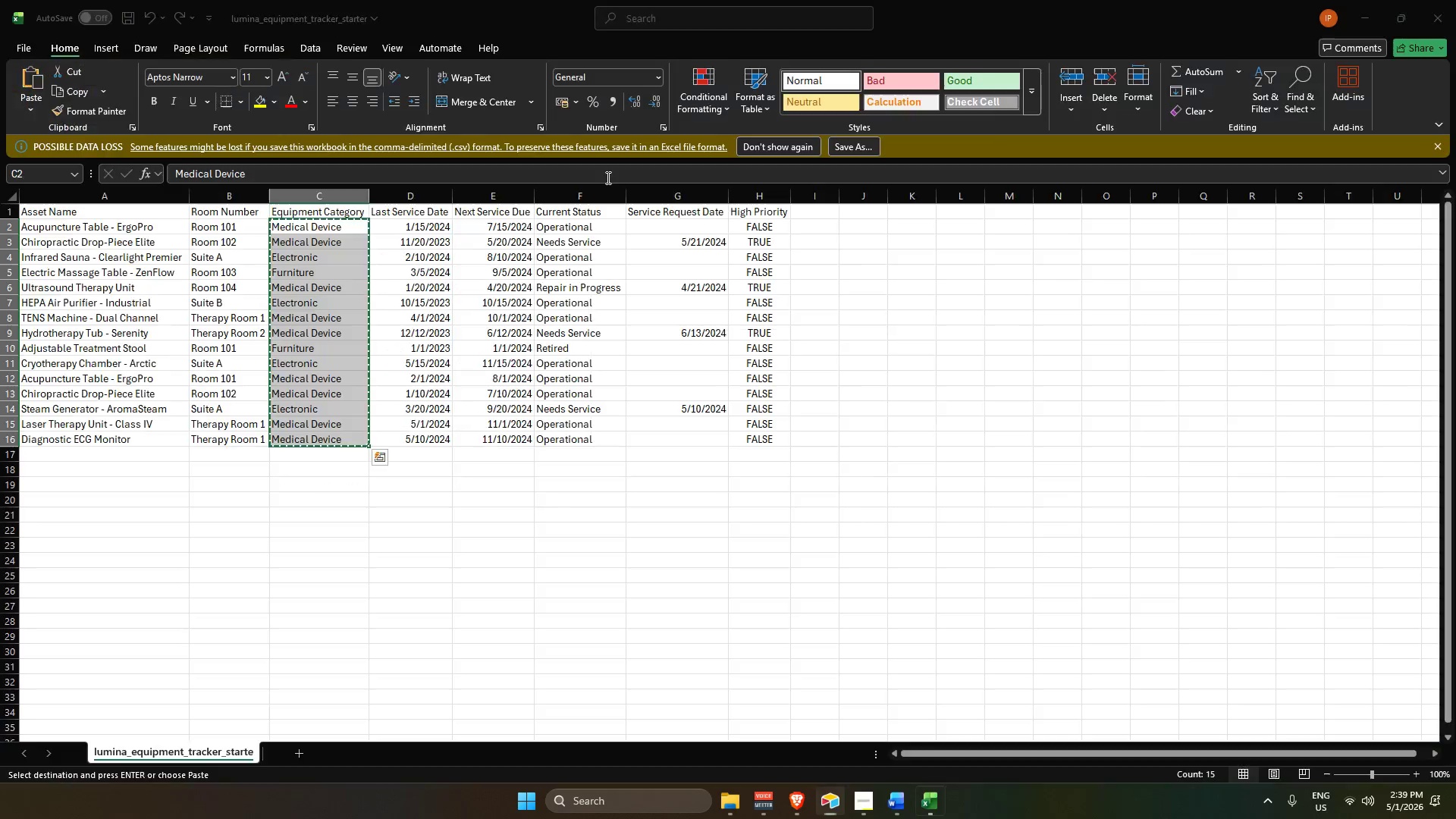 
key(Alt+Tab)
 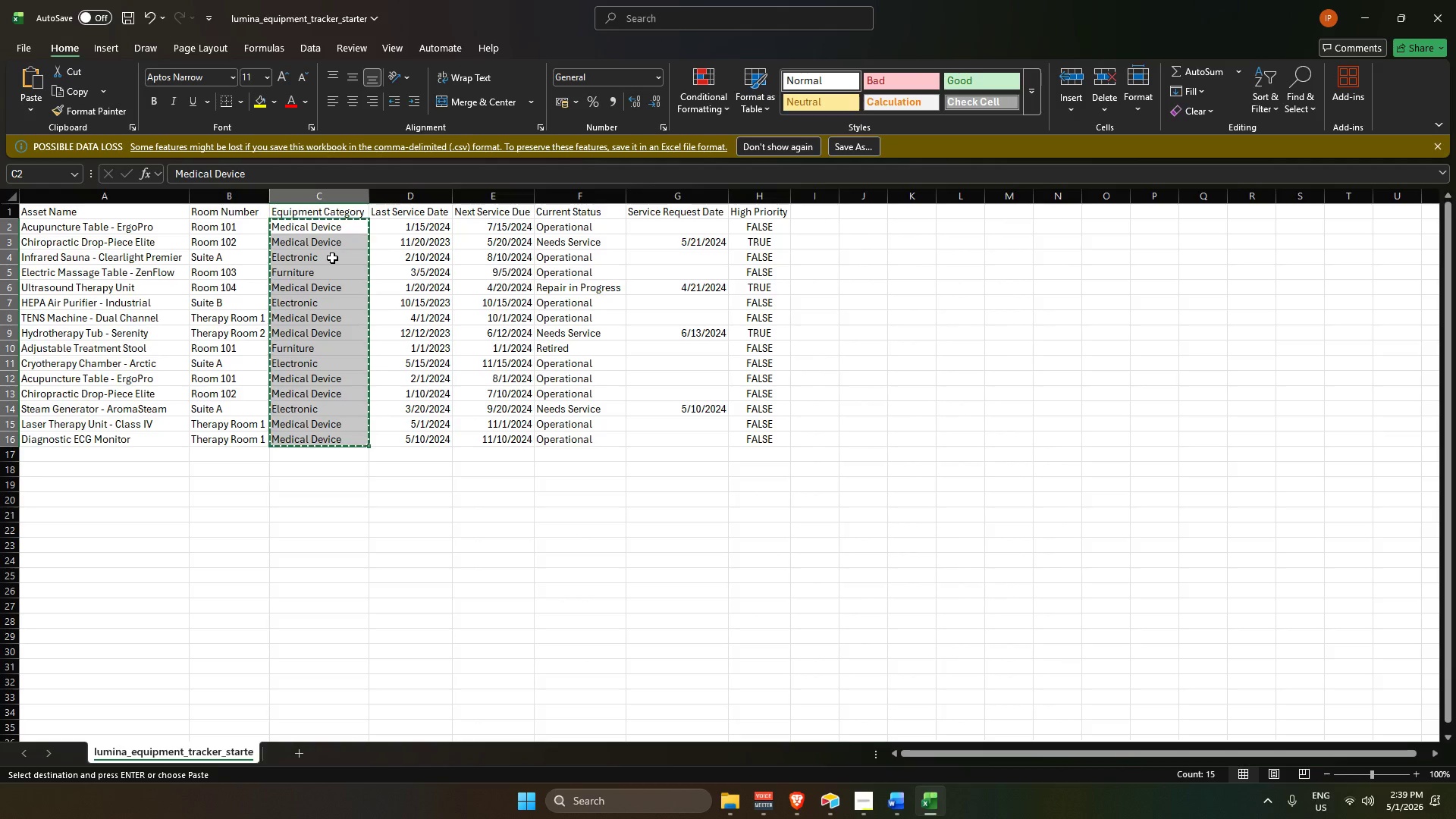 
key(Alt+AltLeft)
 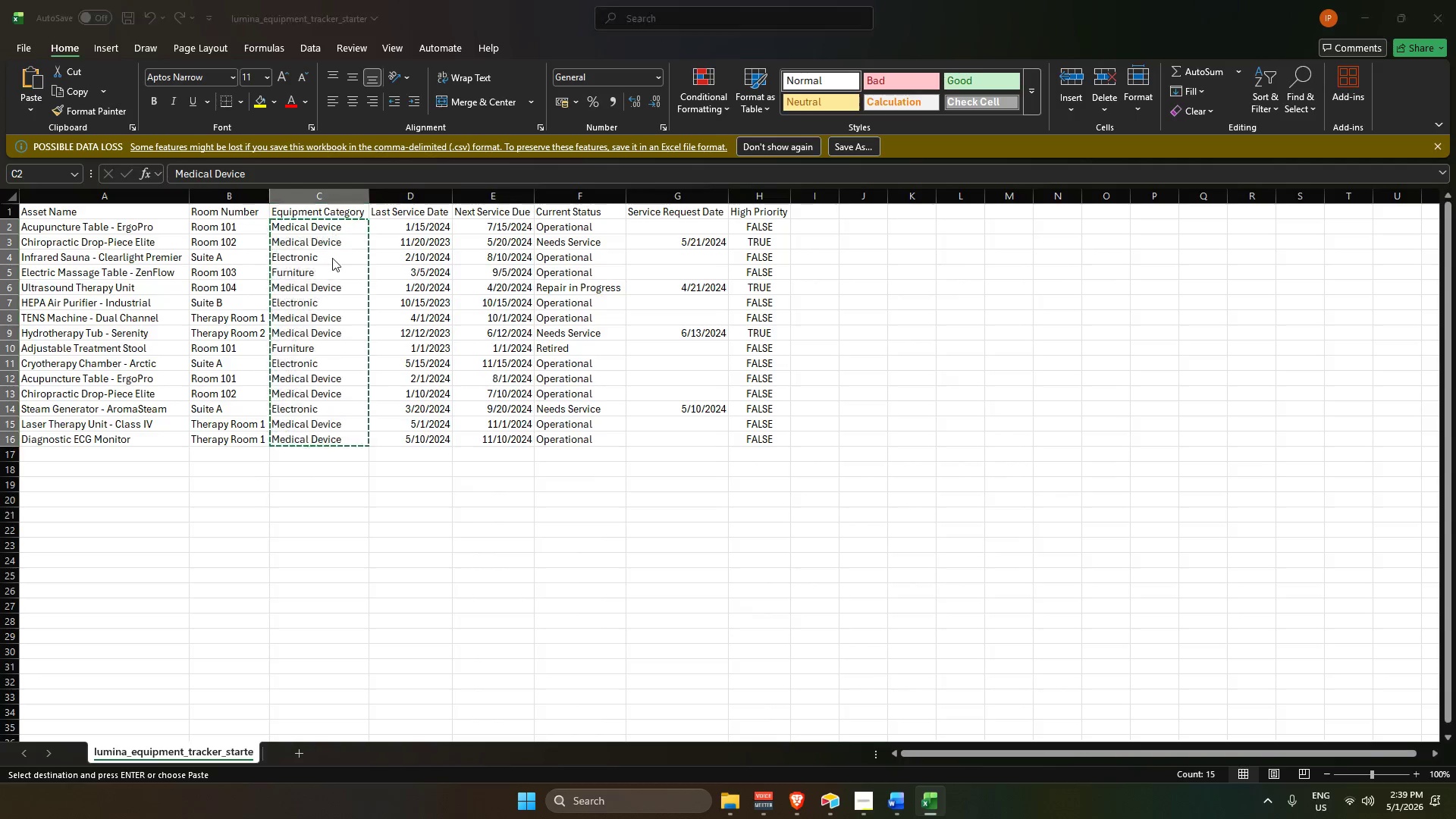 
key(Alt+Tab)
 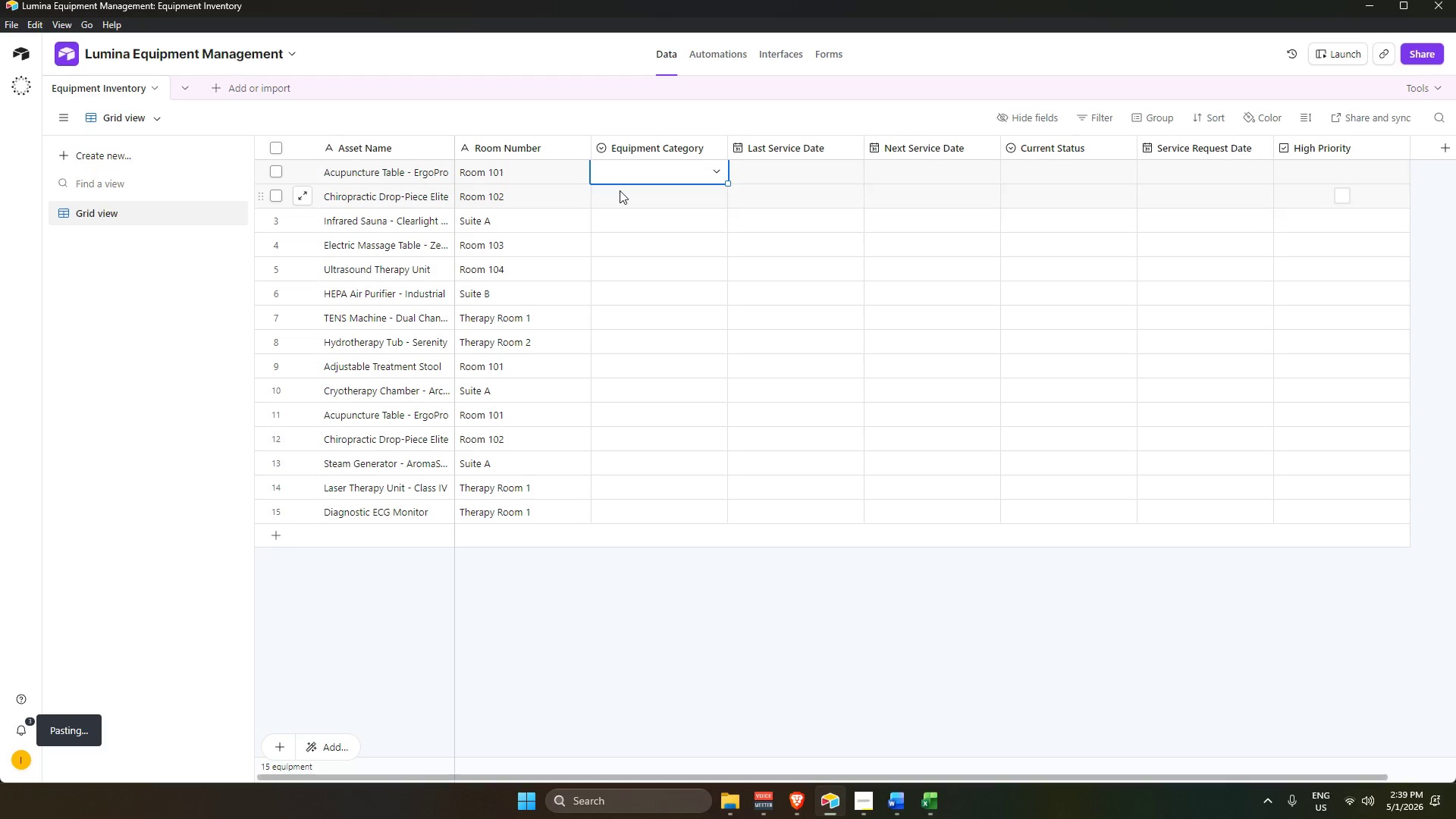 
key(Control+V)
 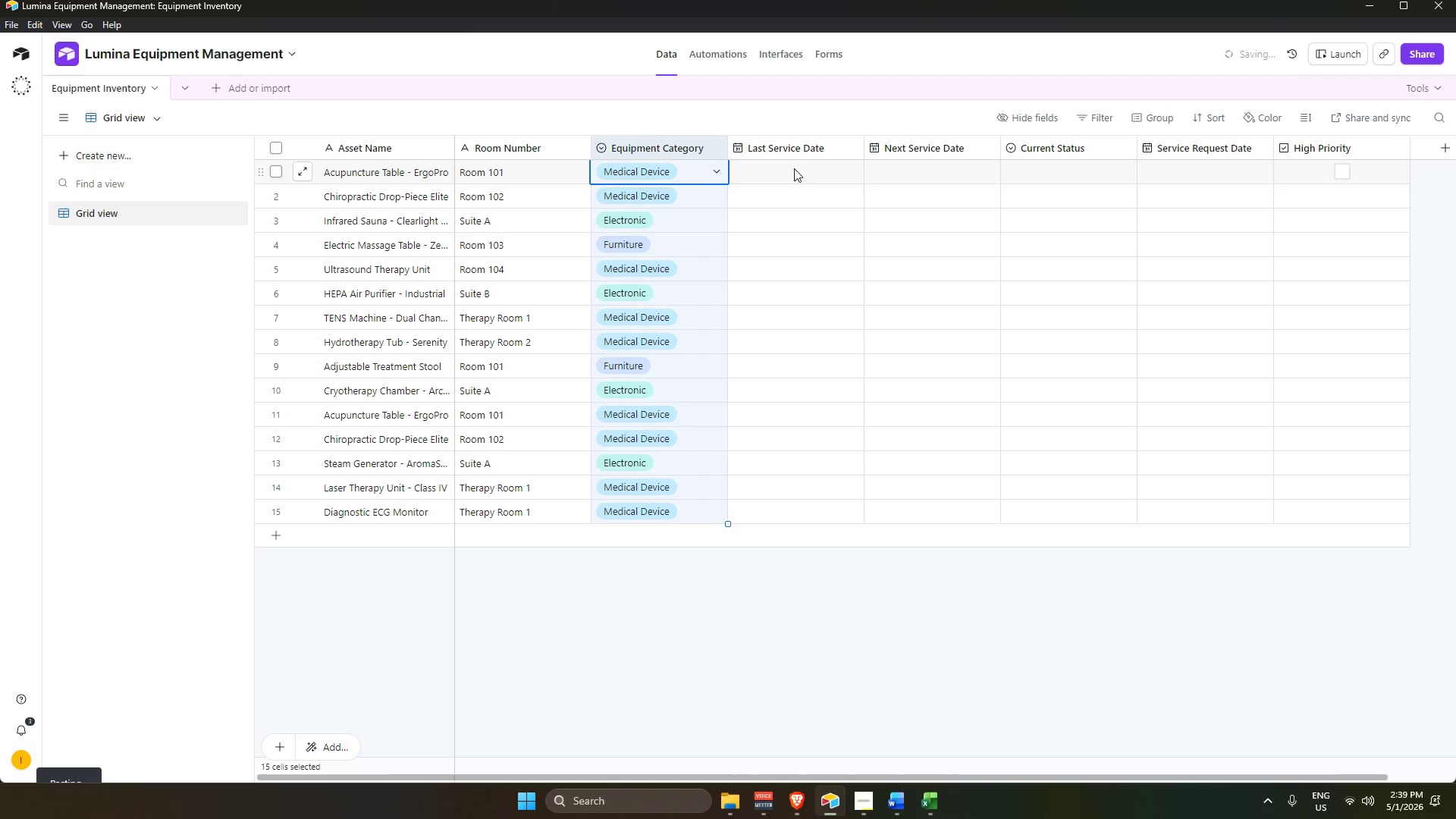 
left_click([792, 168])
 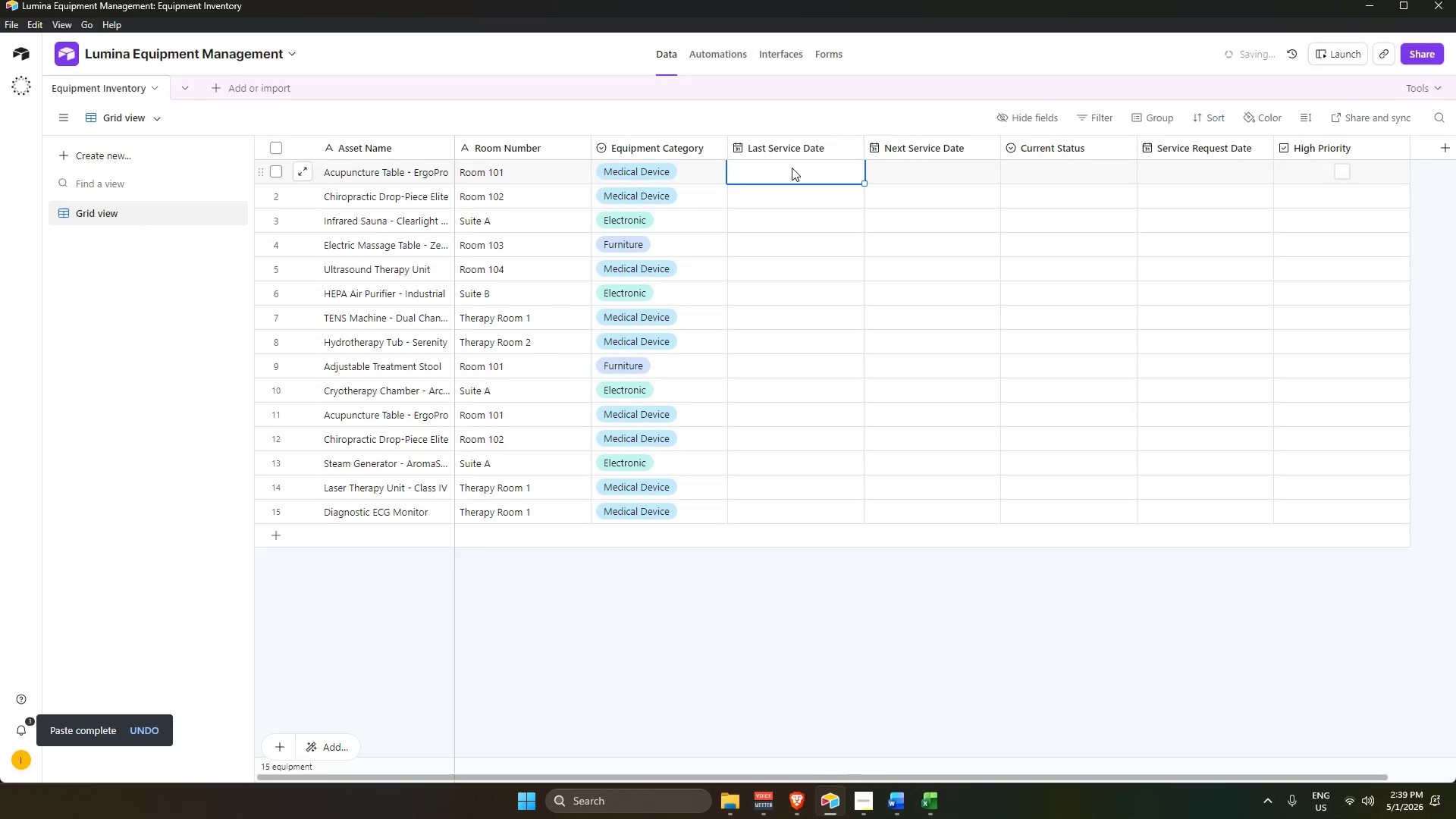 
key(Alt+AltLeft)
 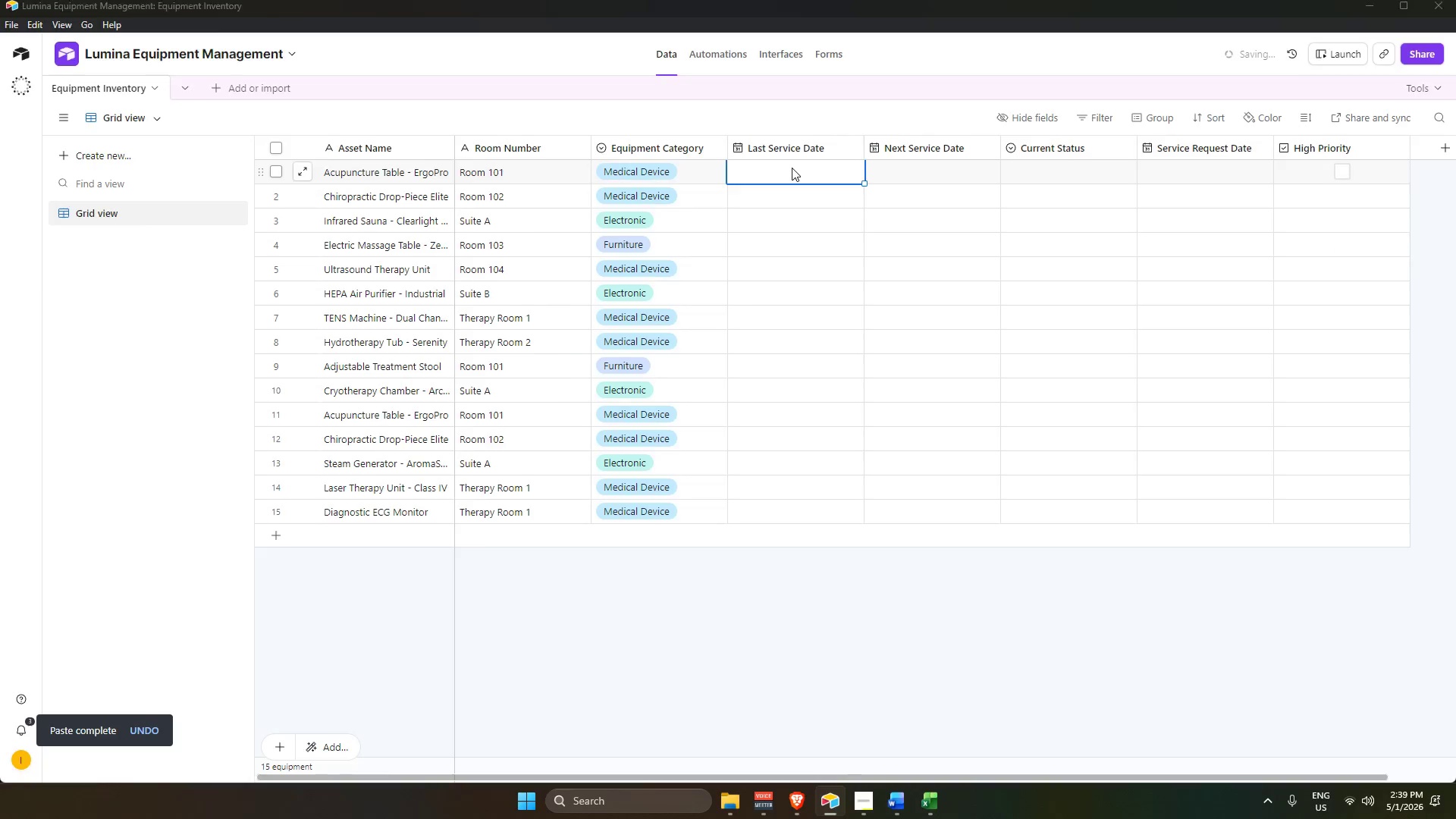 
key(Alt+Tab)
 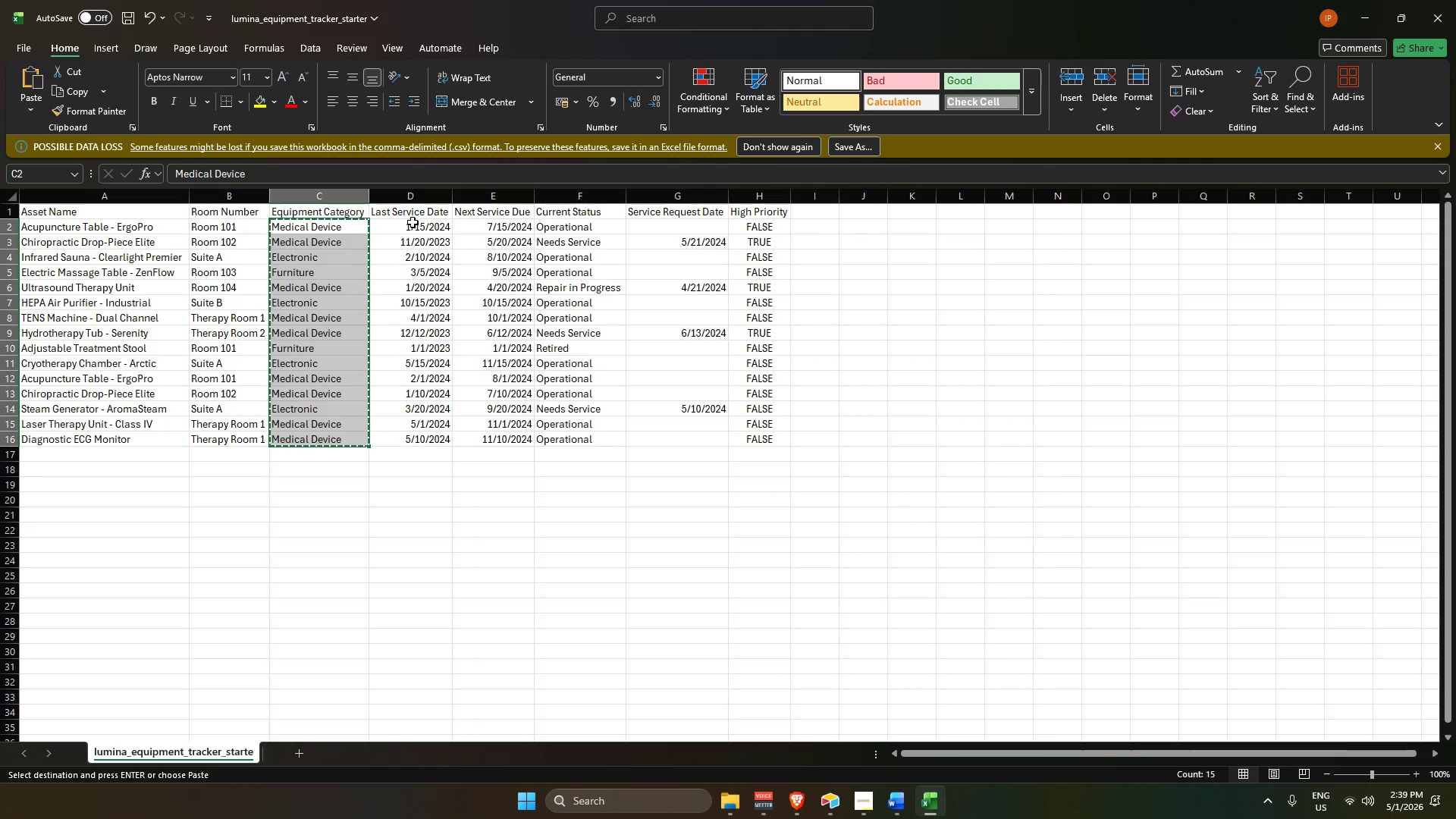 
left_click_drag(start_coordinate=[413, 221], to_coordinate=[438, 437])
 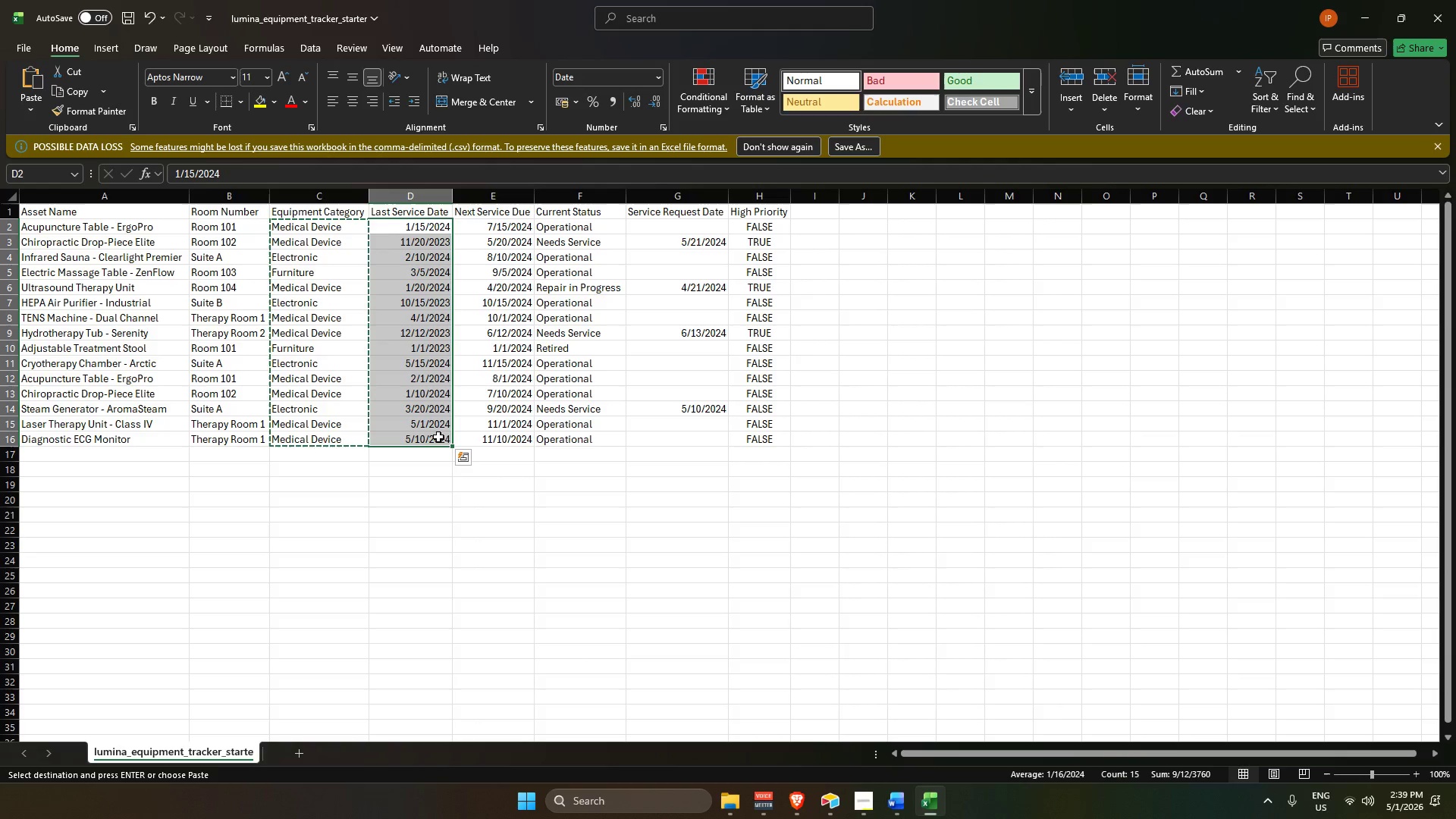 
key(Control+C)
 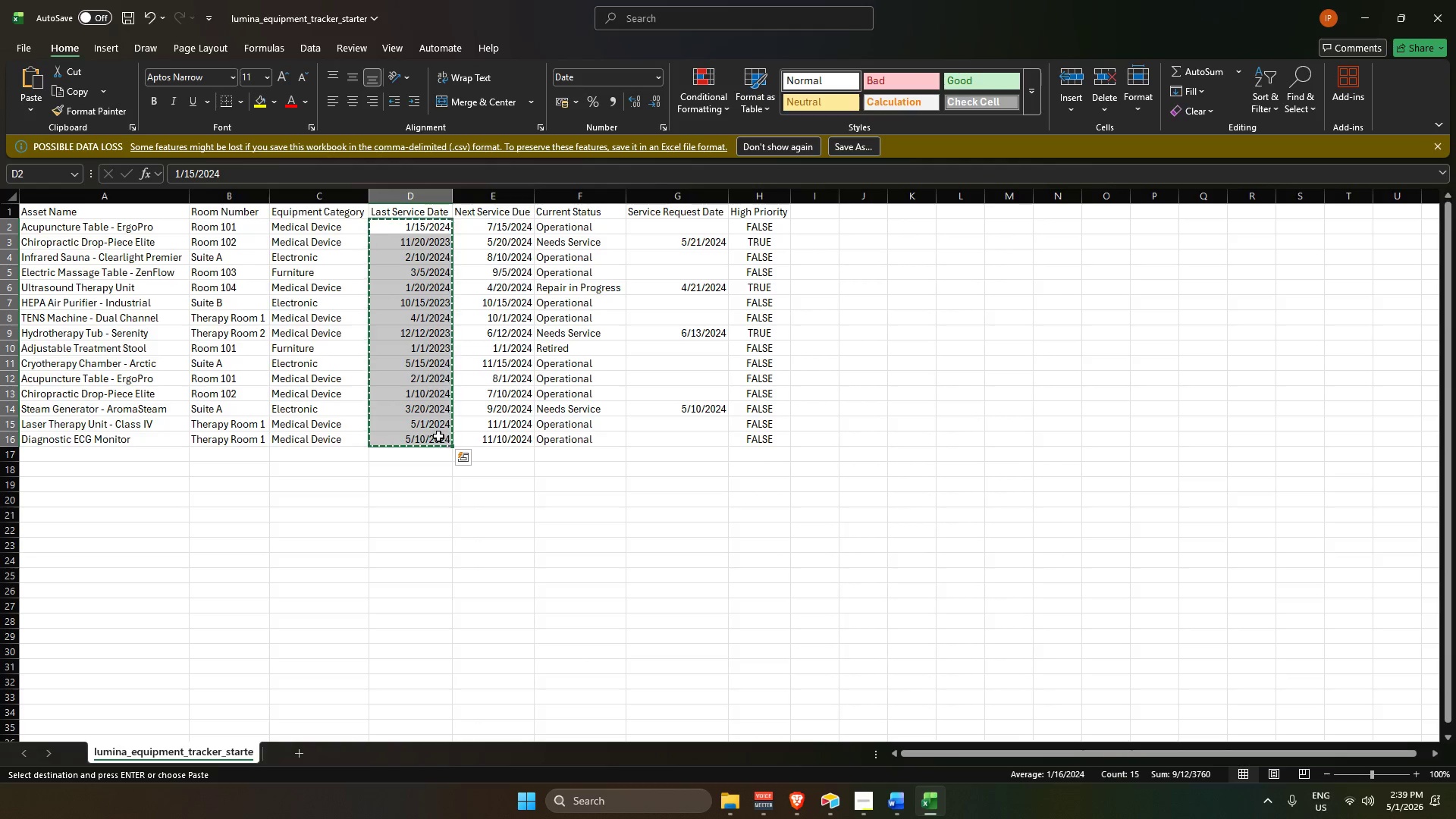 
key(Alt+AltLeft)
 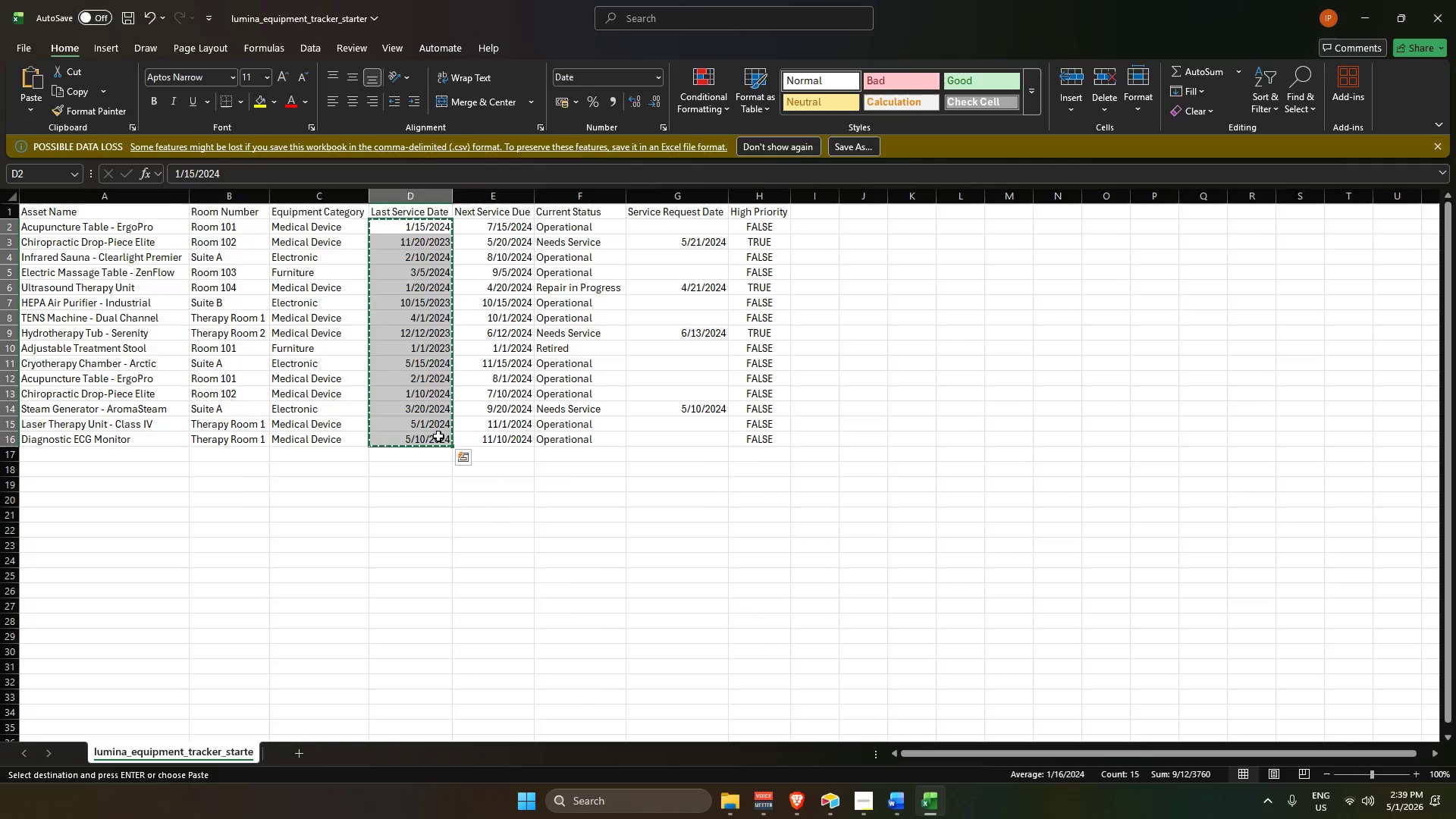 
key(Alt+Tab)
 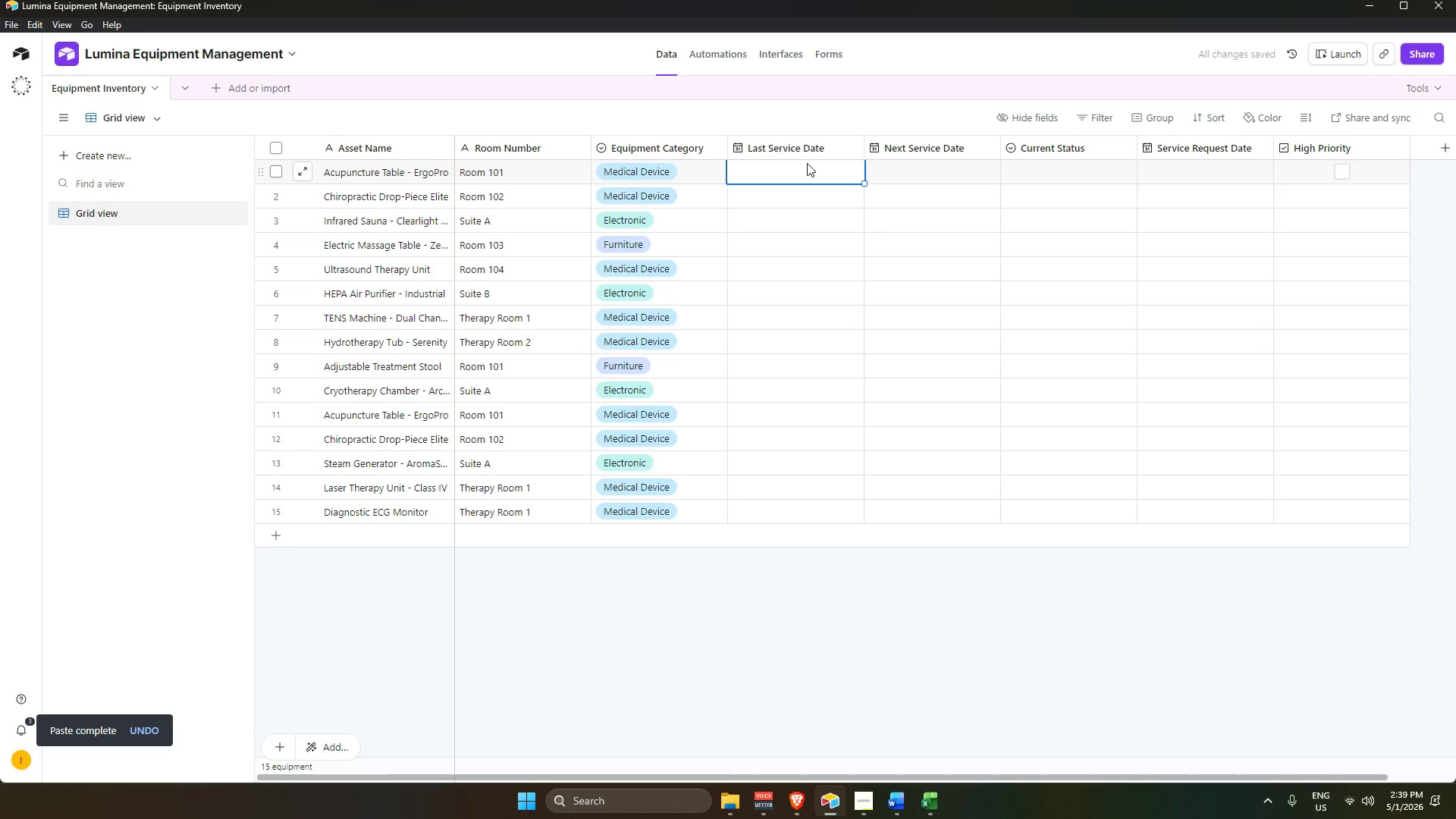 
key(Alt+Control+V)
 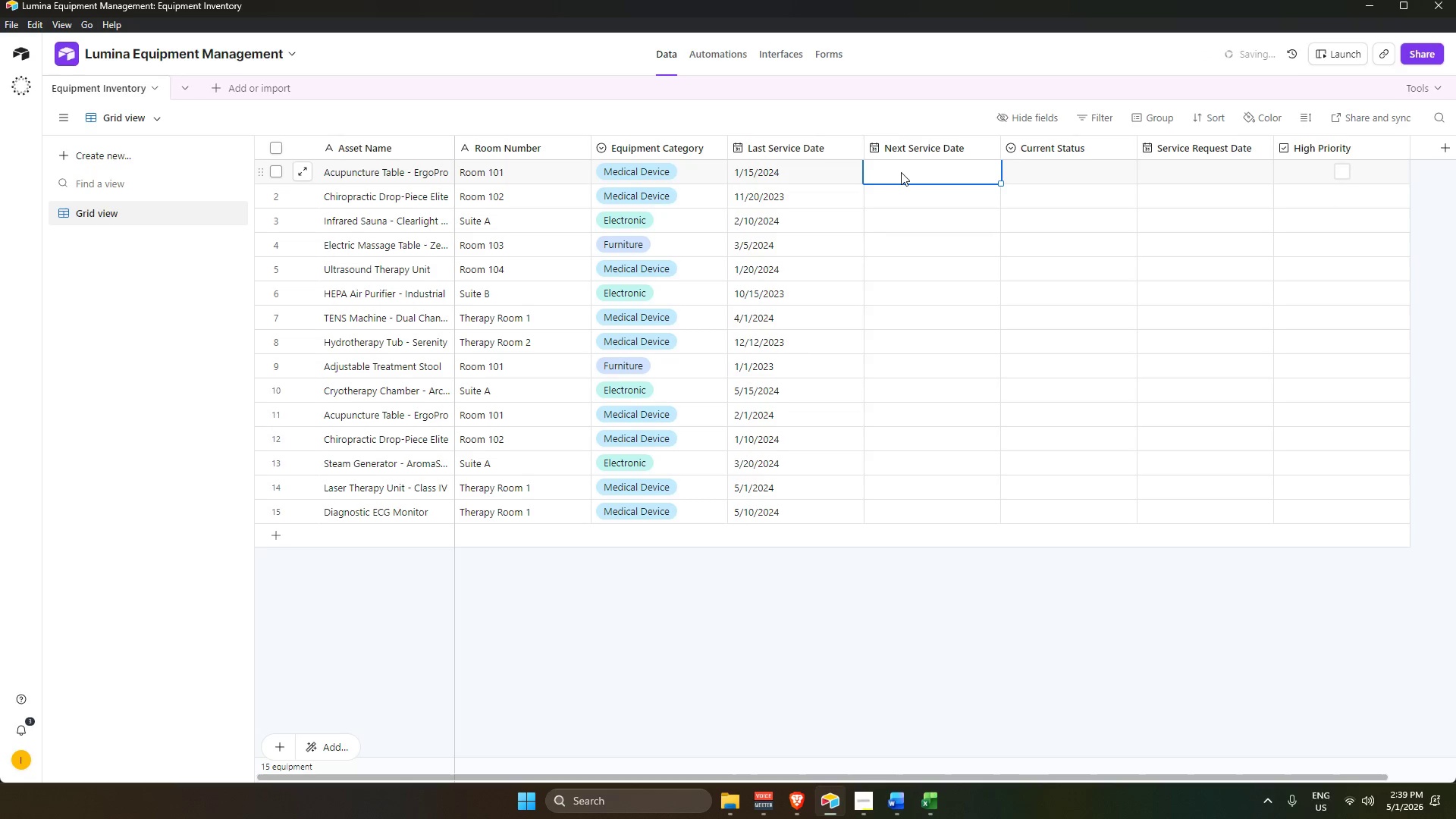 
key(Alt+AltLeft)
 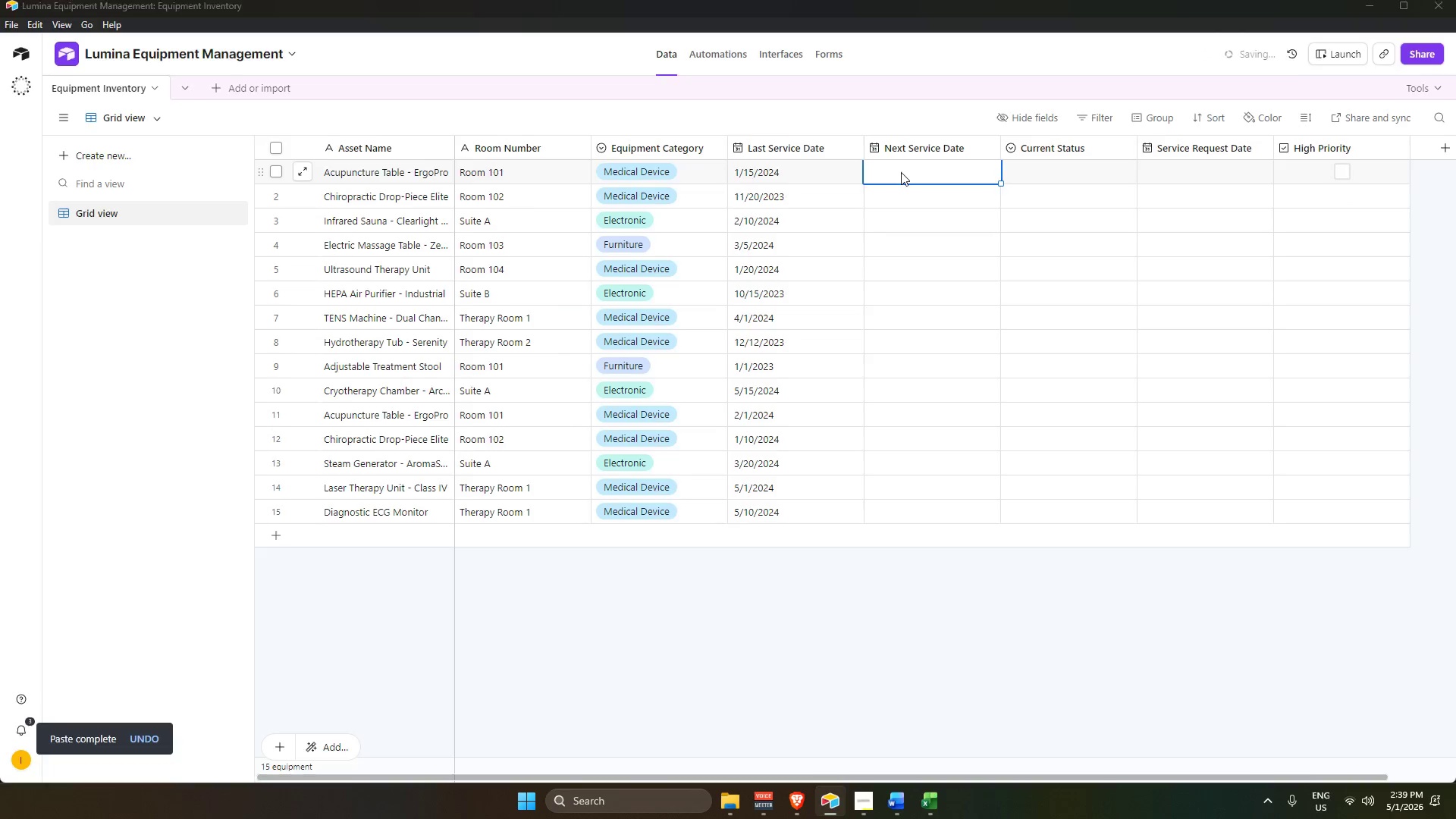 
key(Alt+Tab)
 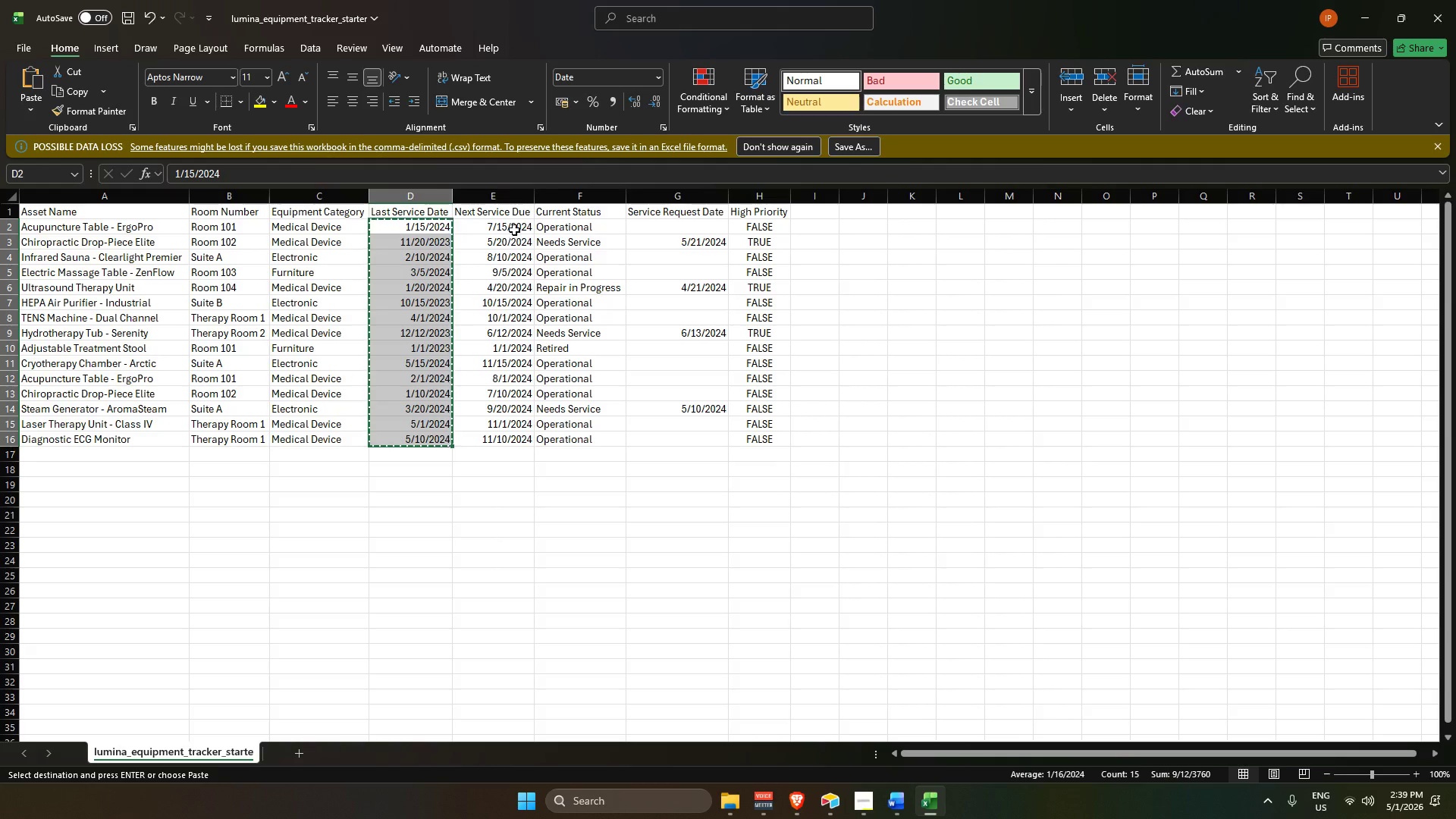 
left_click_drag(start_coordinate=[514, 227], to_coordinate=[518, 433])
 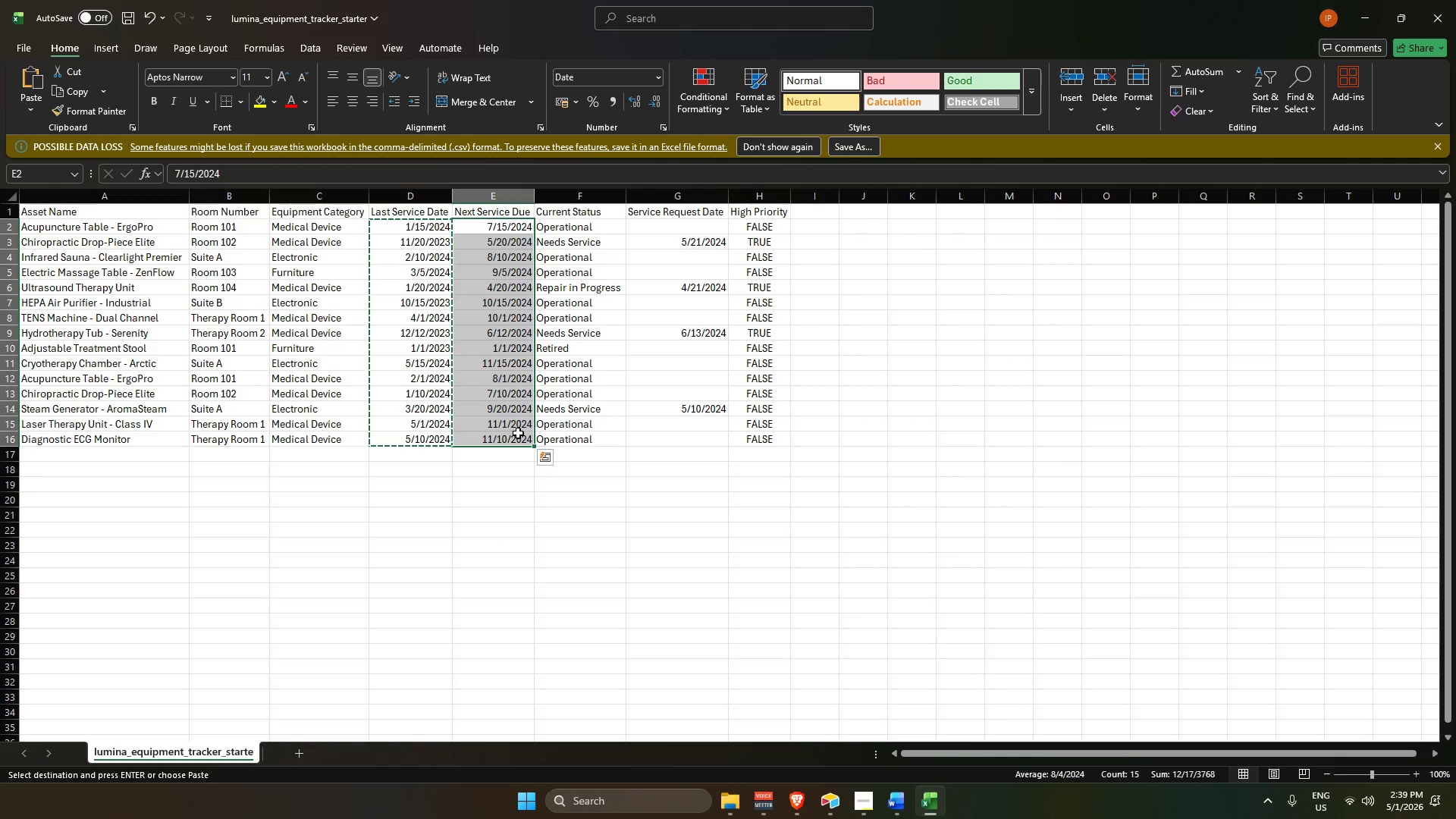 
key(Control+C)
 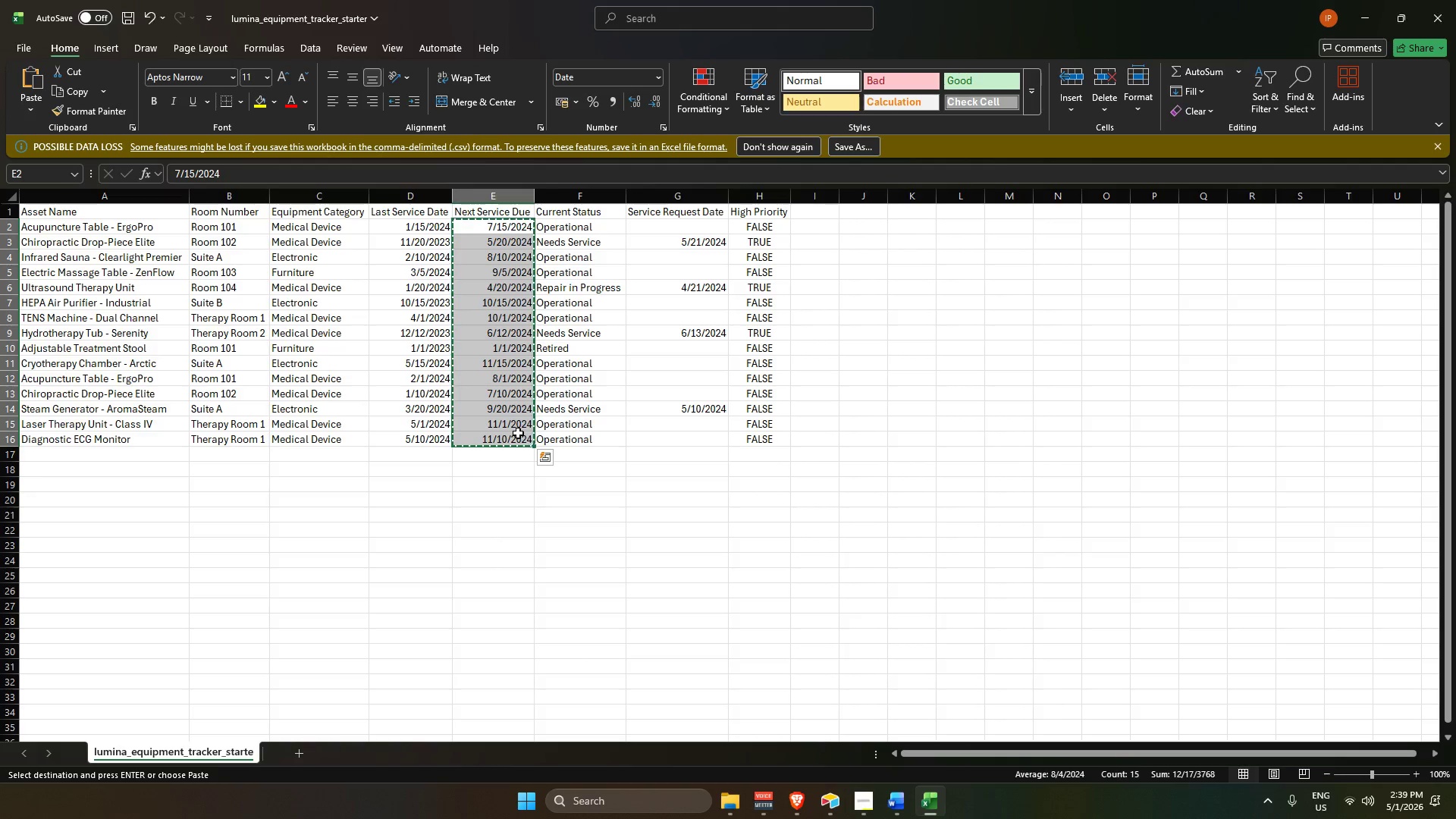 
key(Alt+AltLeft)
 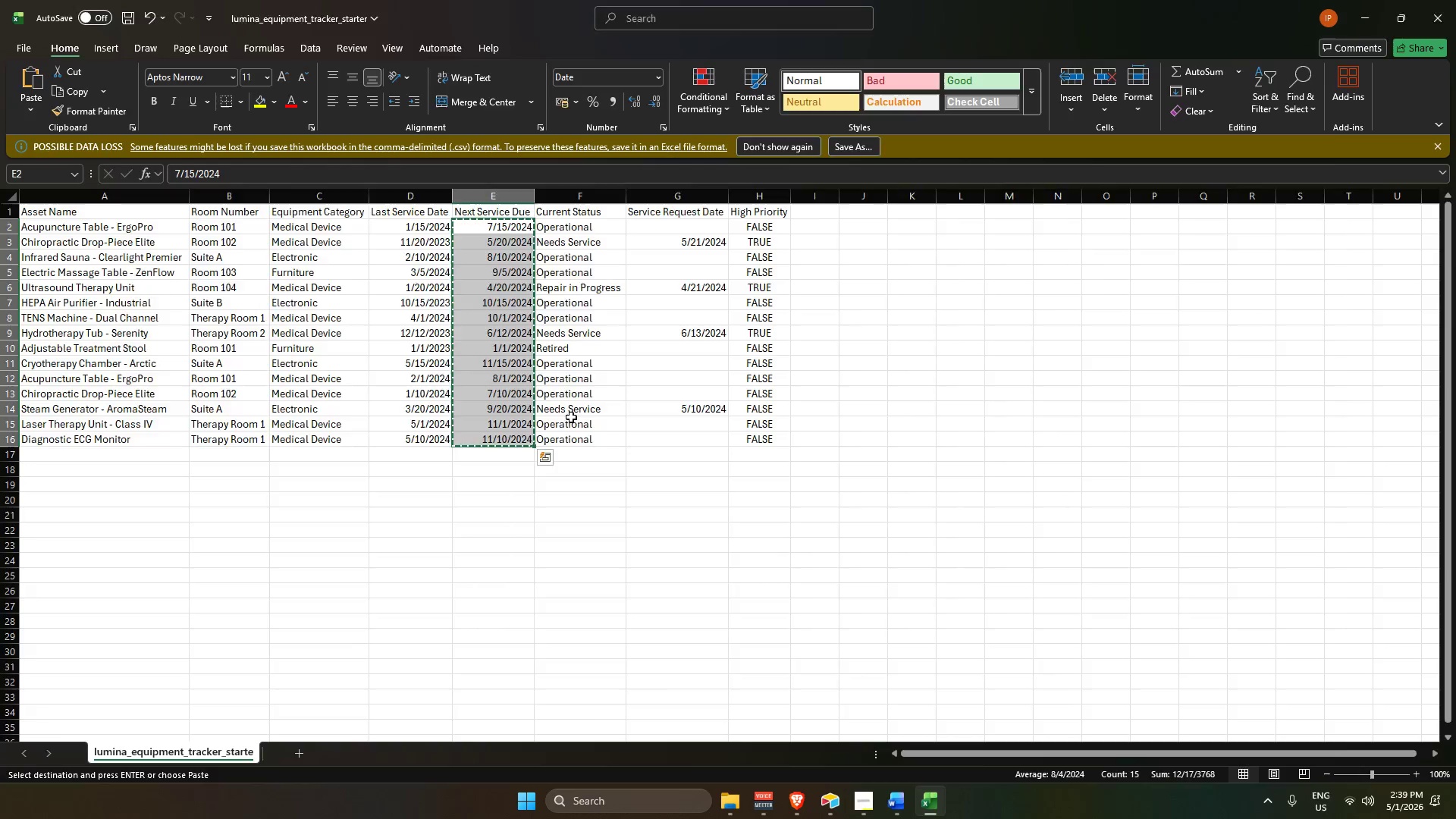 
key(Alt+Tab)
 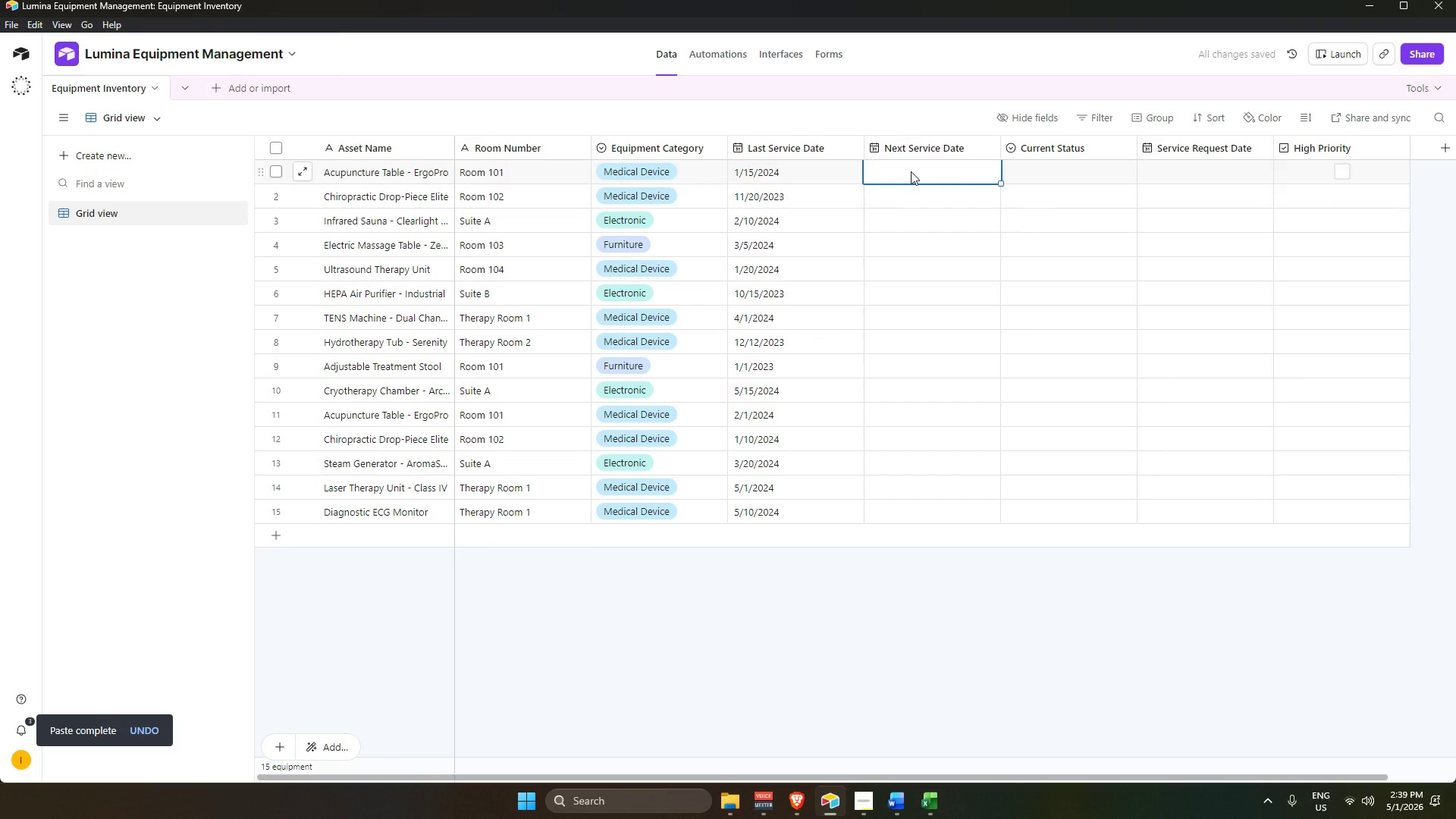 
key(Control+V)
 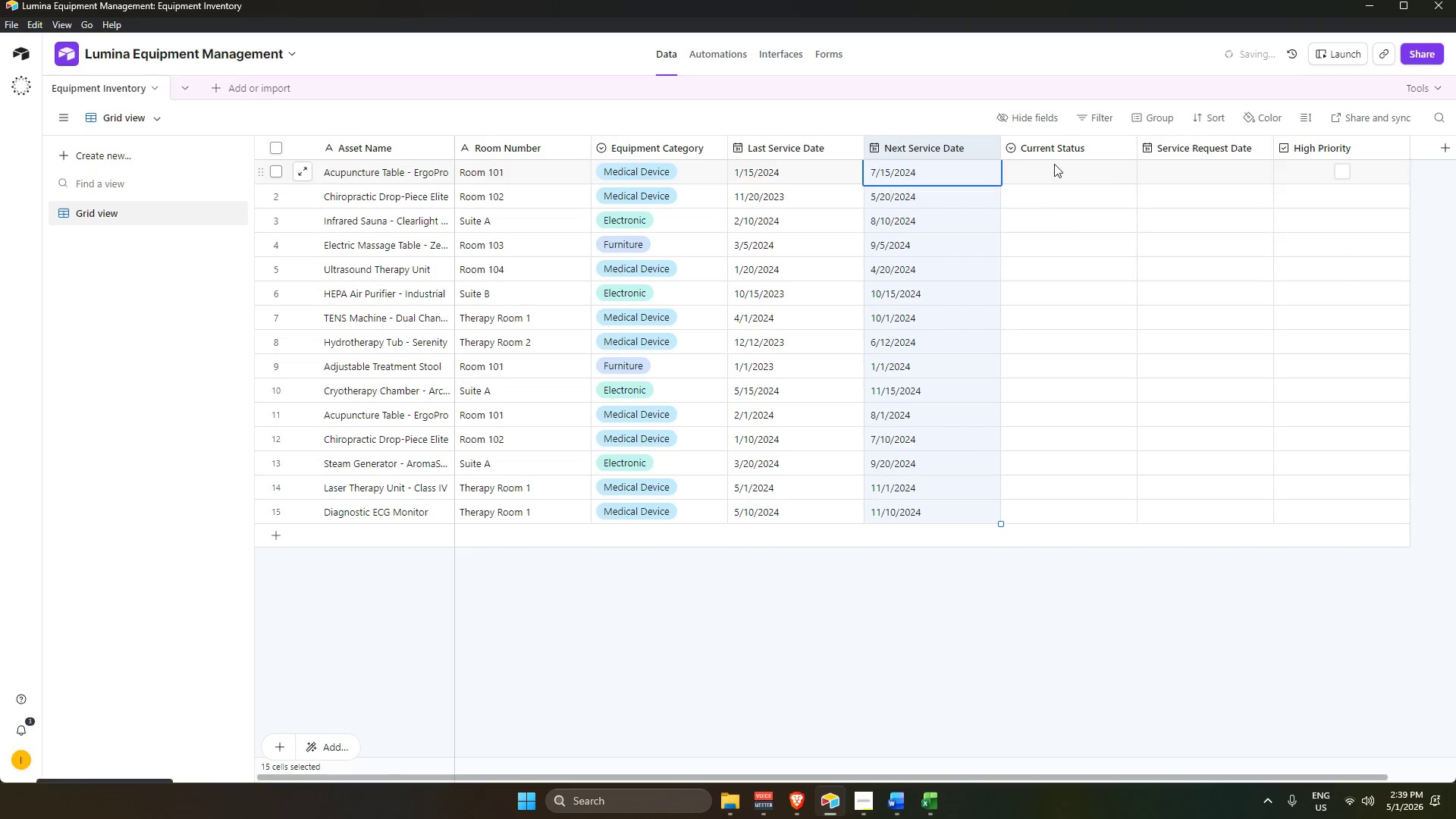 
left_click([1052, 163])
 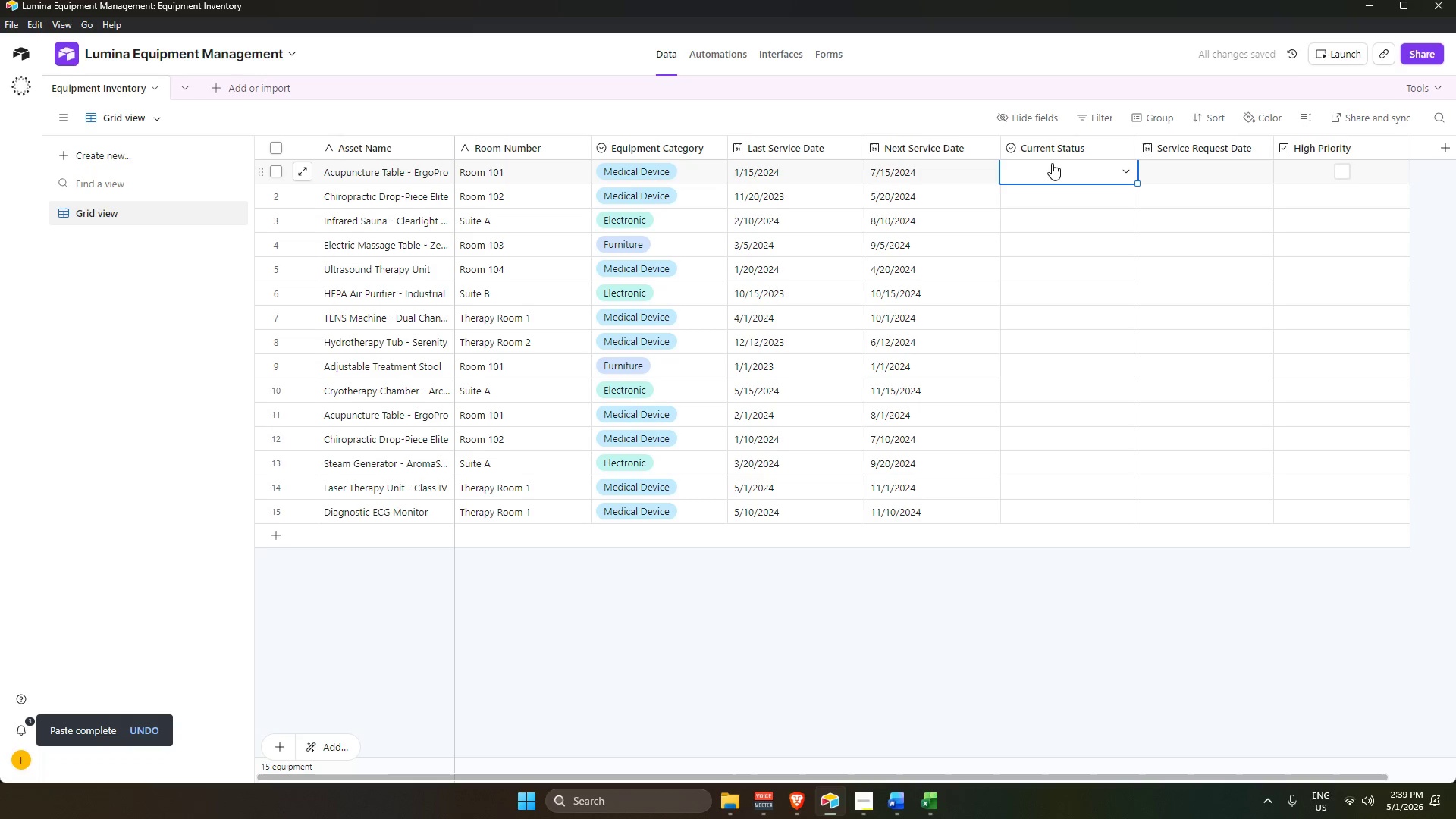 
key(Alt+AltLeft)
 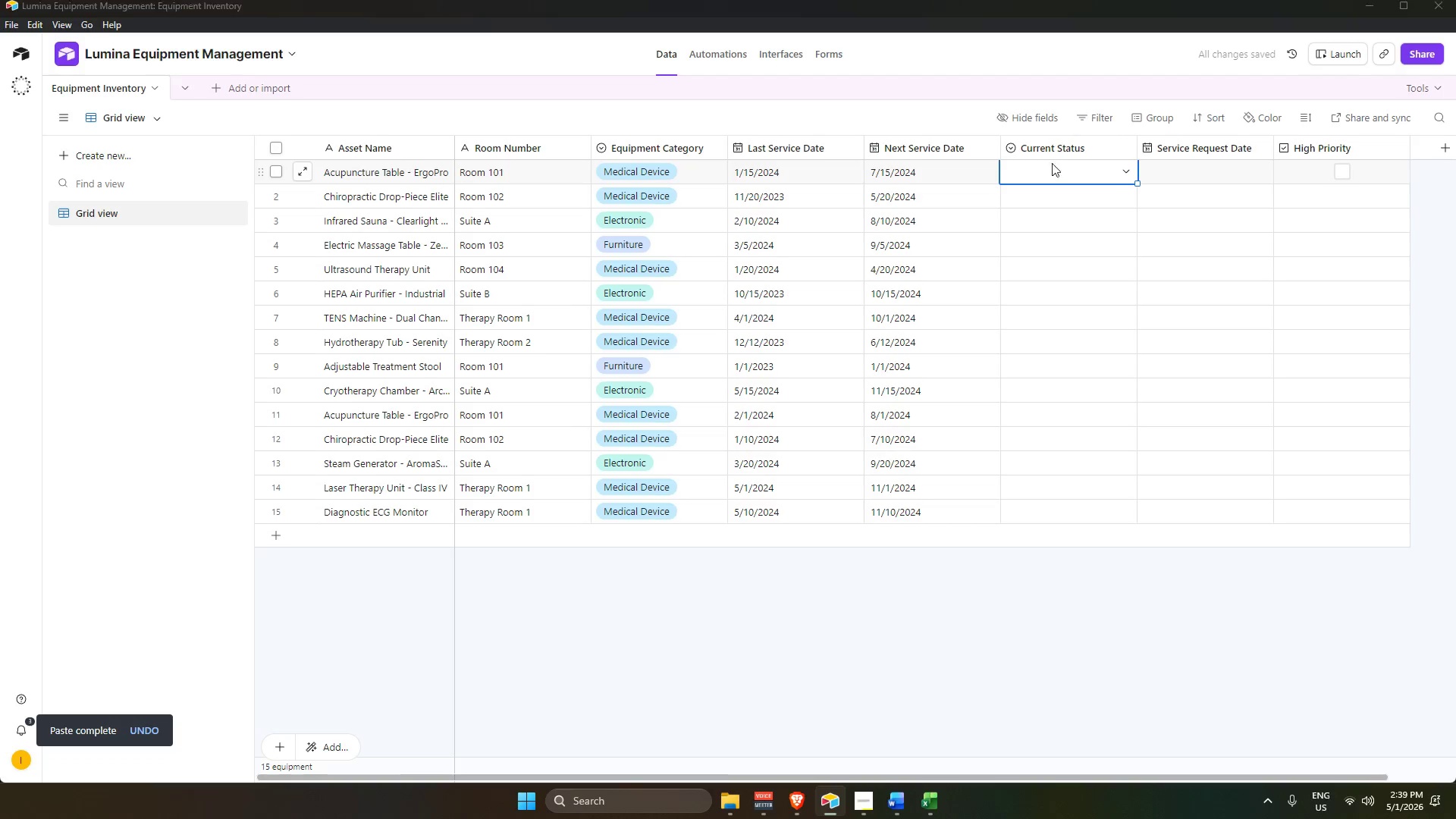 
key(Alt+Tab)
 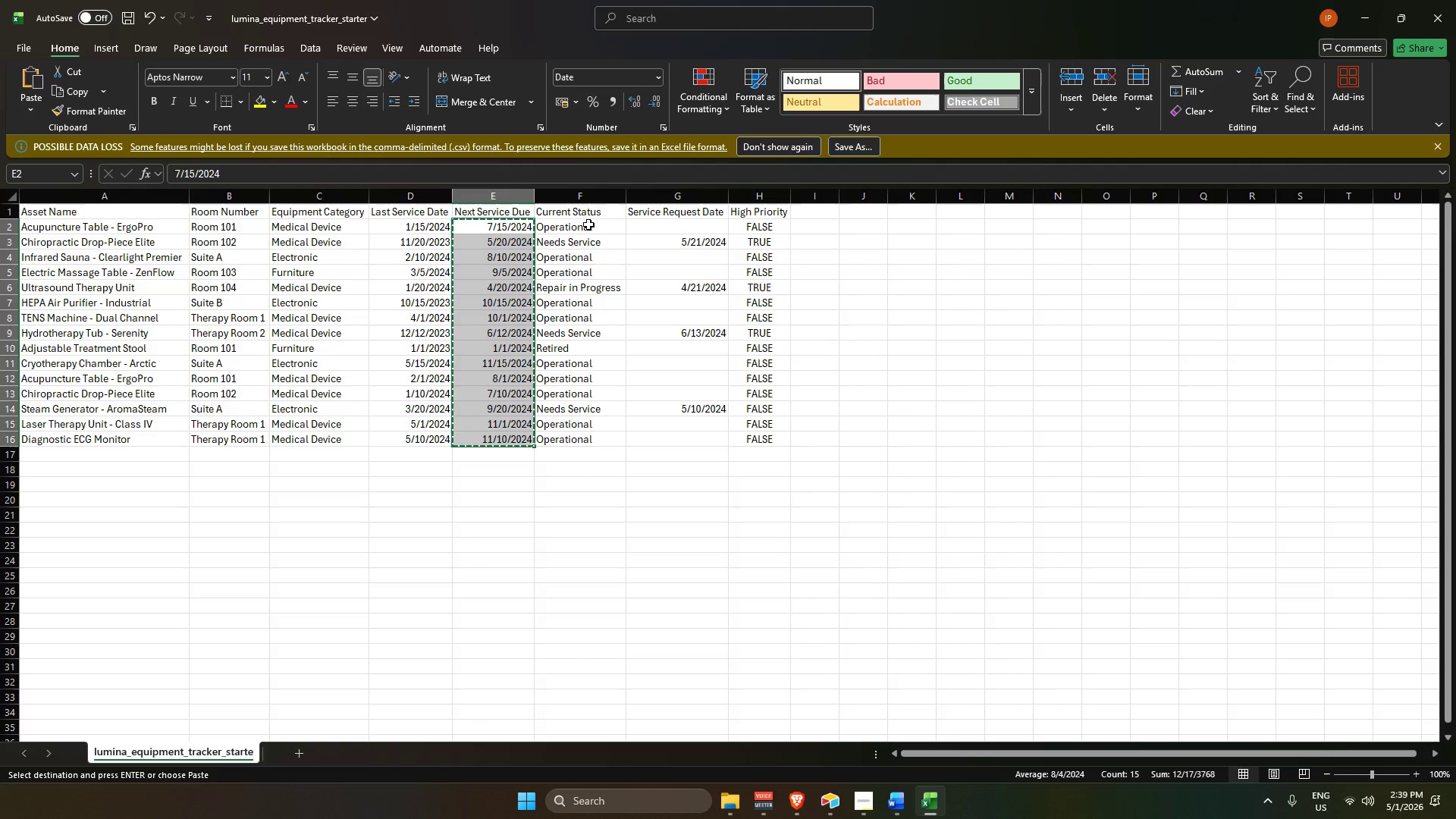 
left_click_drag(start_coordinate=[587, 224], to_coordinate=[613, 437])
 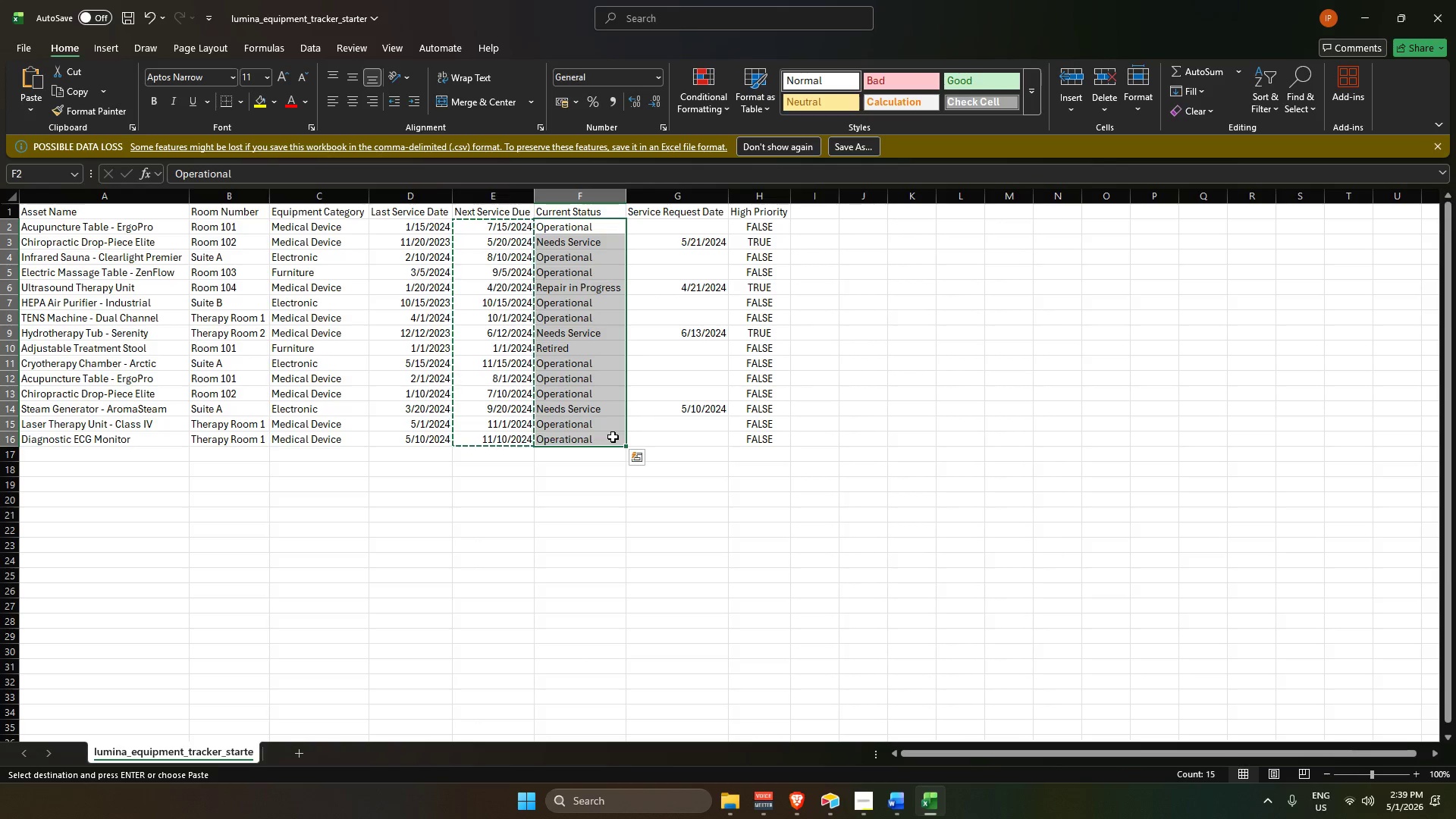 
key(Control+C)
 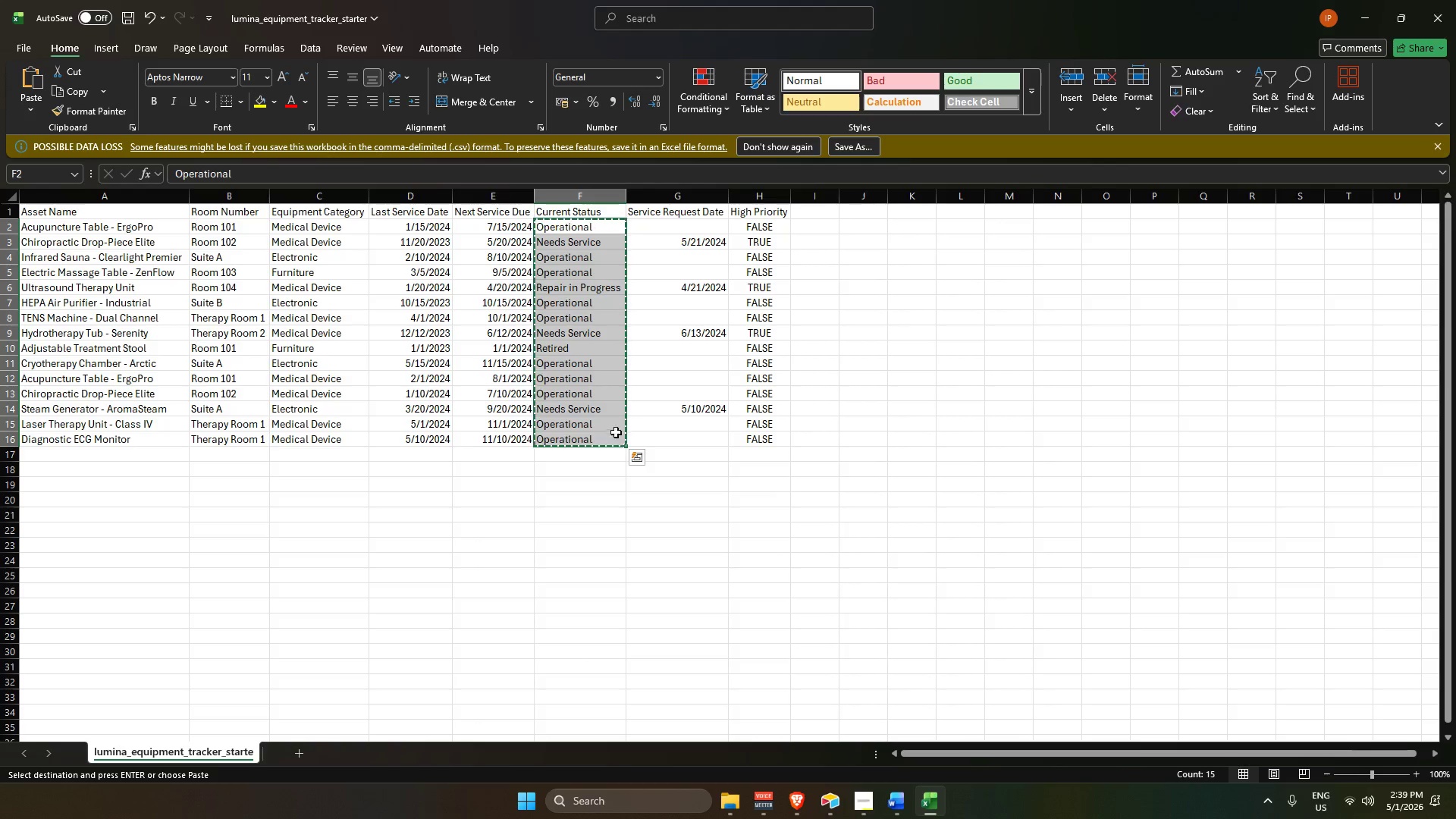 
key(Alt+AltLeft)
 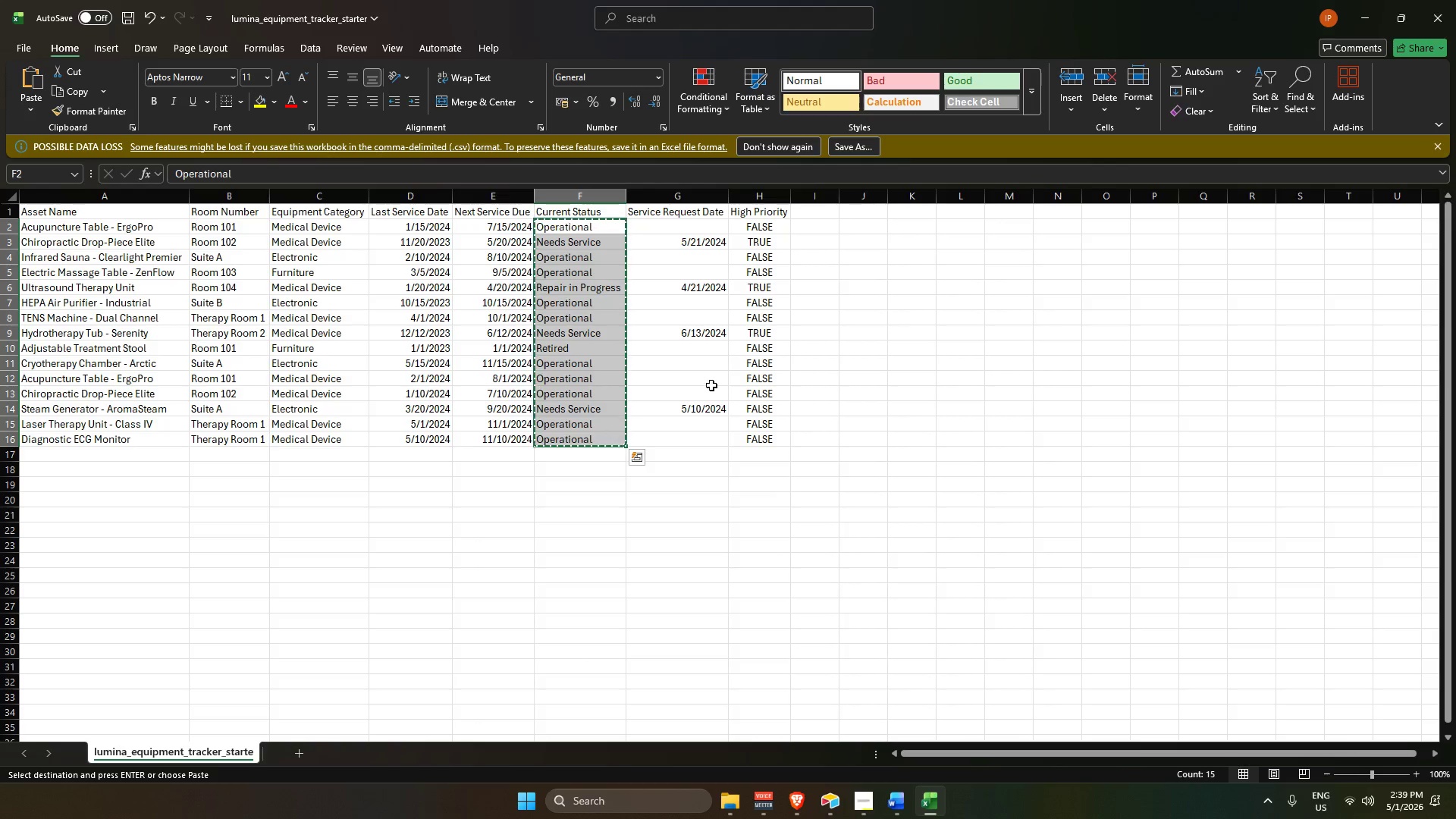 
key(Alt+Tab)
 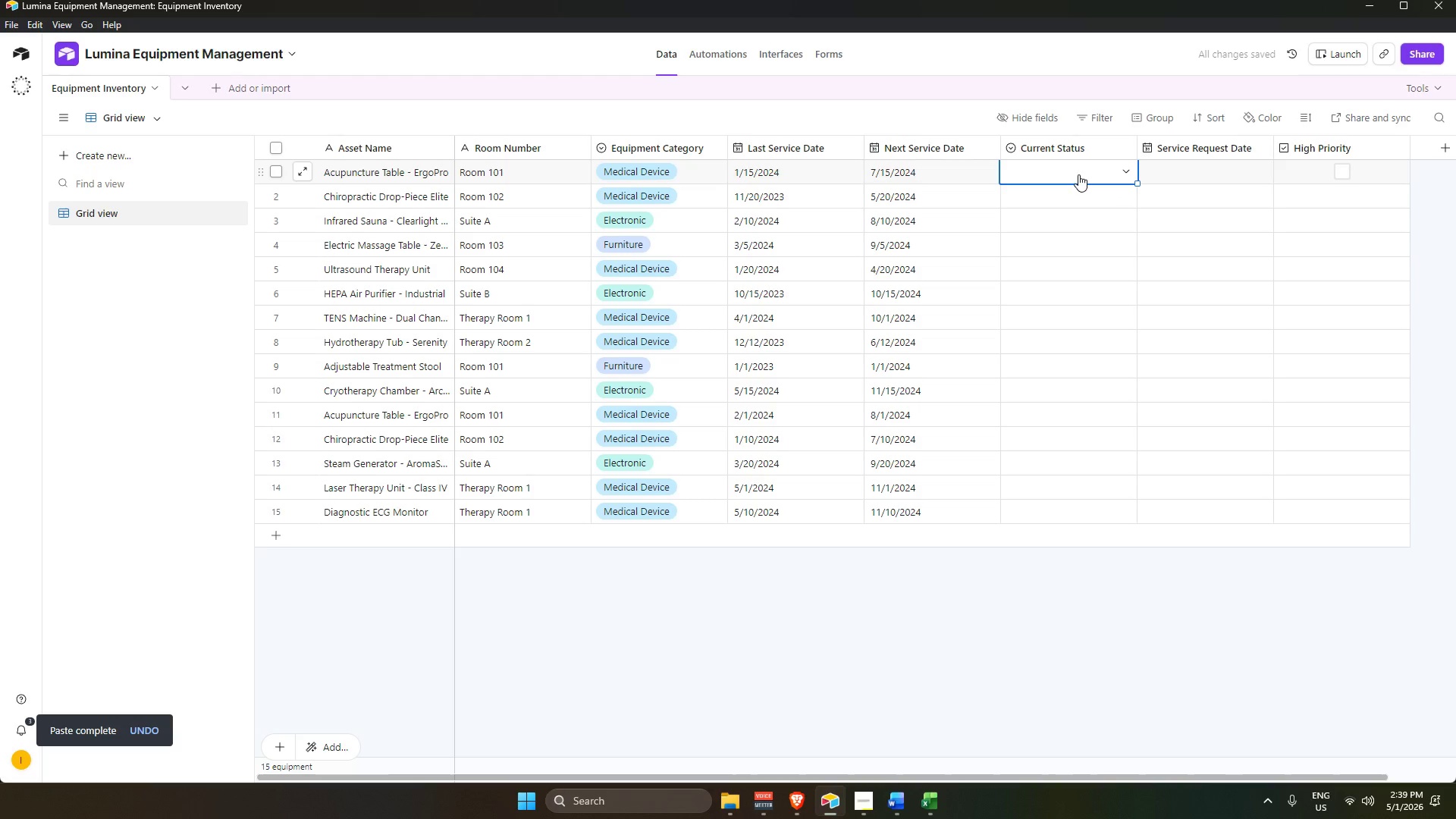 
key(Control+V)
 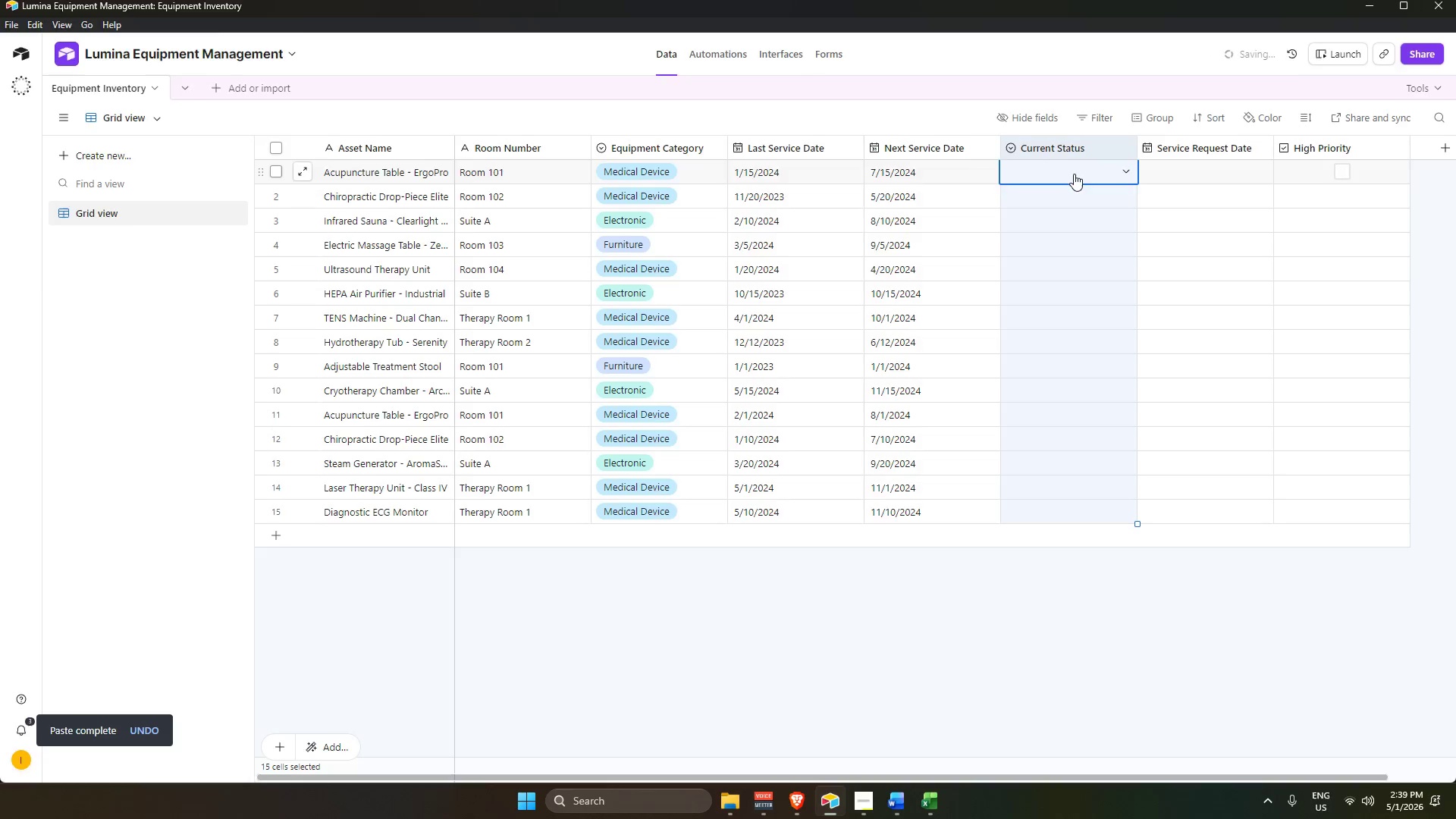 
key(Alt+AltLeft)
 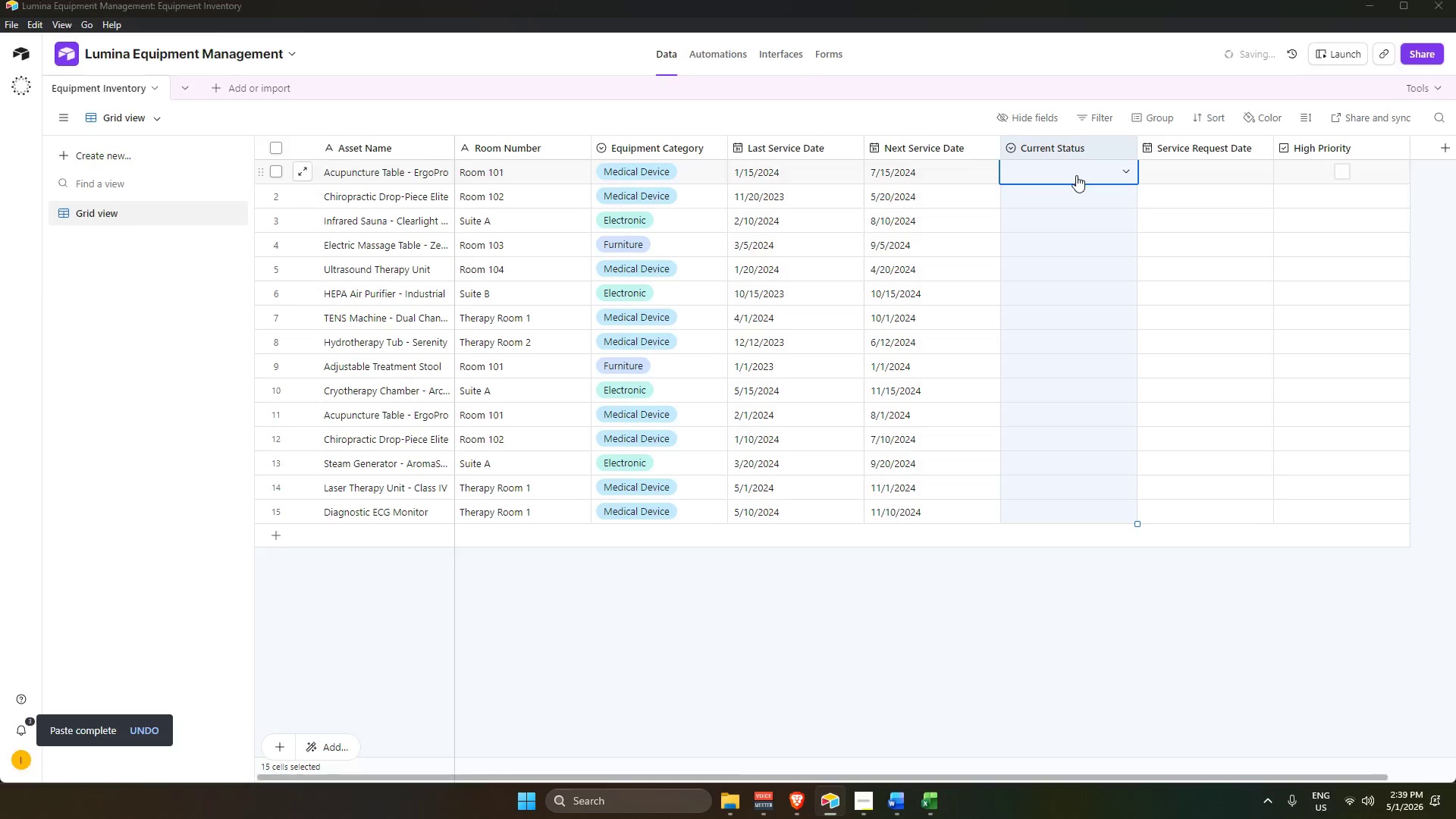 
key(Alt+Tab)
 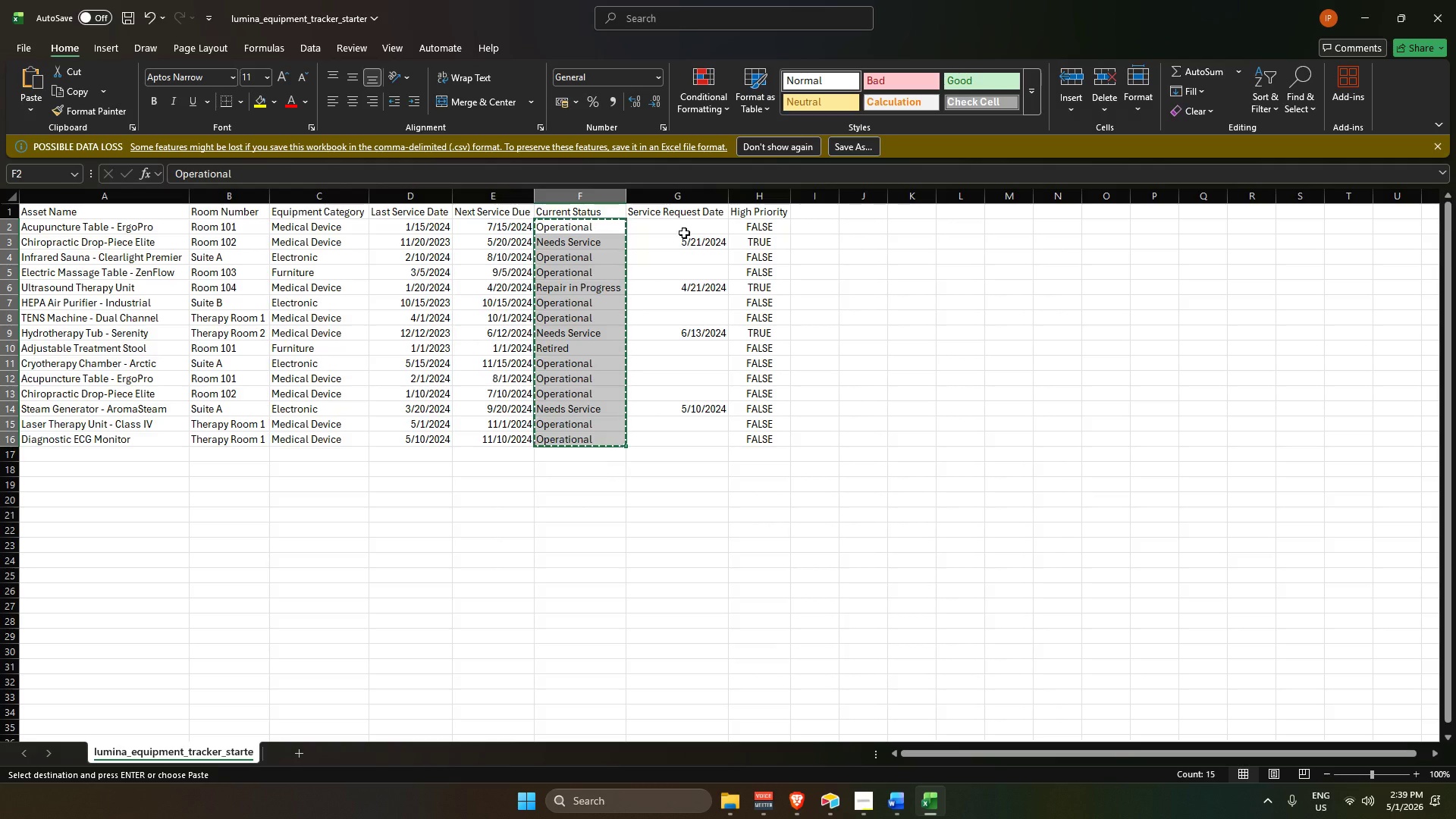 
left_click_drag(start_coordinate=[682, 228], to_coordinate=[673, 434])
 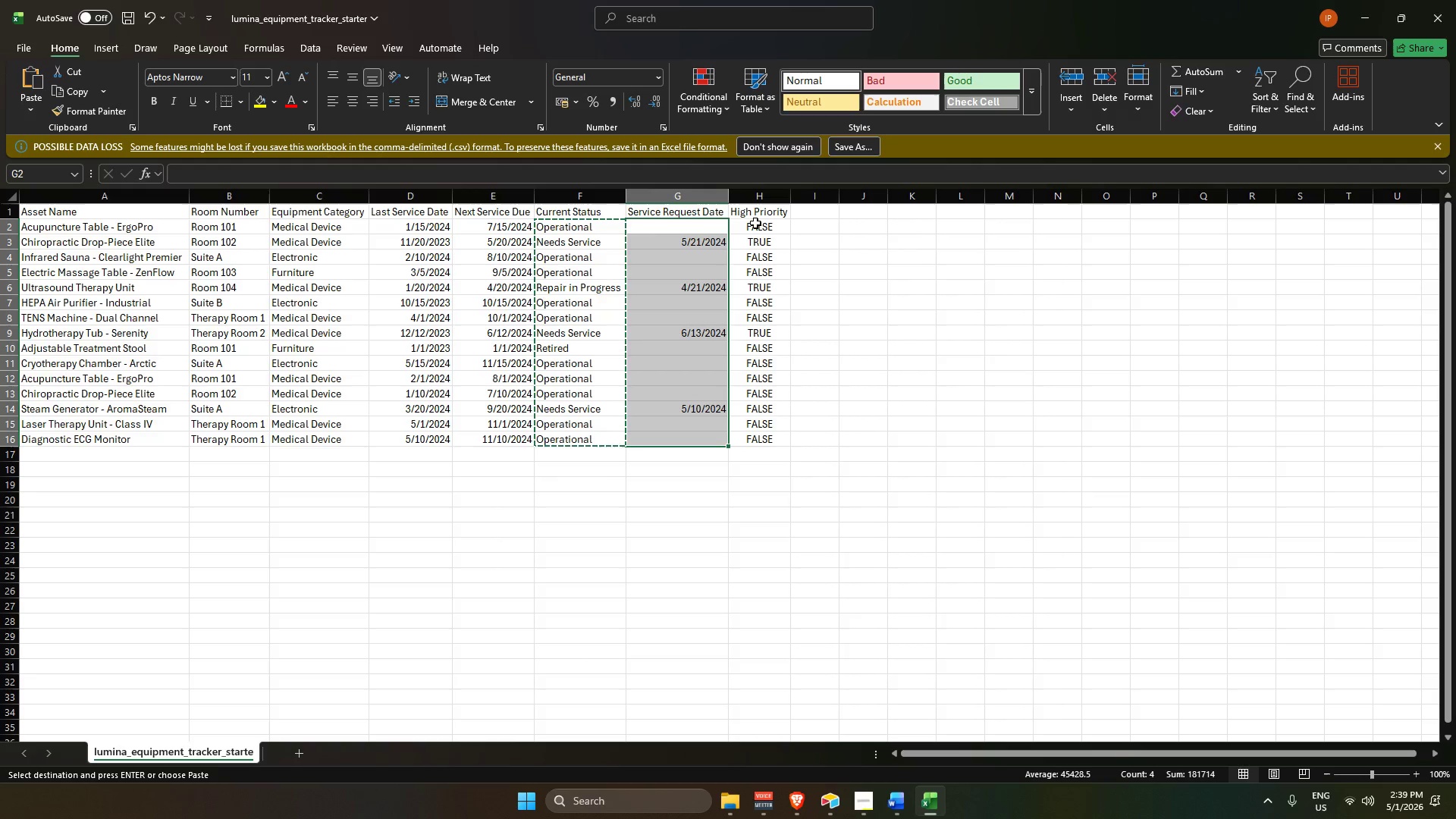 
key(Alt+AltLeft)
 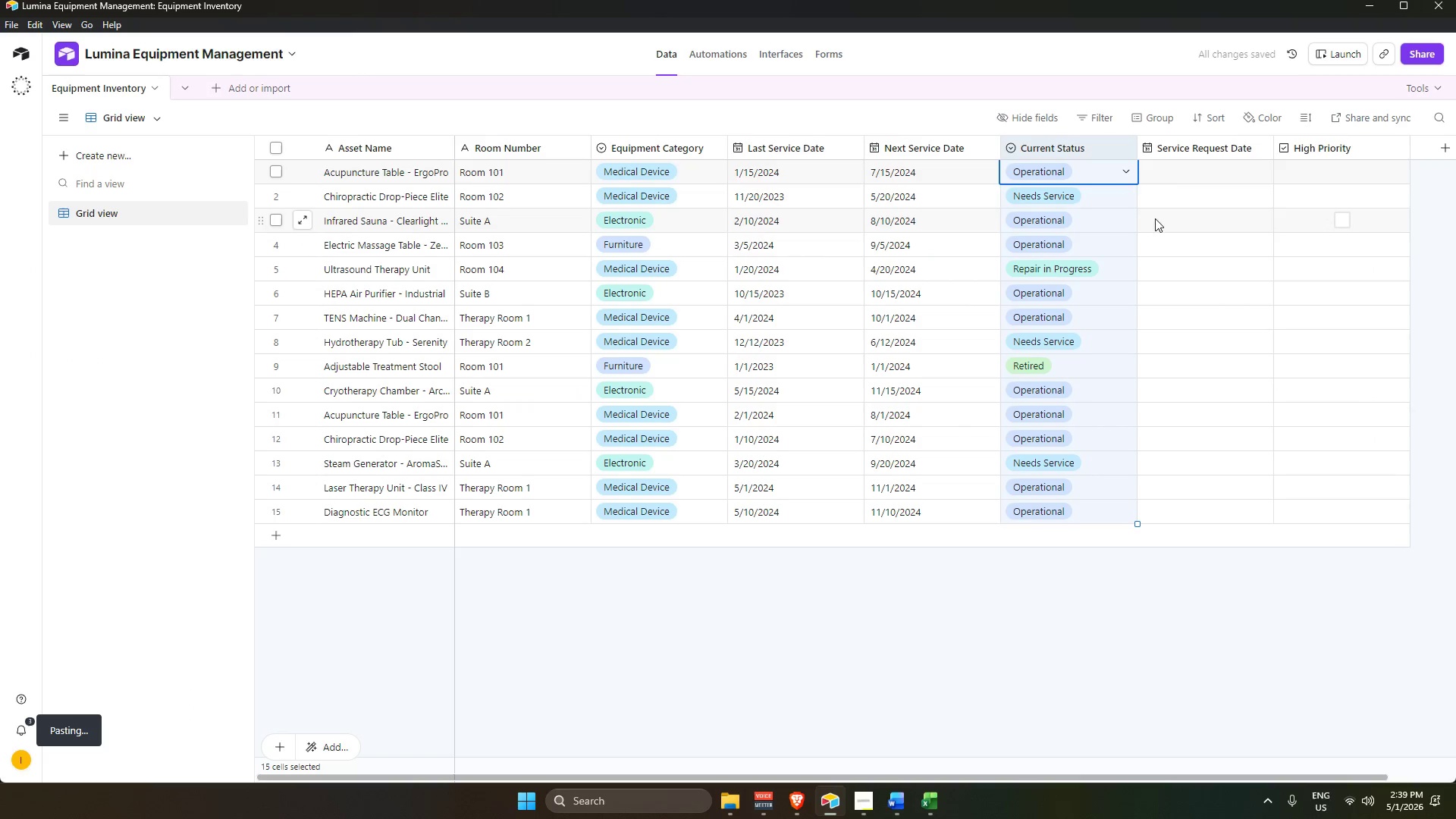 
key(Alt+Tab)
 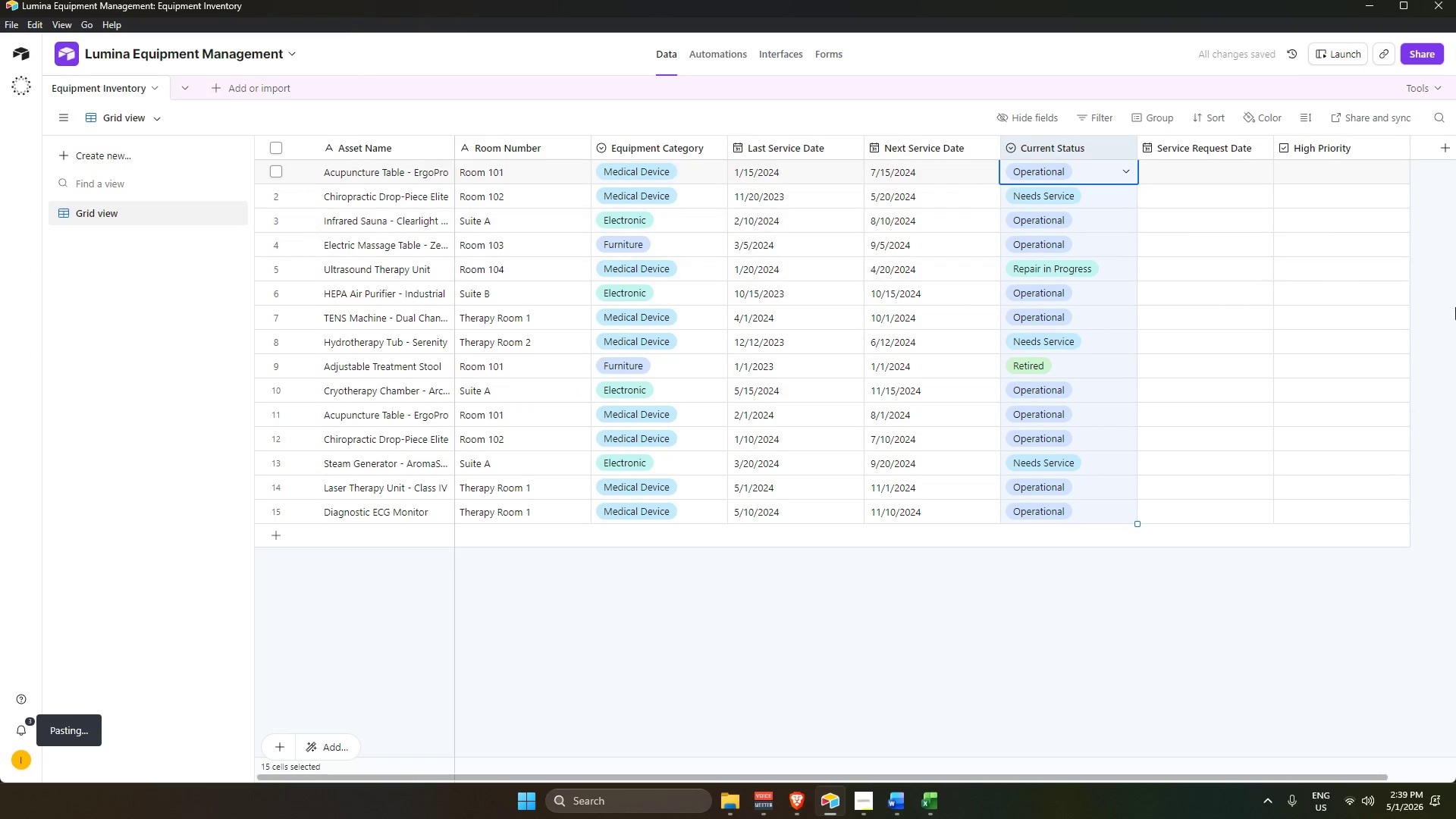 
key(Alt+AltLeft)
 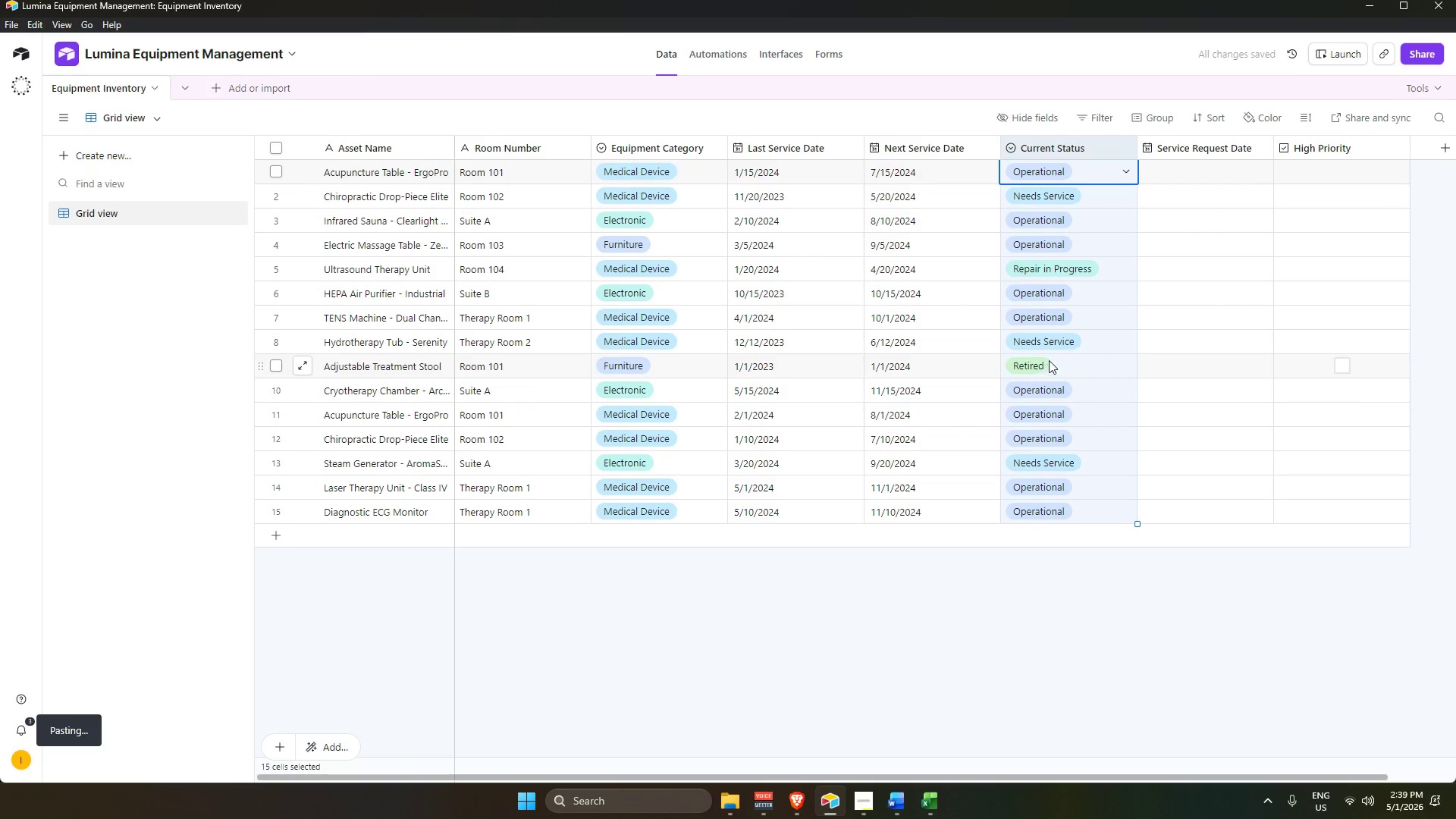 
key(Alt+Tab)
 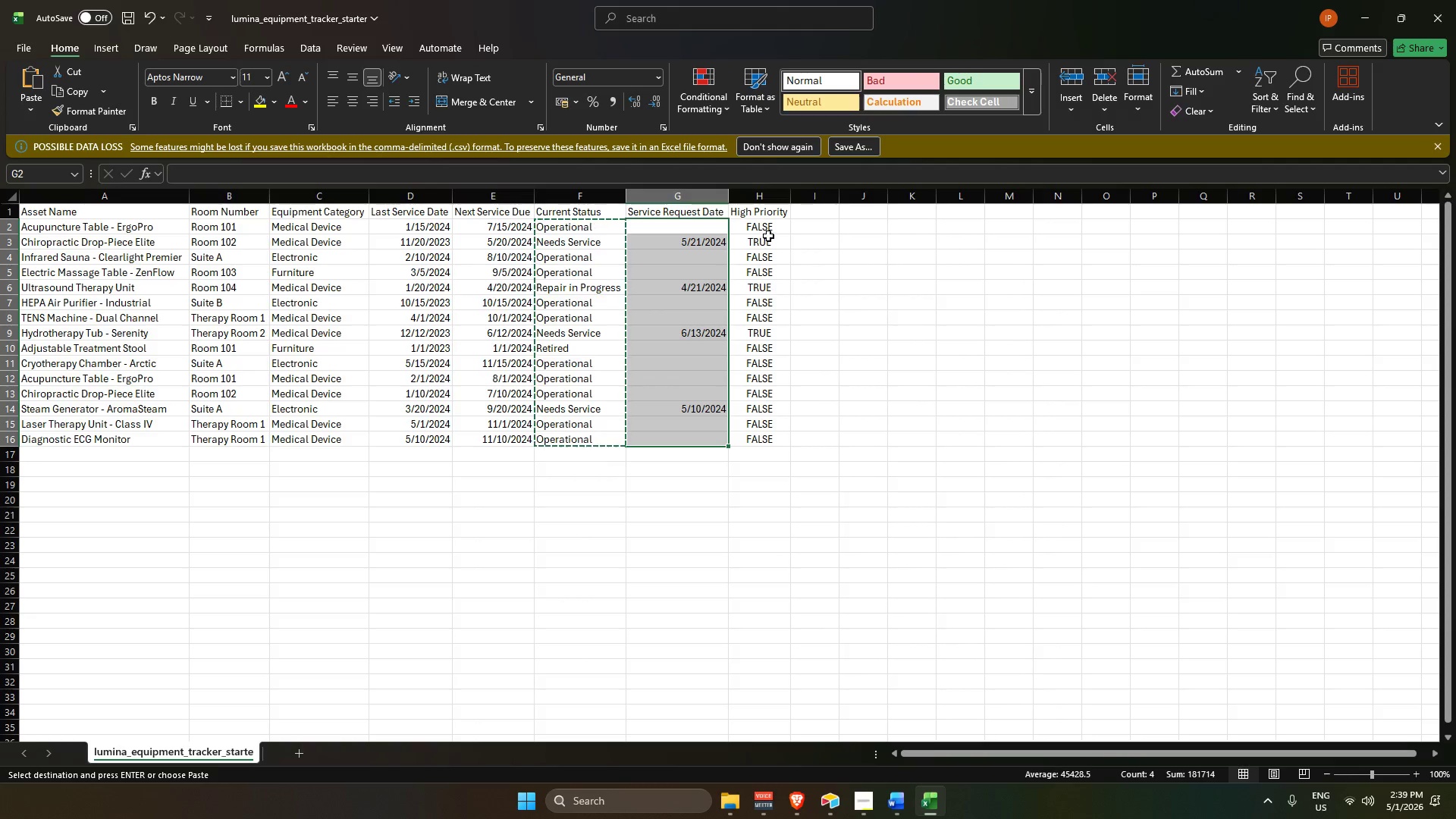 
key(Alt+AltLeft)
 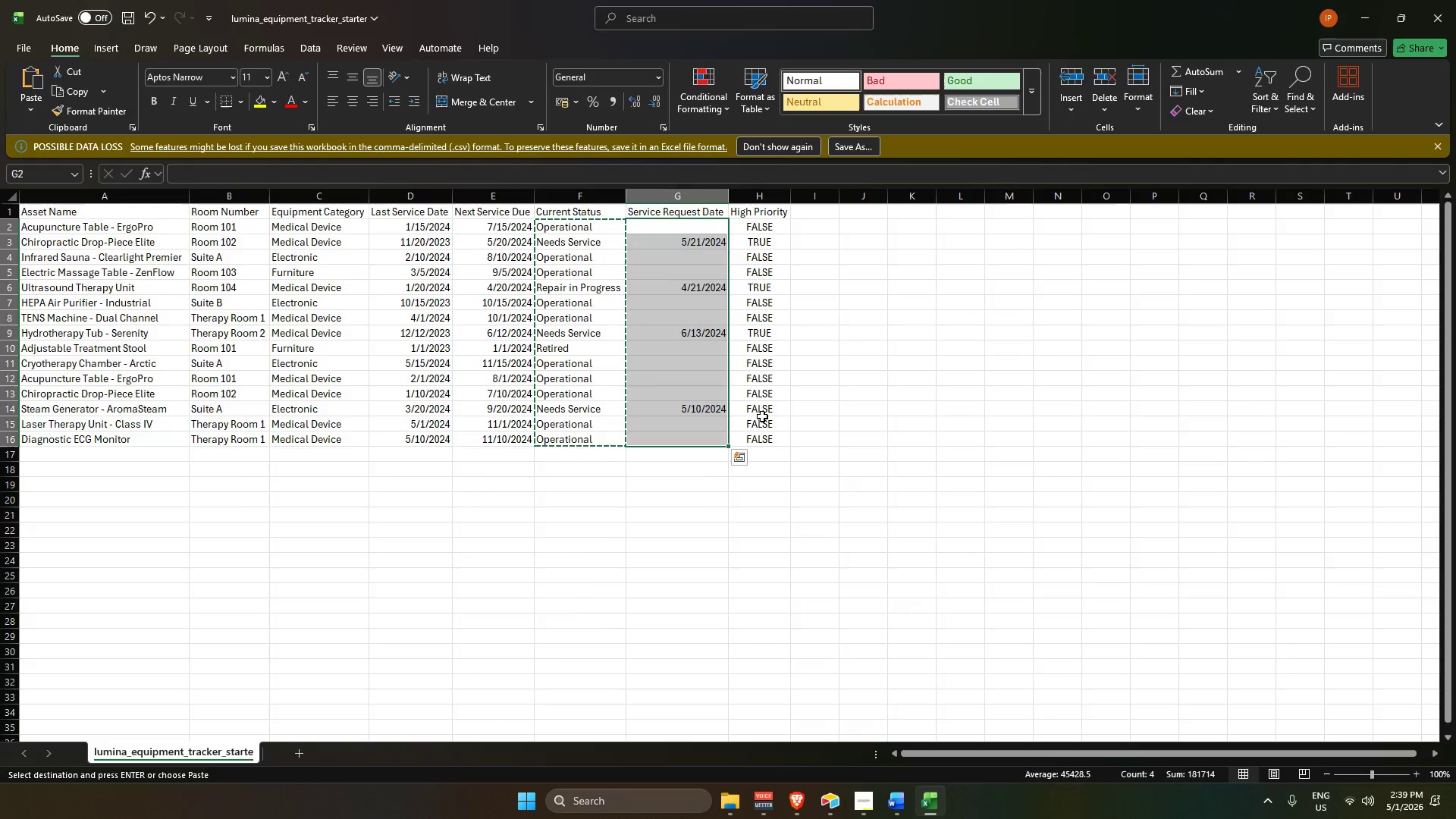 
key(Alt+Tab)
 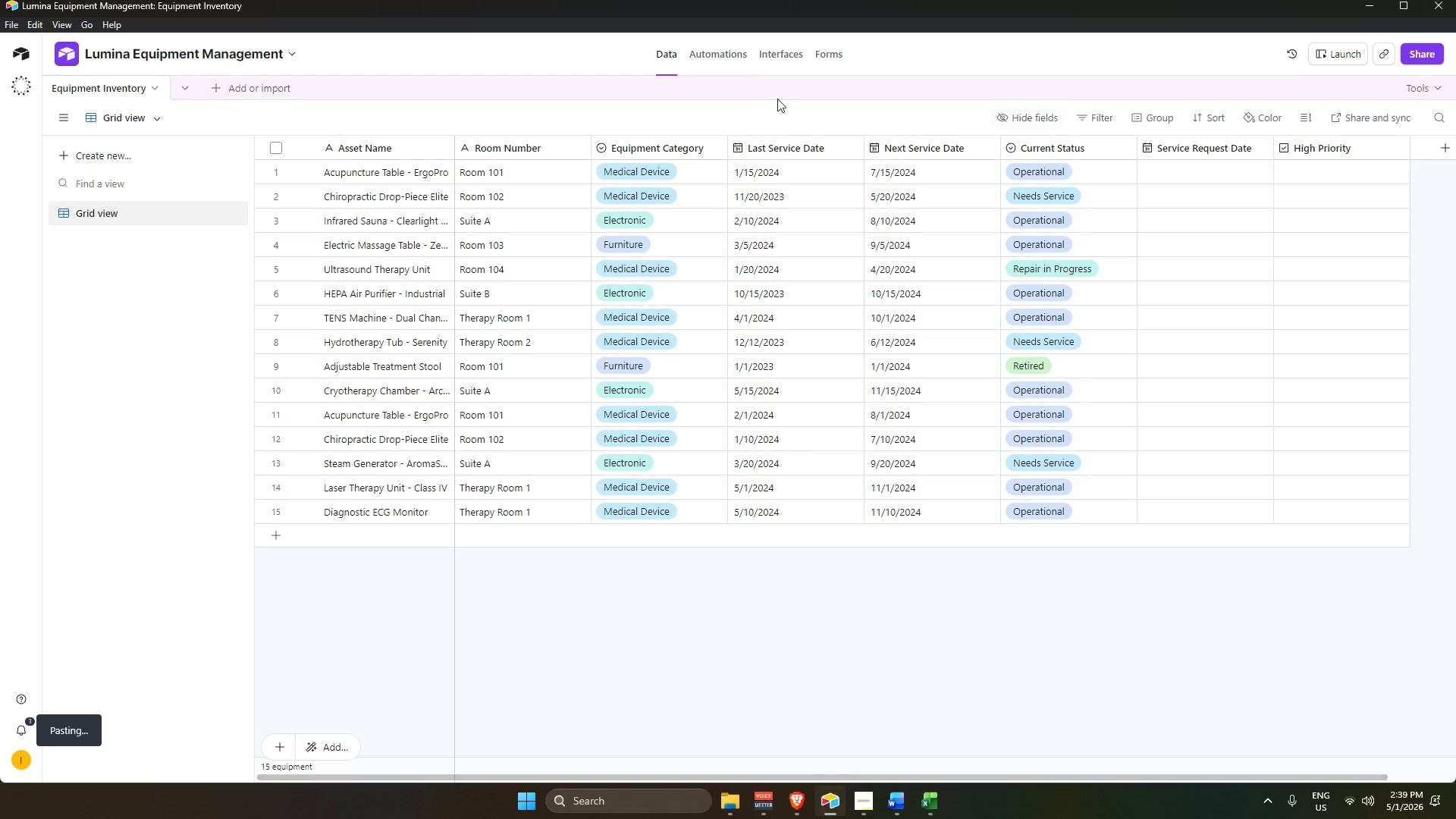 
left_click([715, 51])
 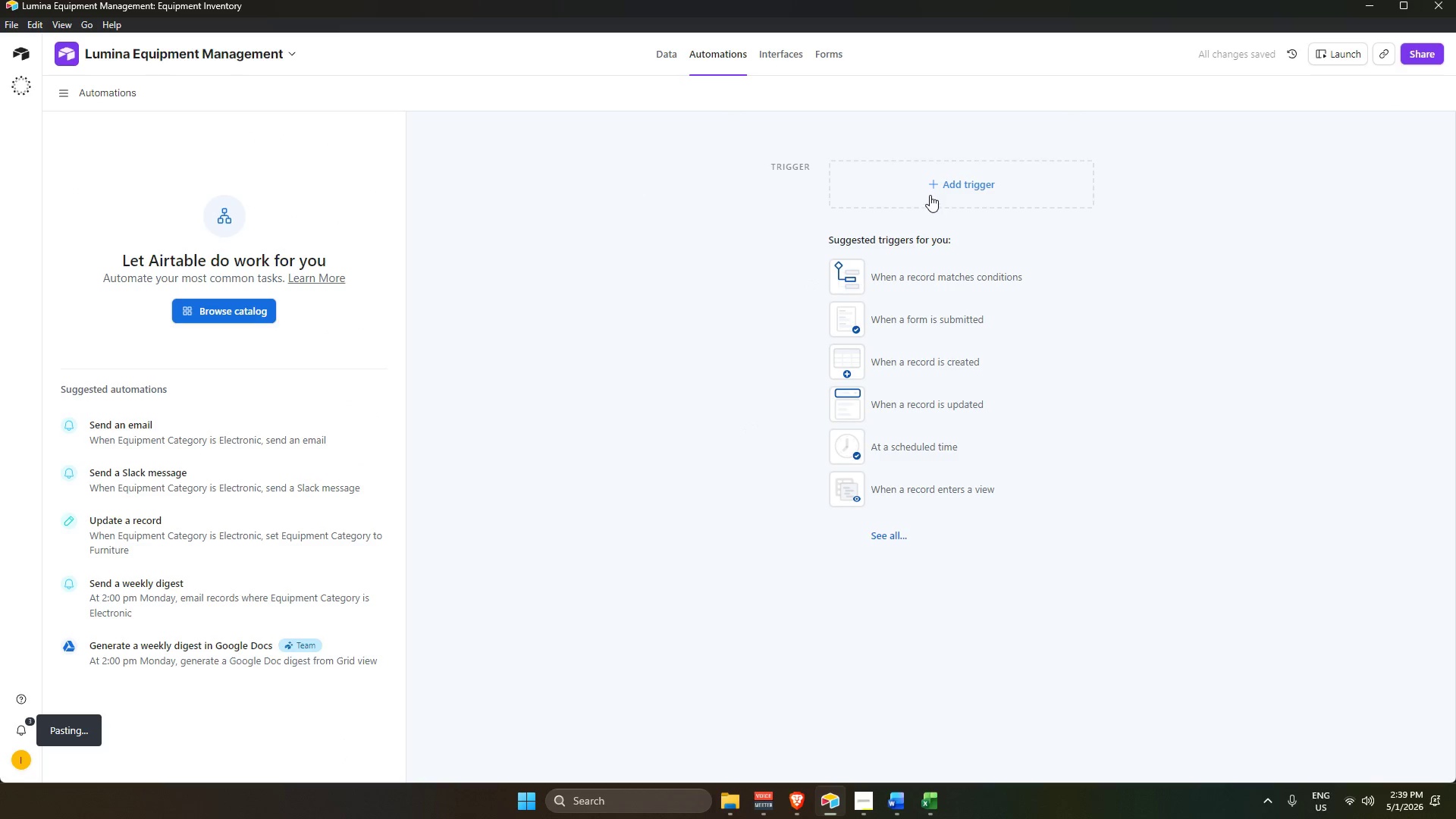 
left_click([783, 53])
 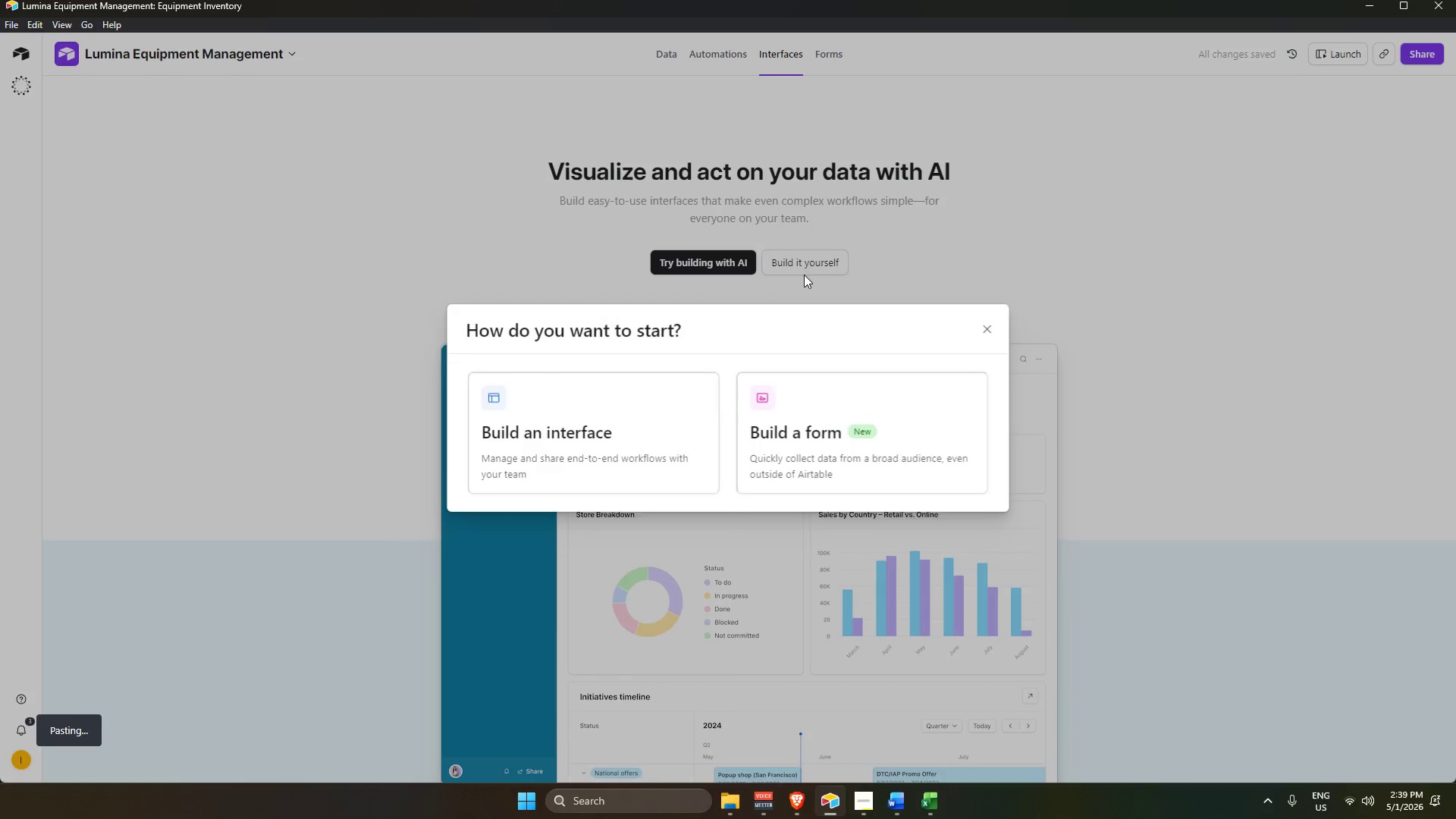 
left_click([580, 403])
 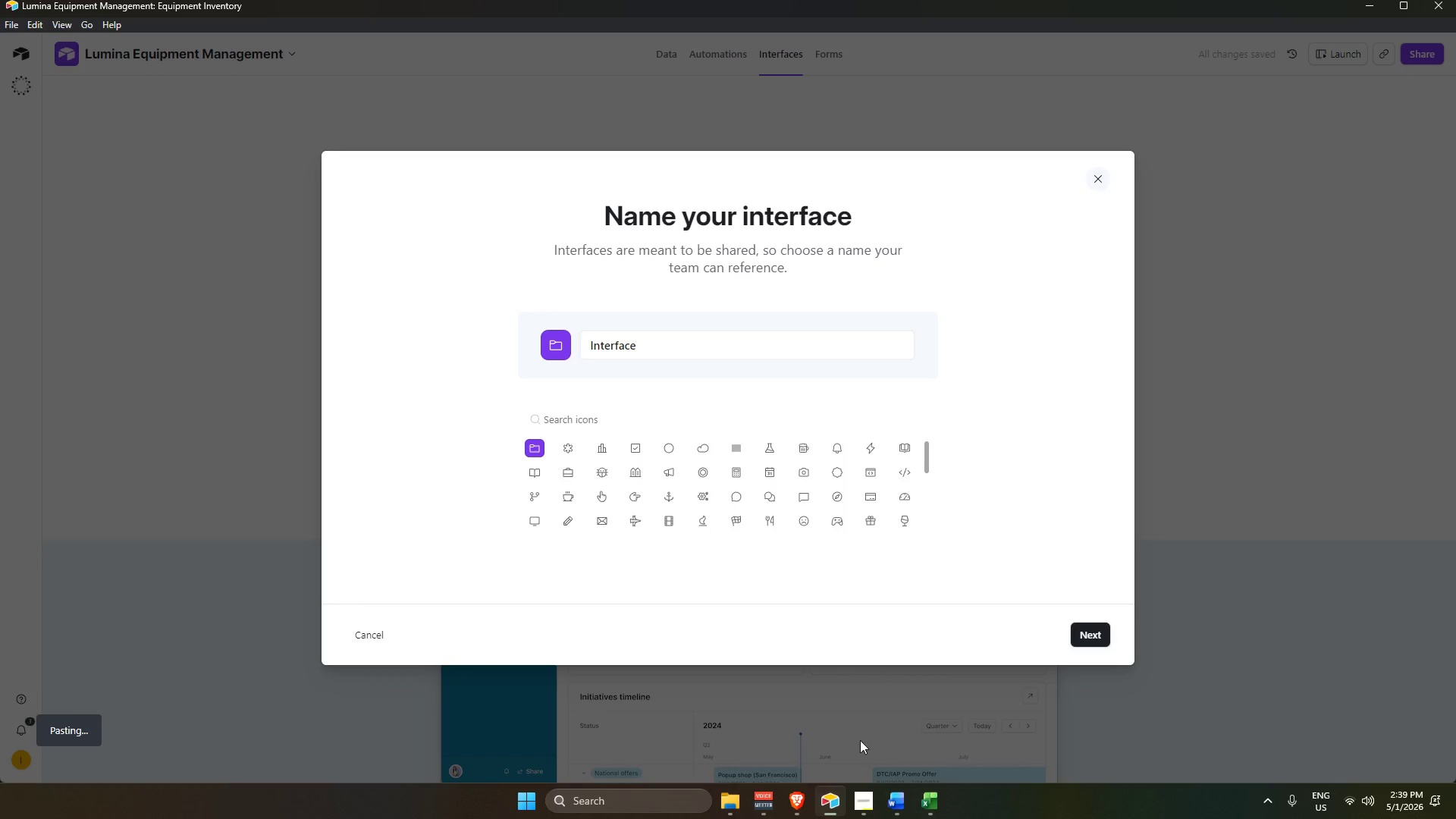 
mouse_move([864, 771])
 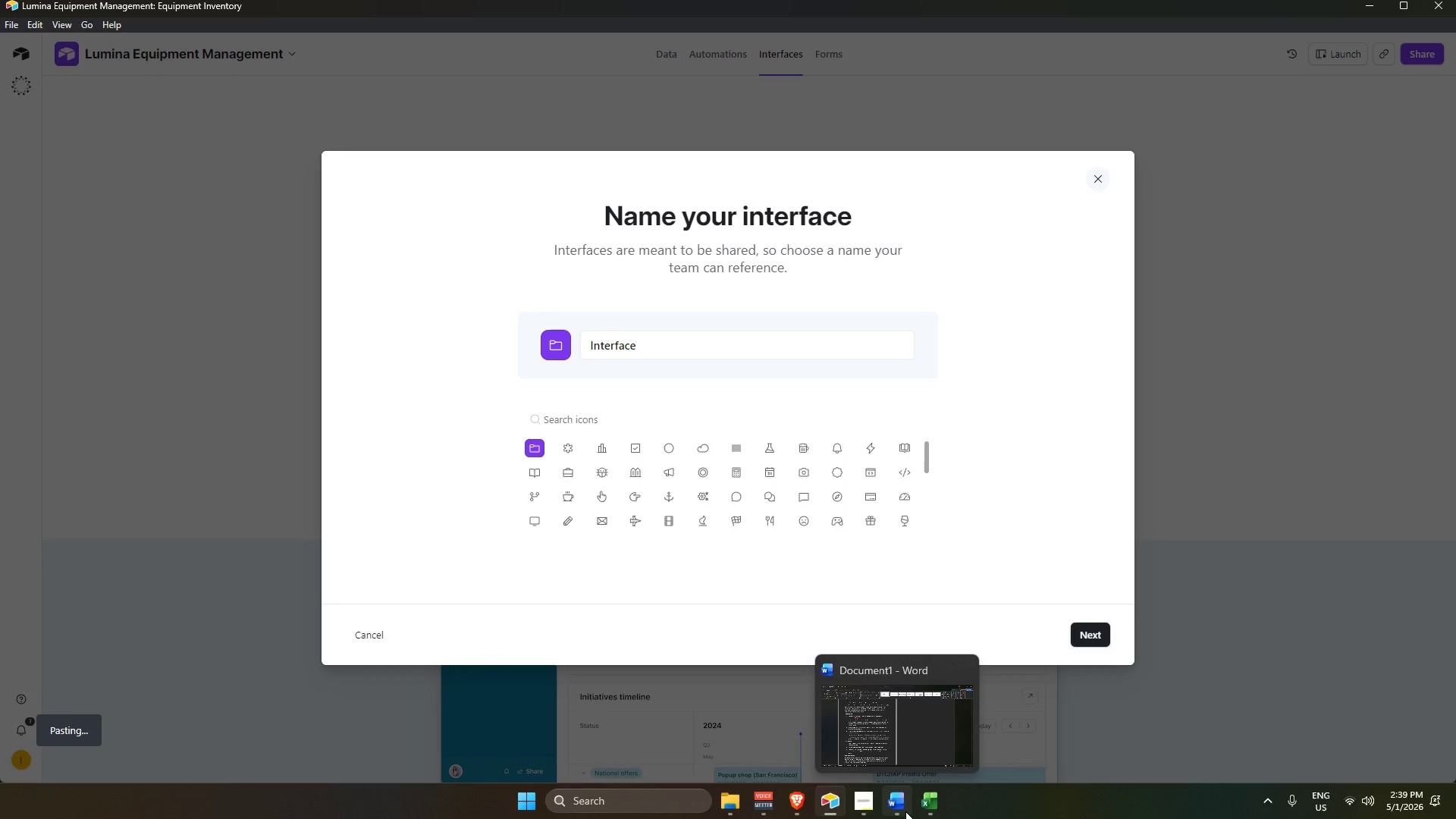 
left_click([905, 811])
 